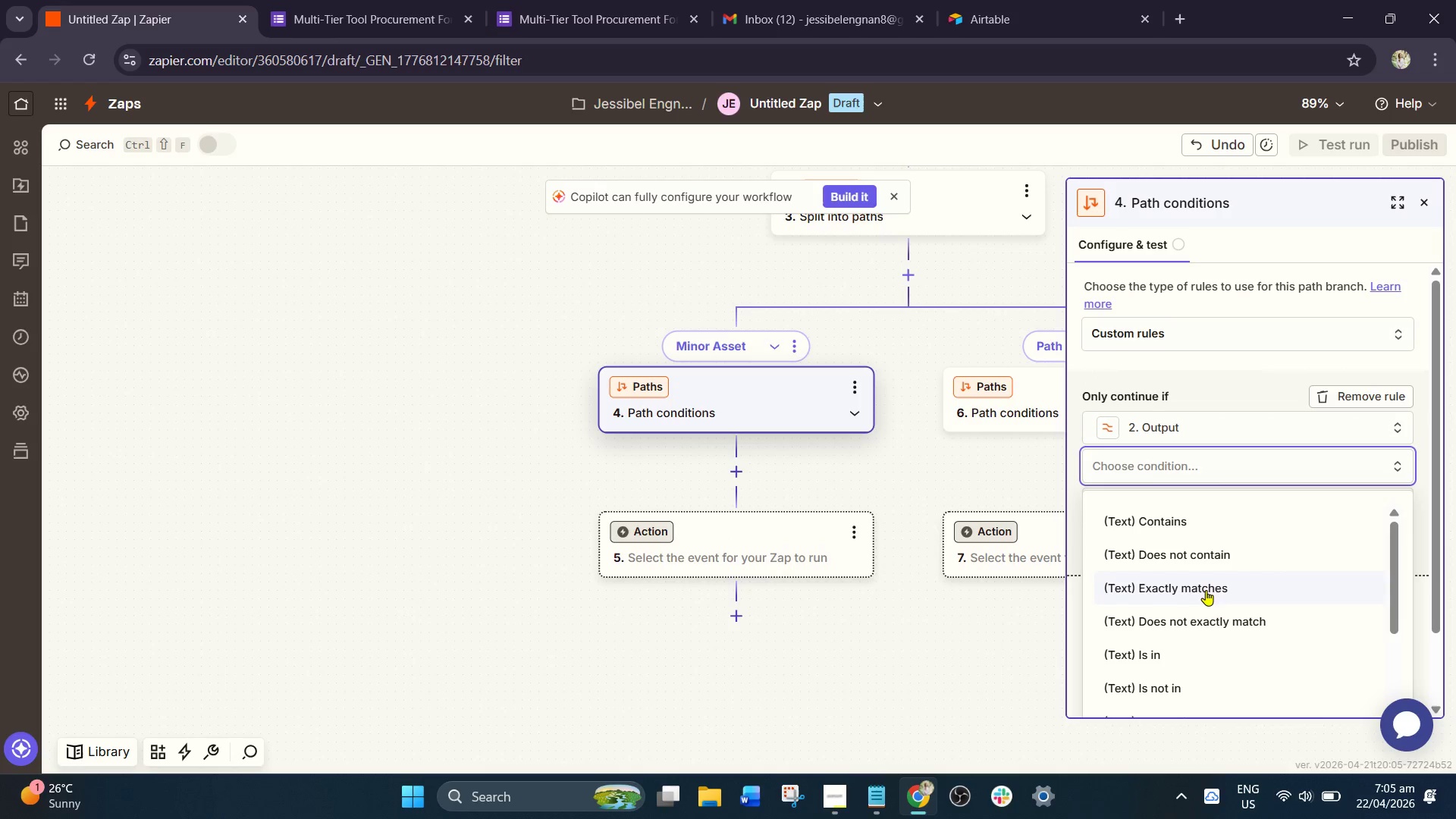 
scroll: coordinate [1191, 622], scroll_direction: down, amount: 2.0
 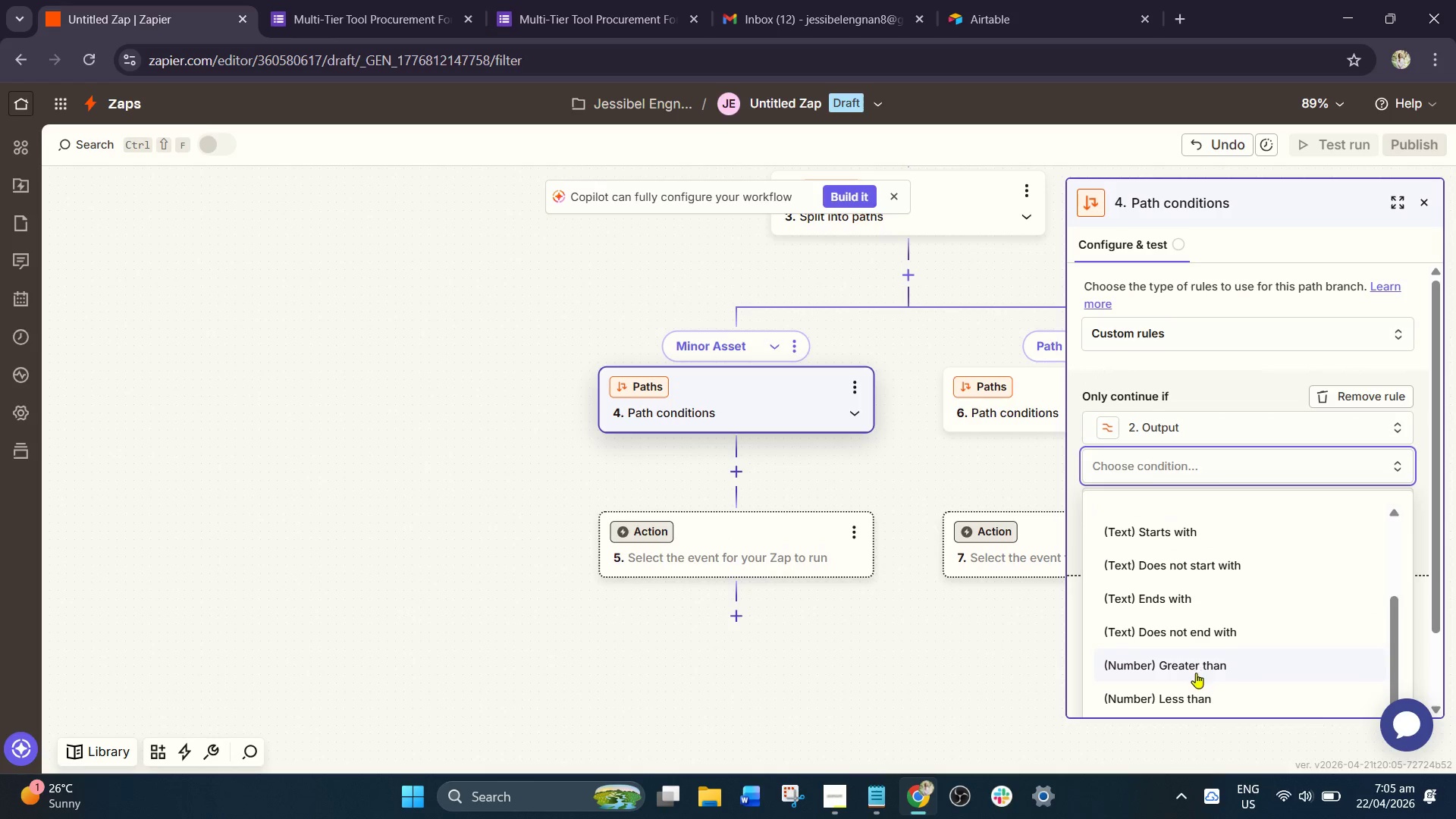 
left_click([1186, 696])
 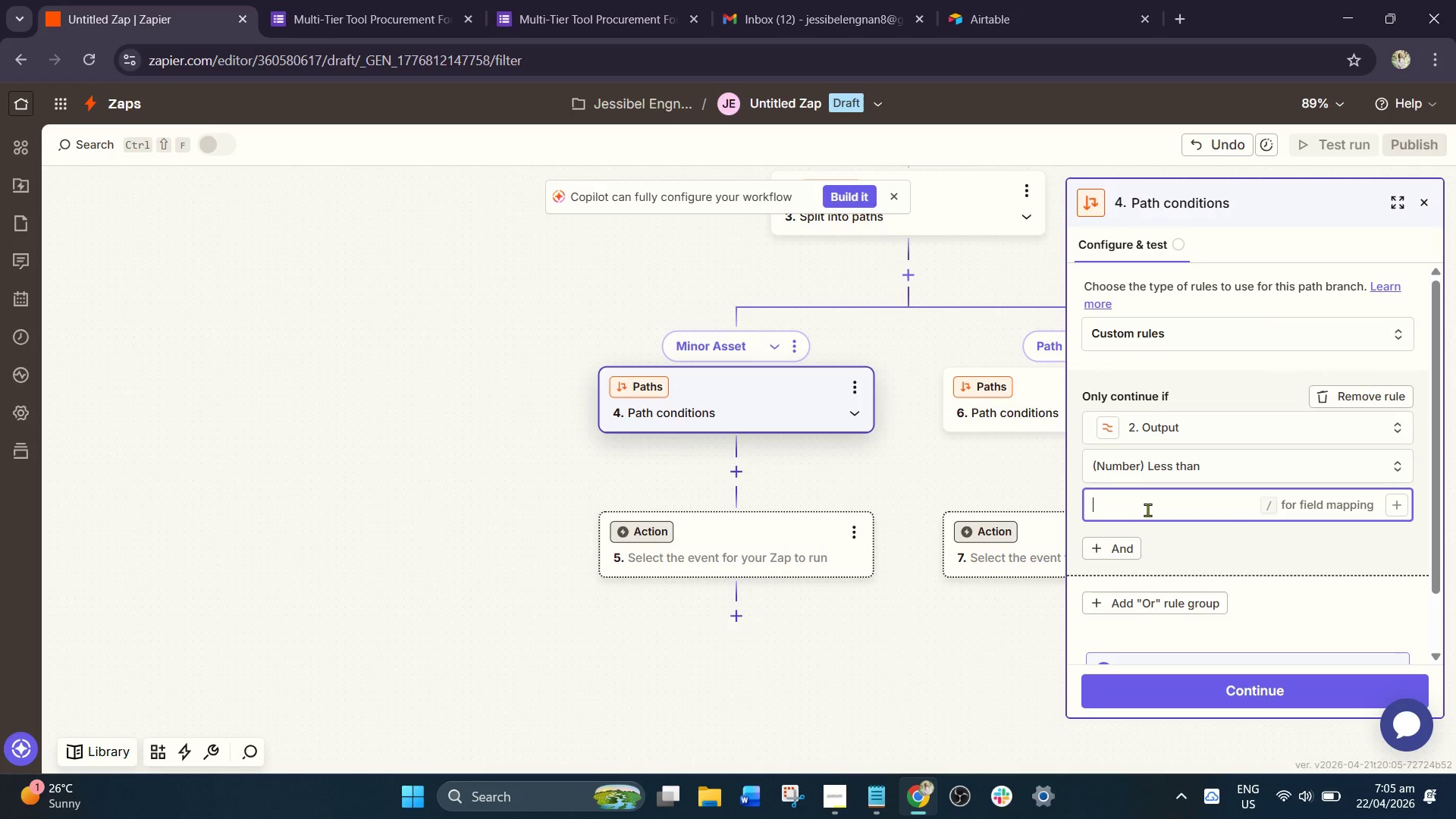 
key(BrightnessDown)
 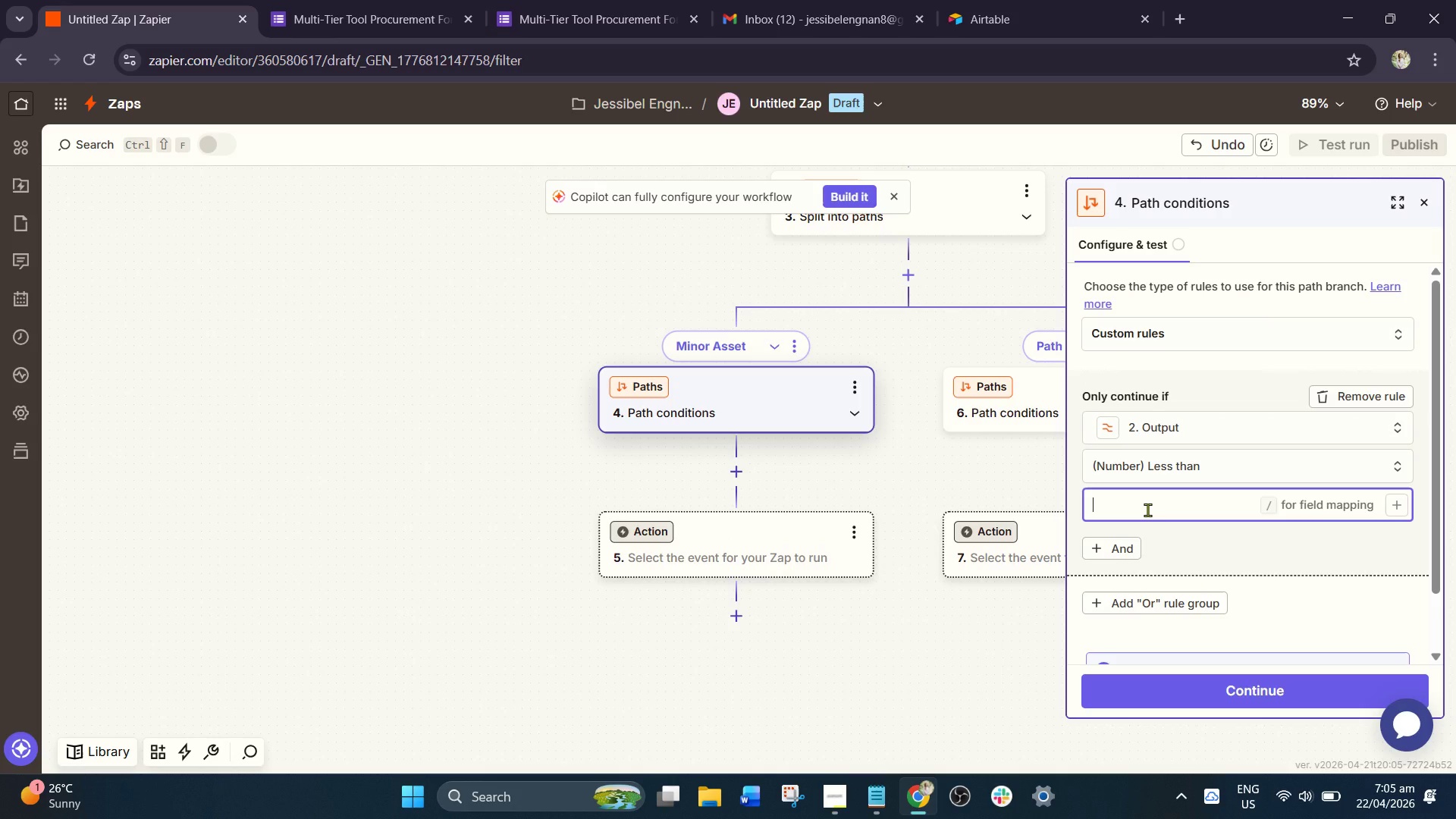 
key(Insert)
 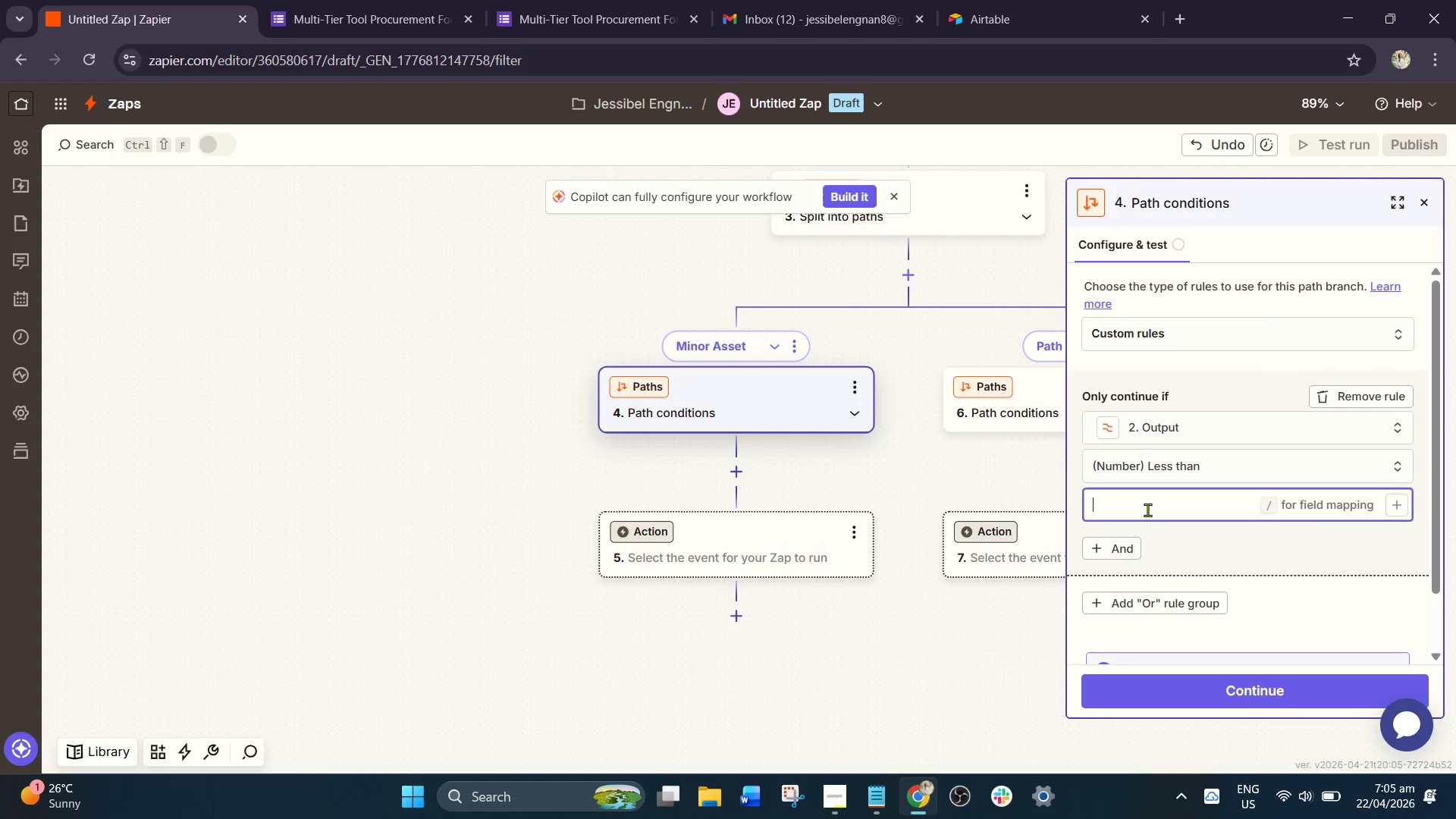 
key(Insert)
 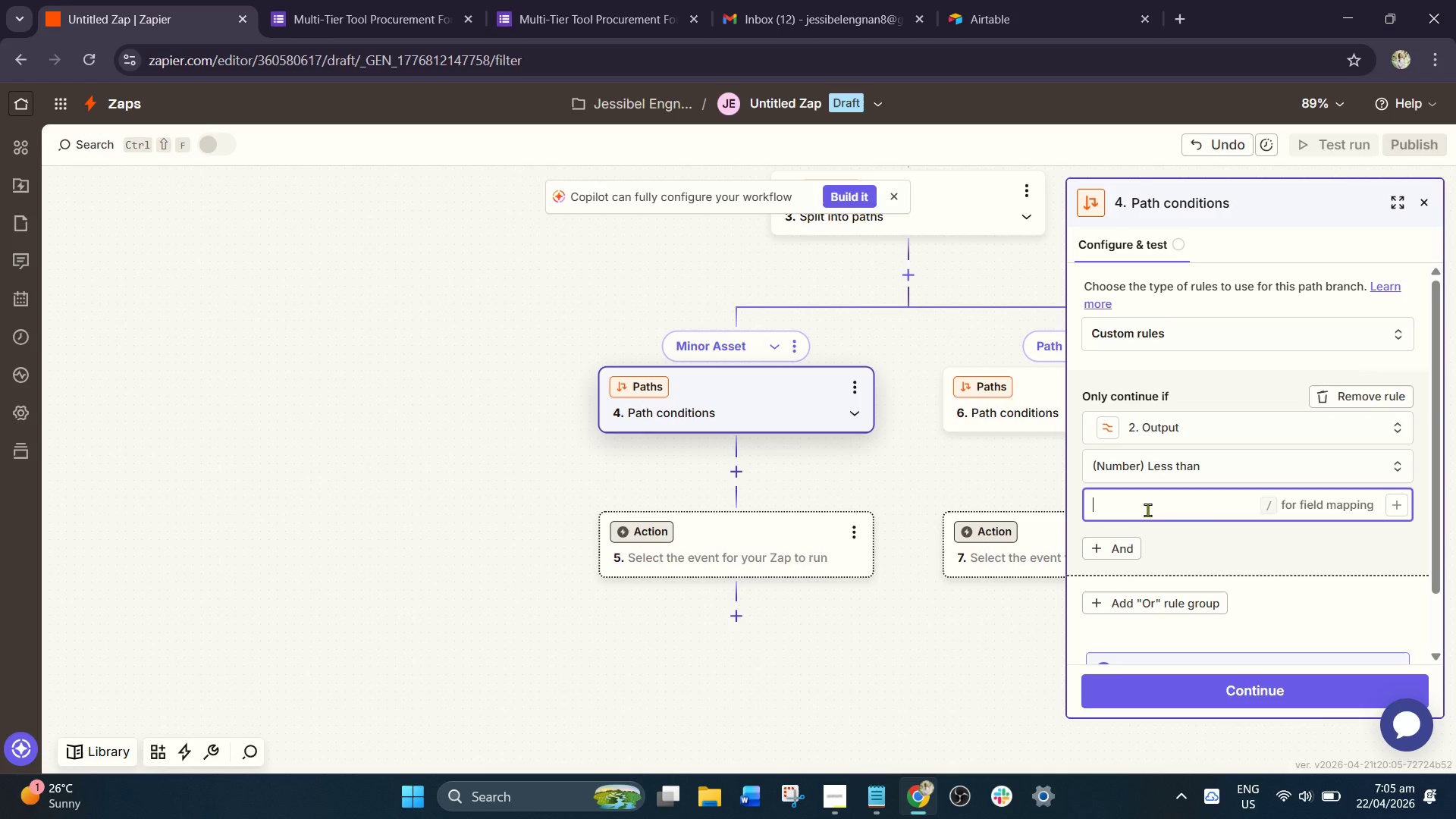 
left_click([1147, 510])
 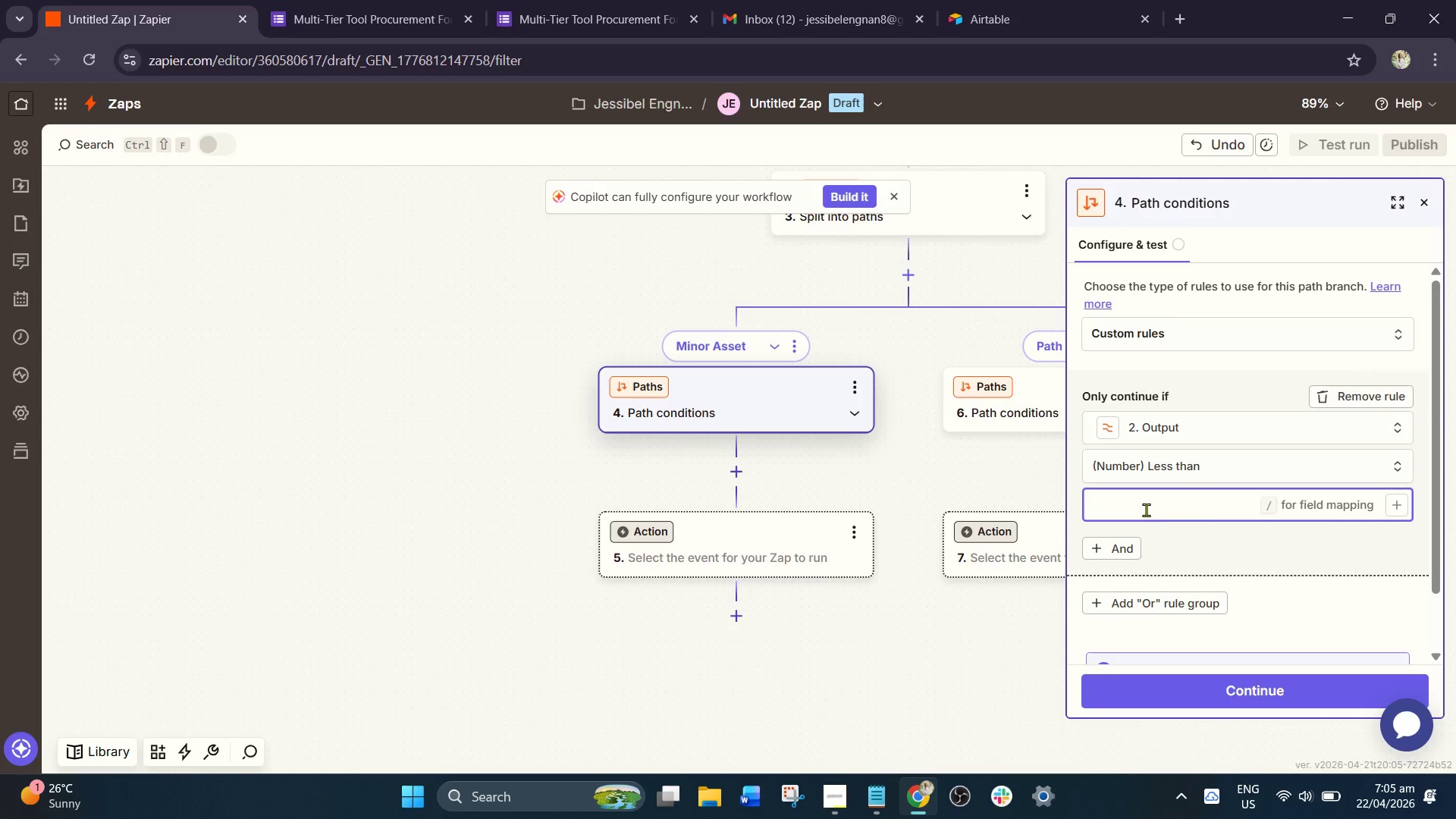 
key(NumLock)
 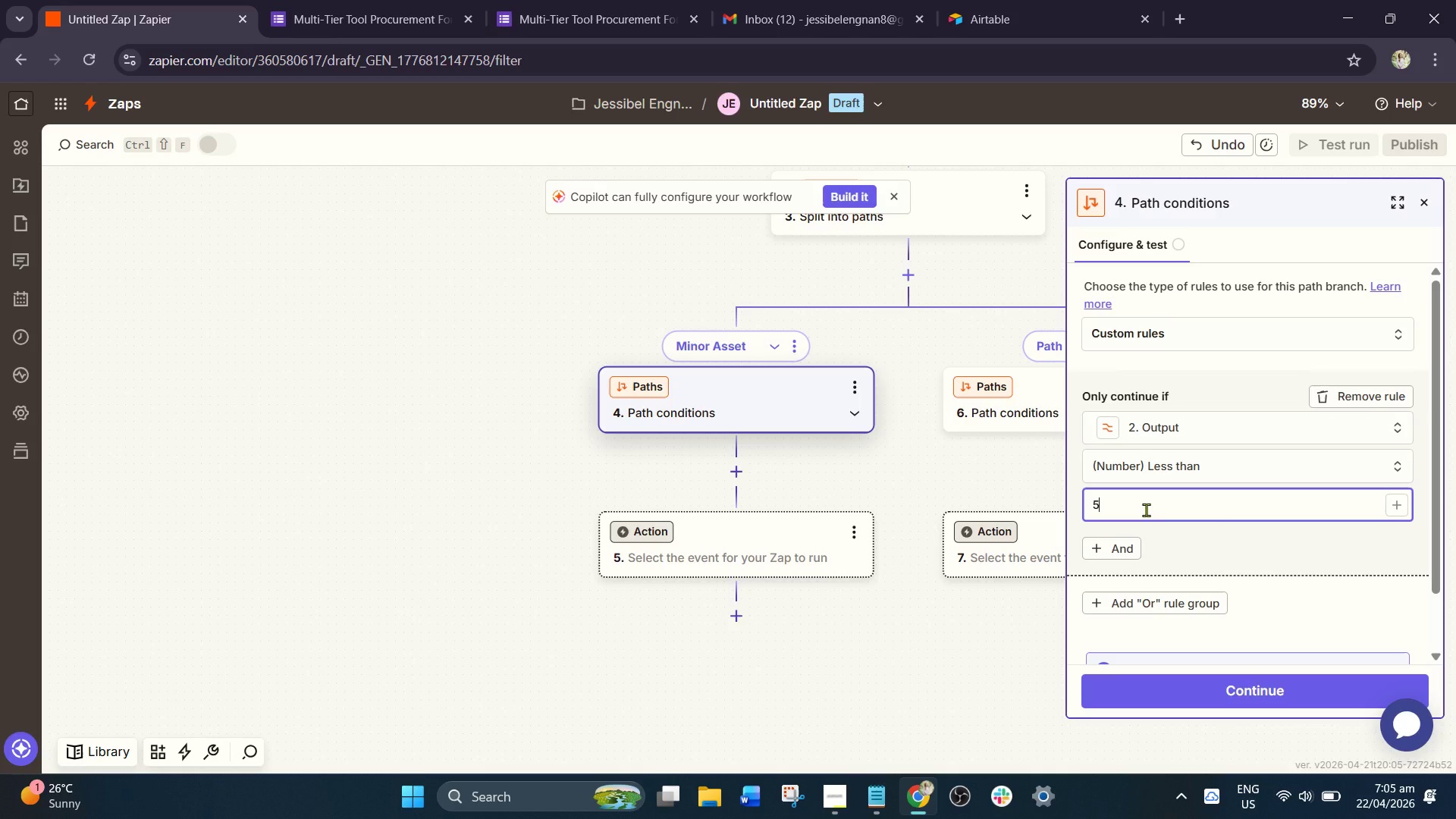 
key(Numpad5)
 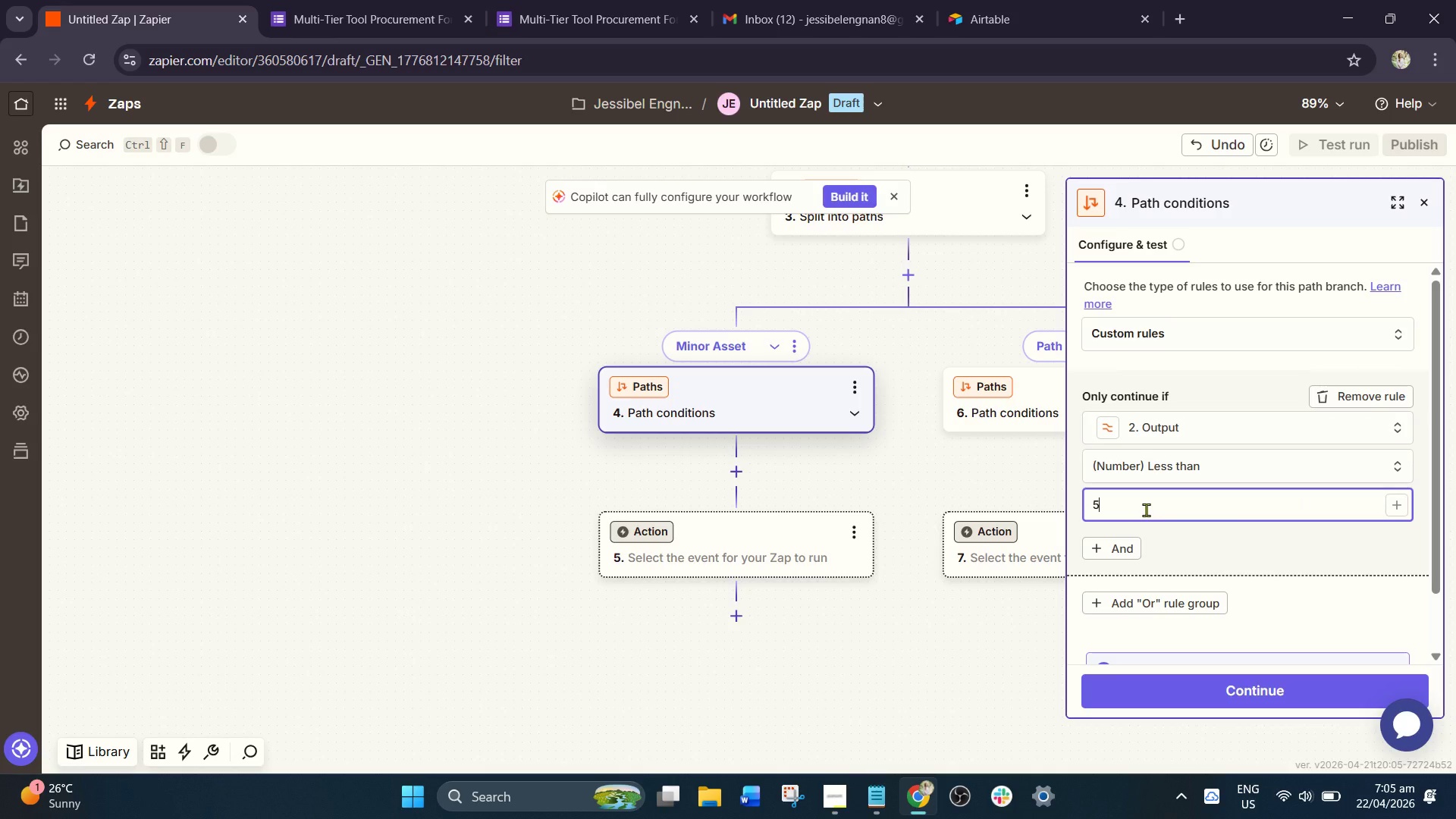 
key(Numpad0)
 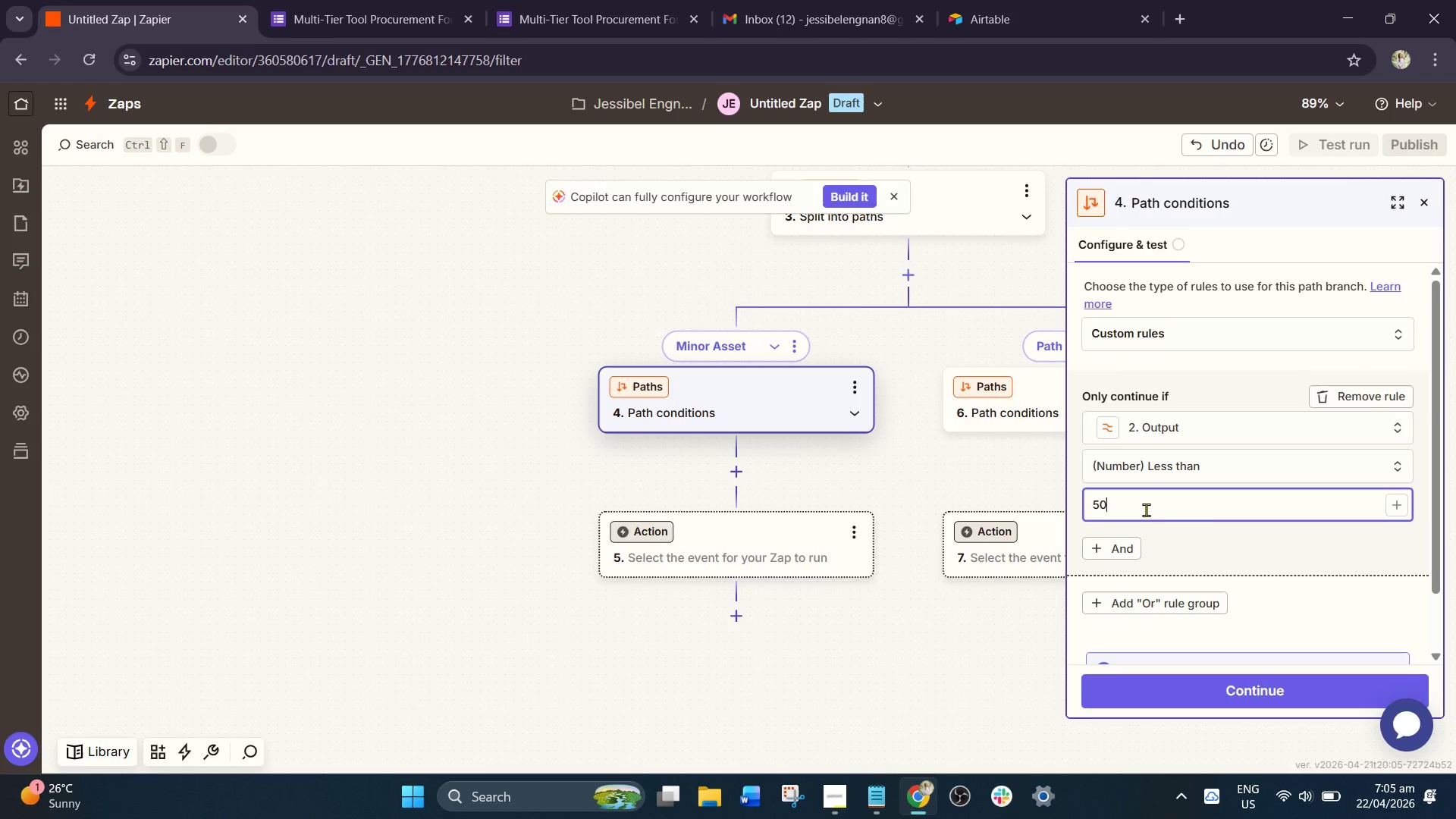 
key(Numpad0)
 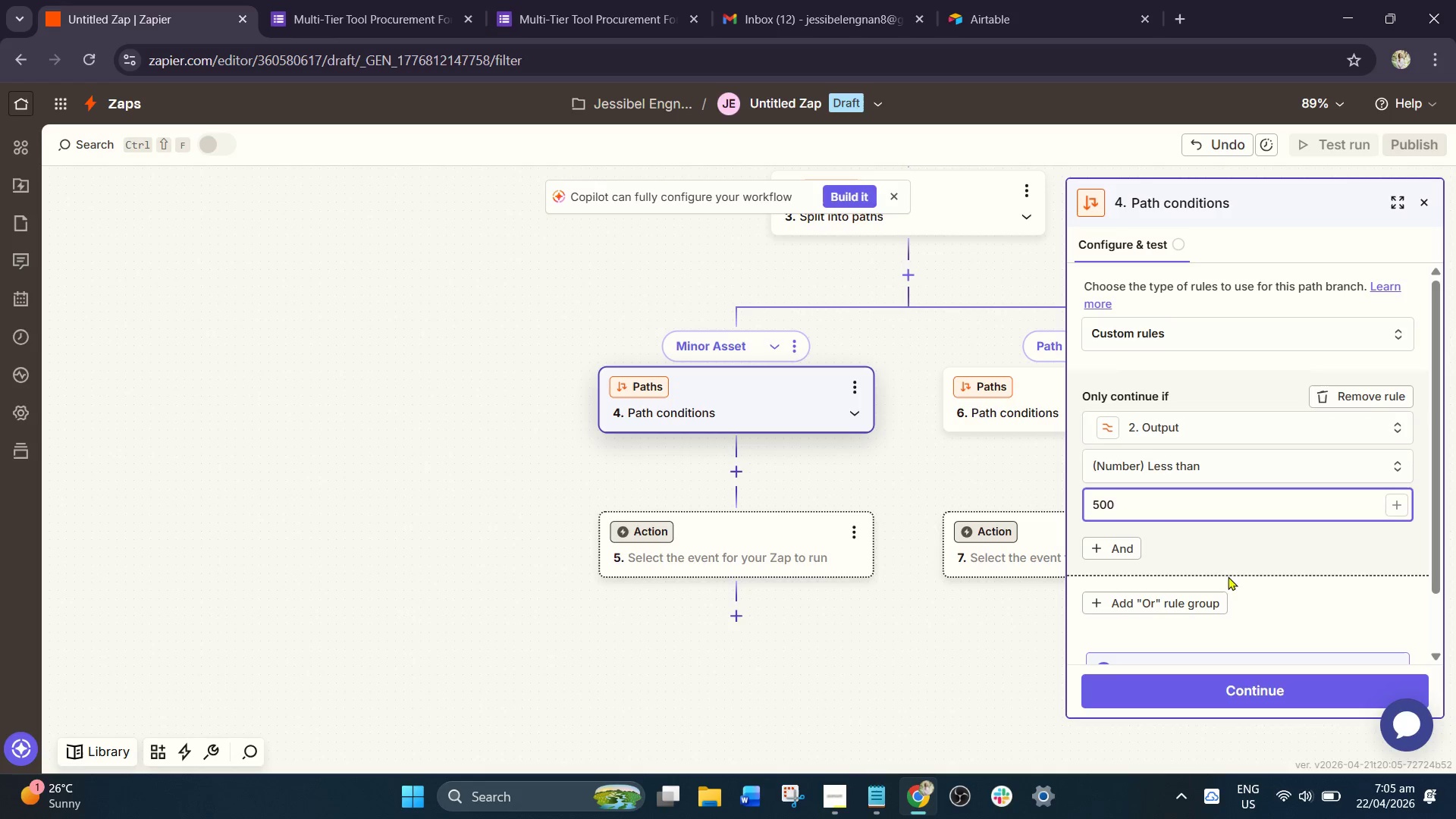 
left_click([1300, 575])
 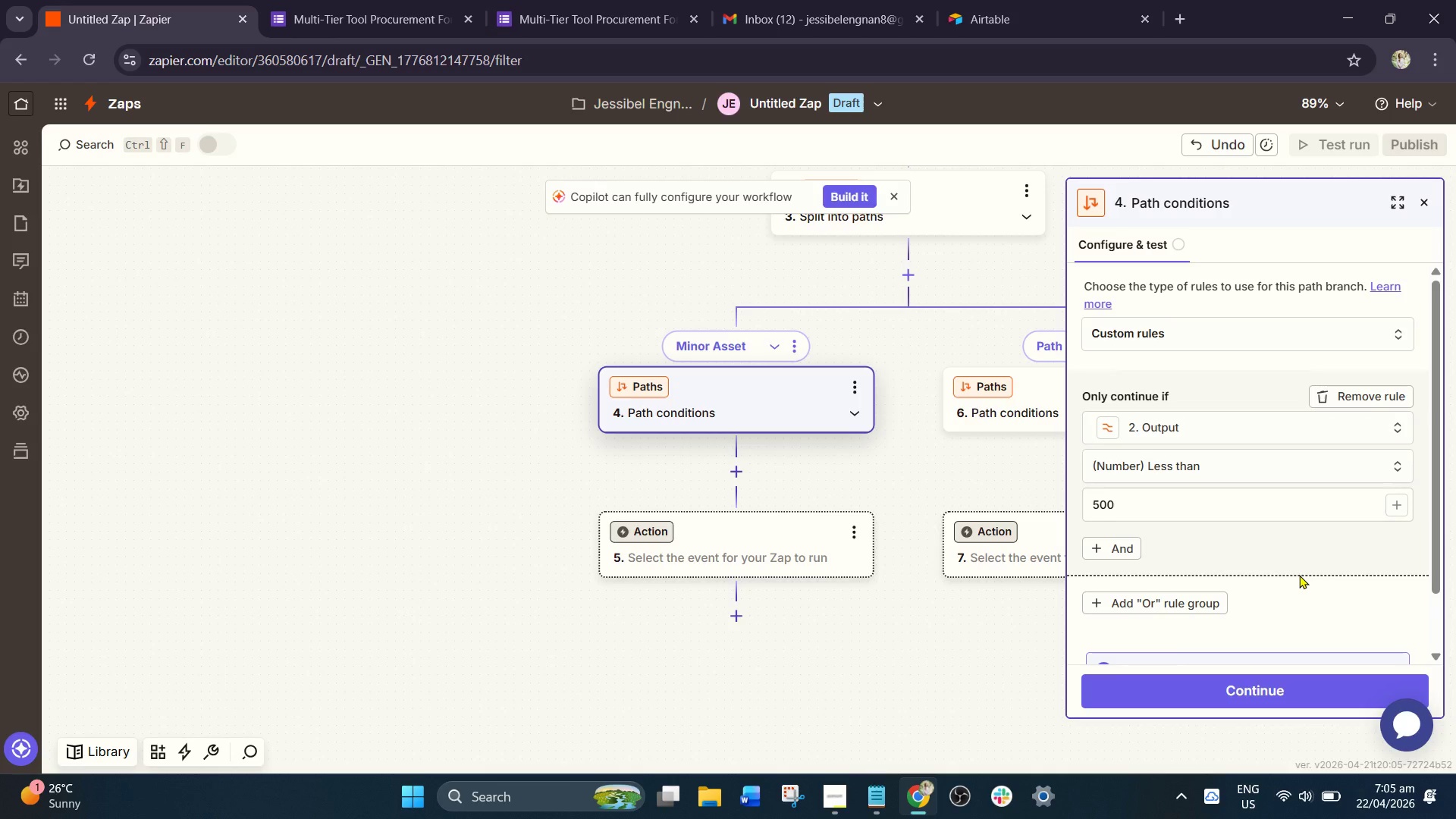 
scroll: coordinate [1214, 596], scroll_direction: down, amount: 5.0
 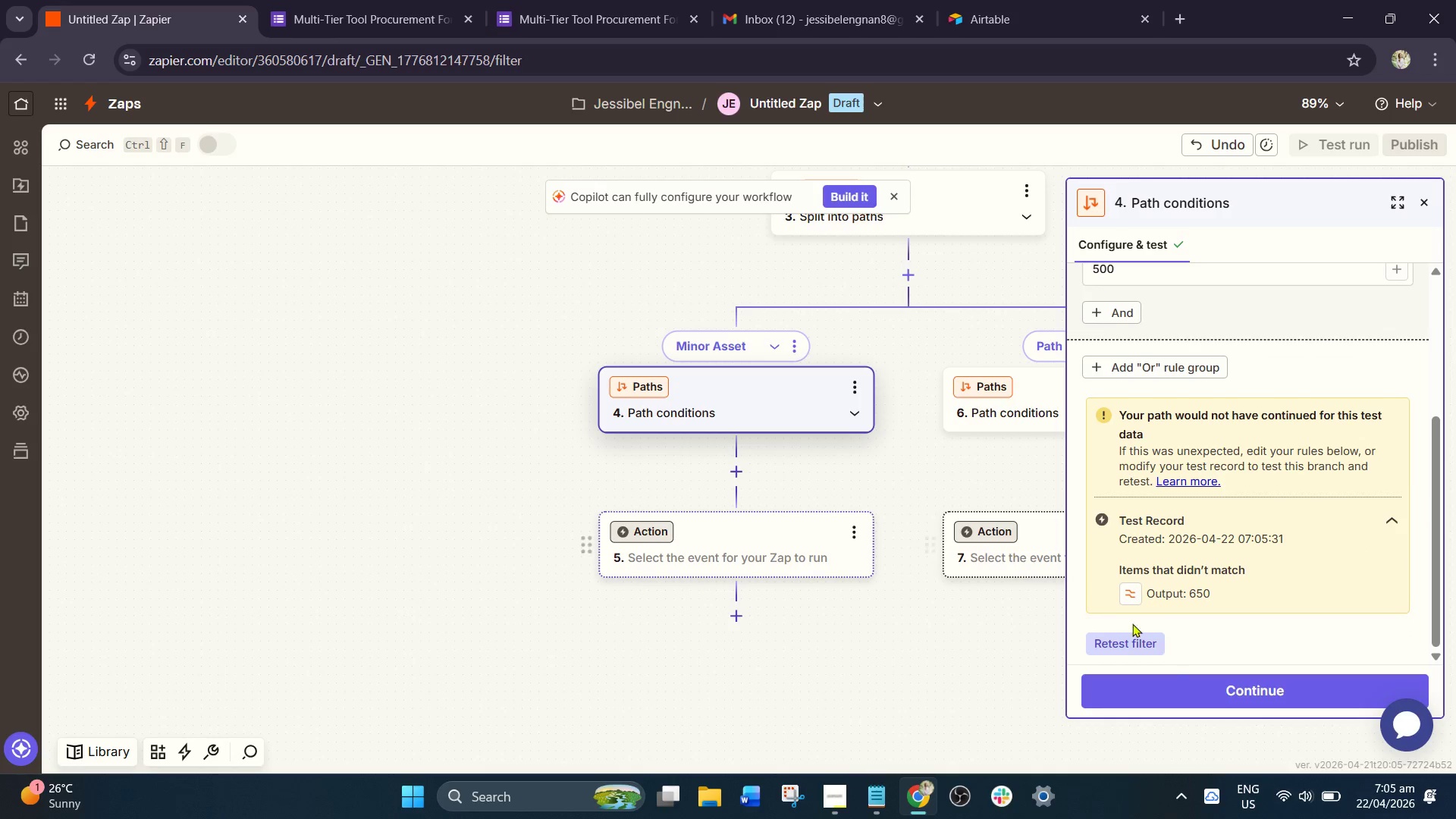 
left_click([1211, 695])
 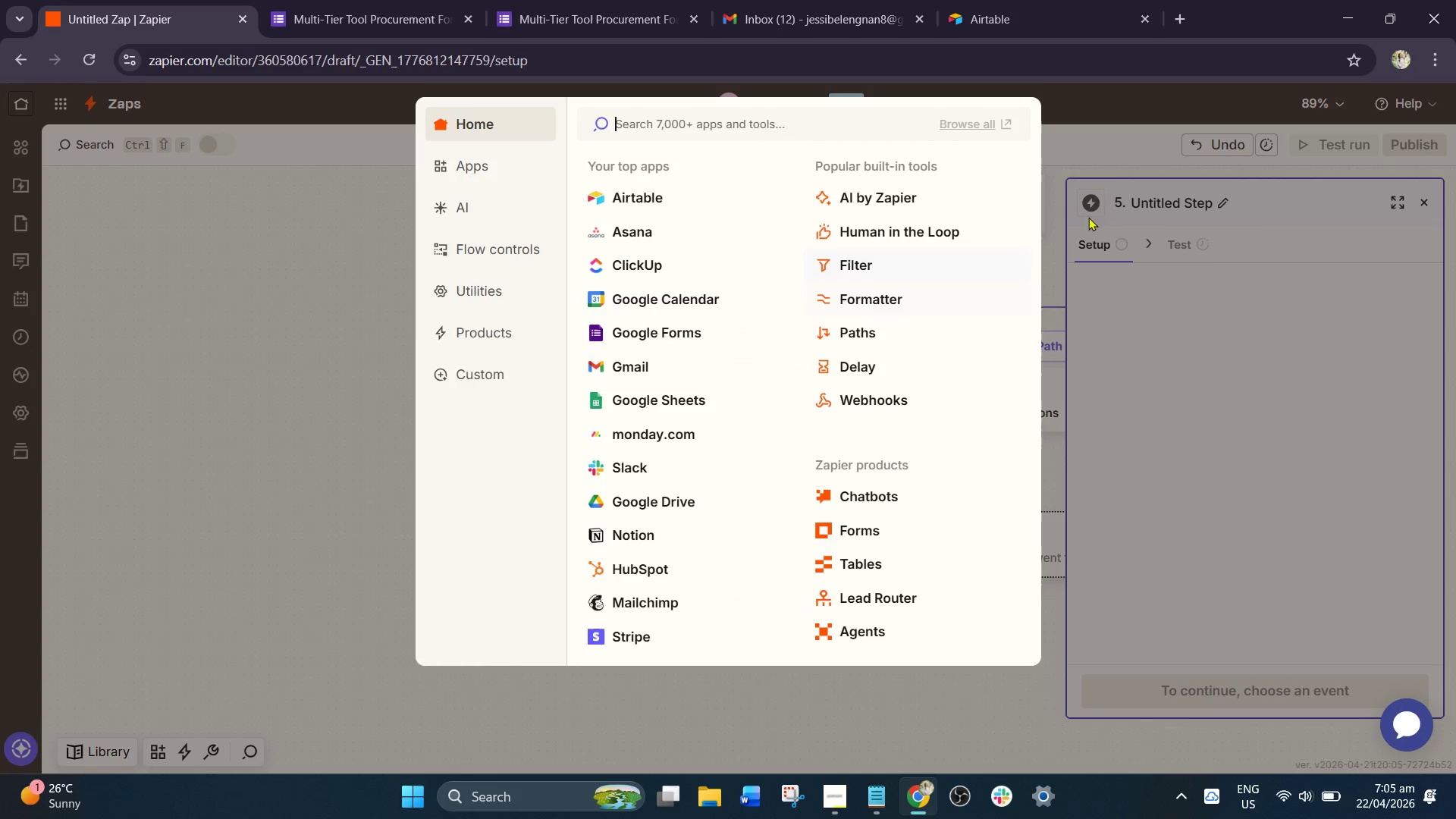 
left_click([1089, 149])
 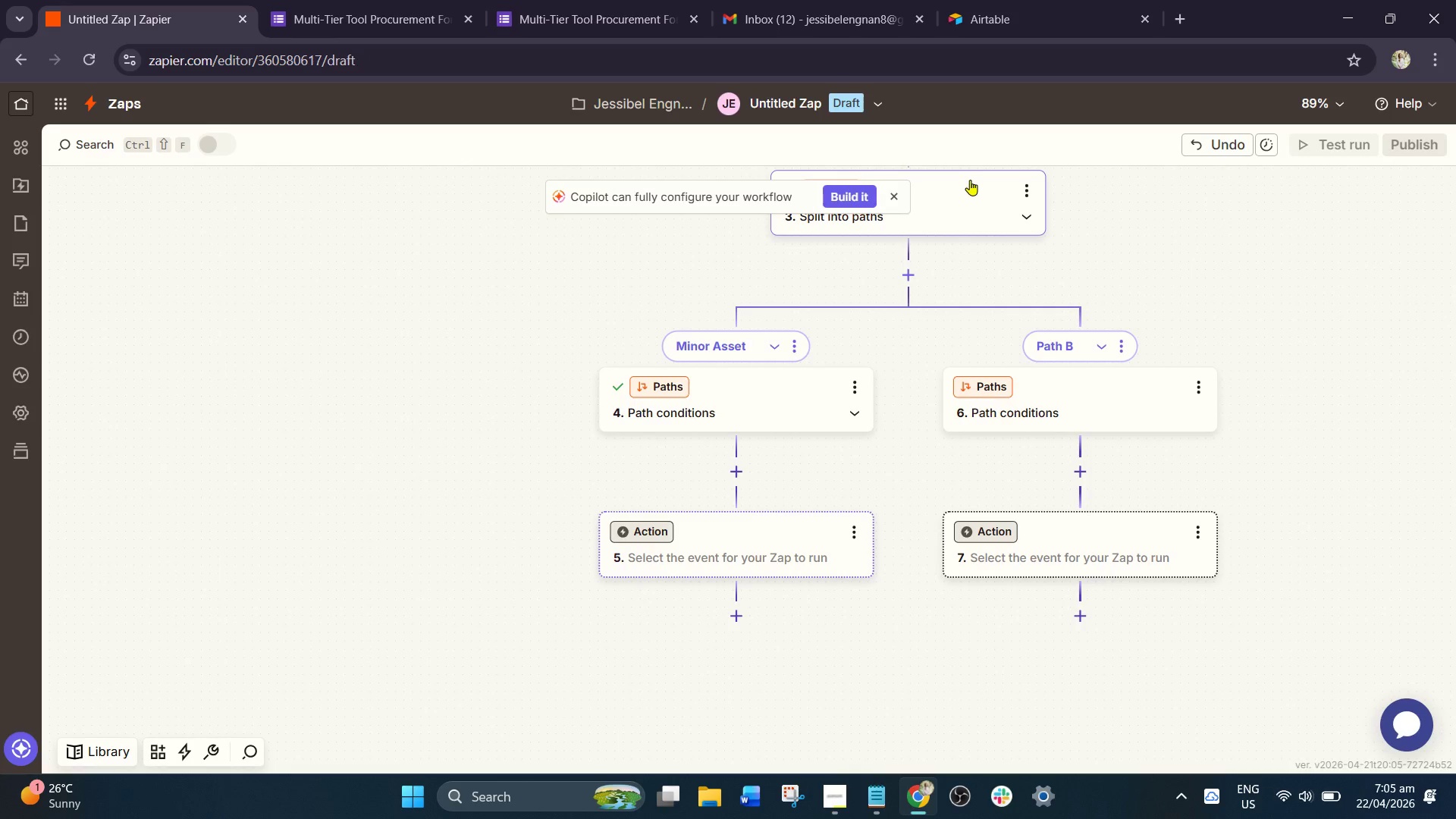 
left_click([748, 550])
 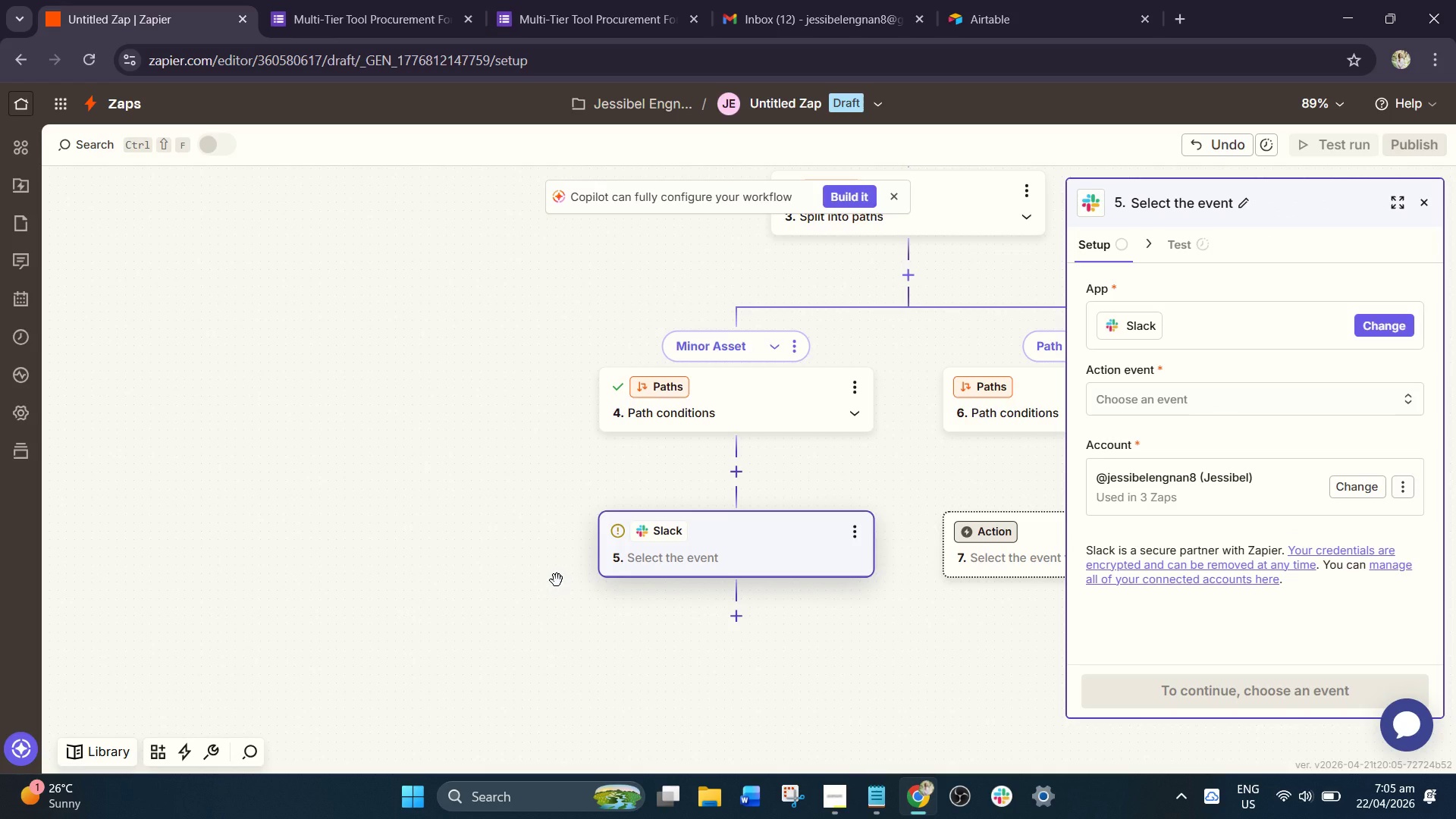 
wait(12.03)
 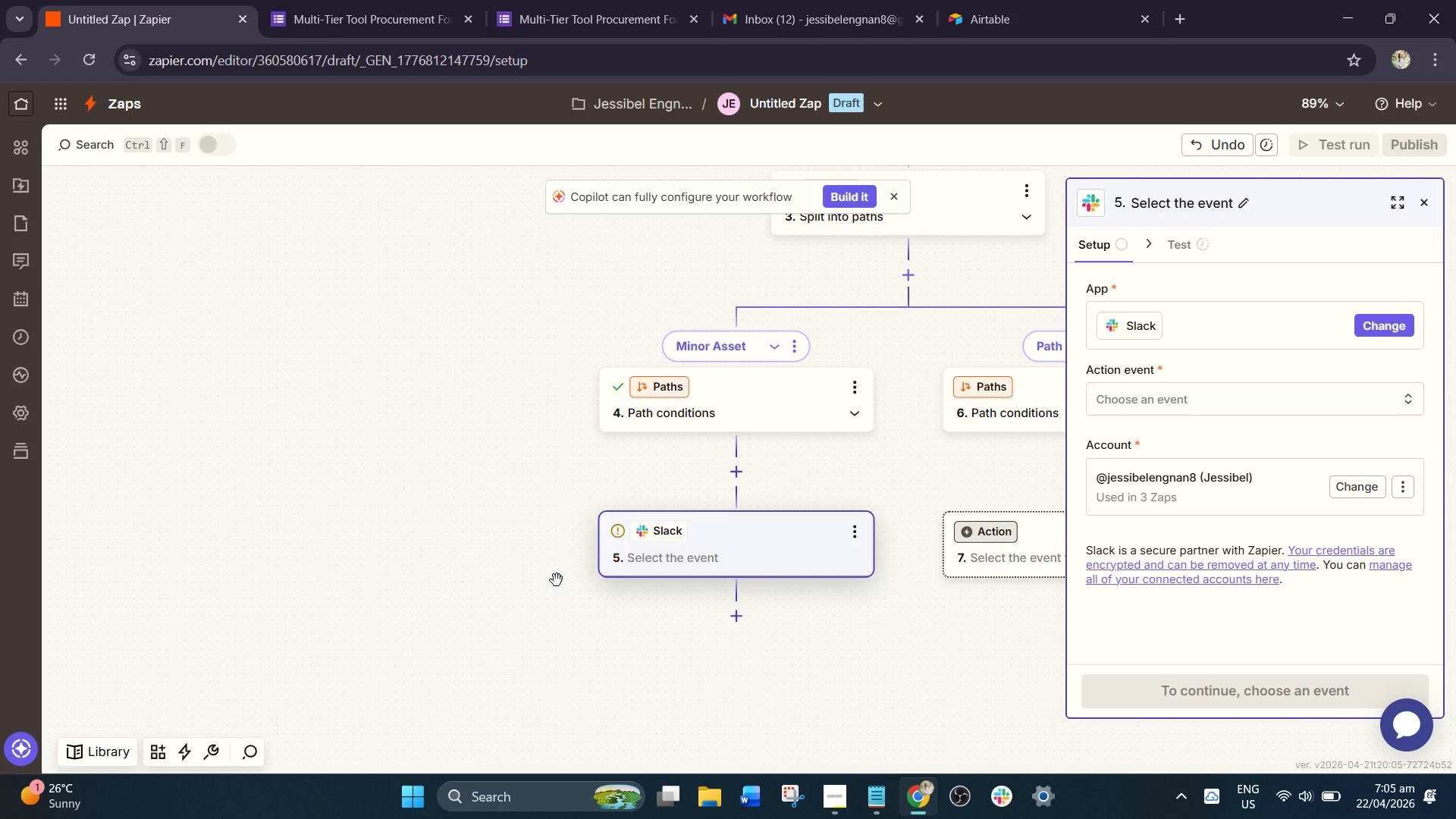 
left_click_drag(start_coordinate=[537, 530], to_coordinate=[582, 416])
 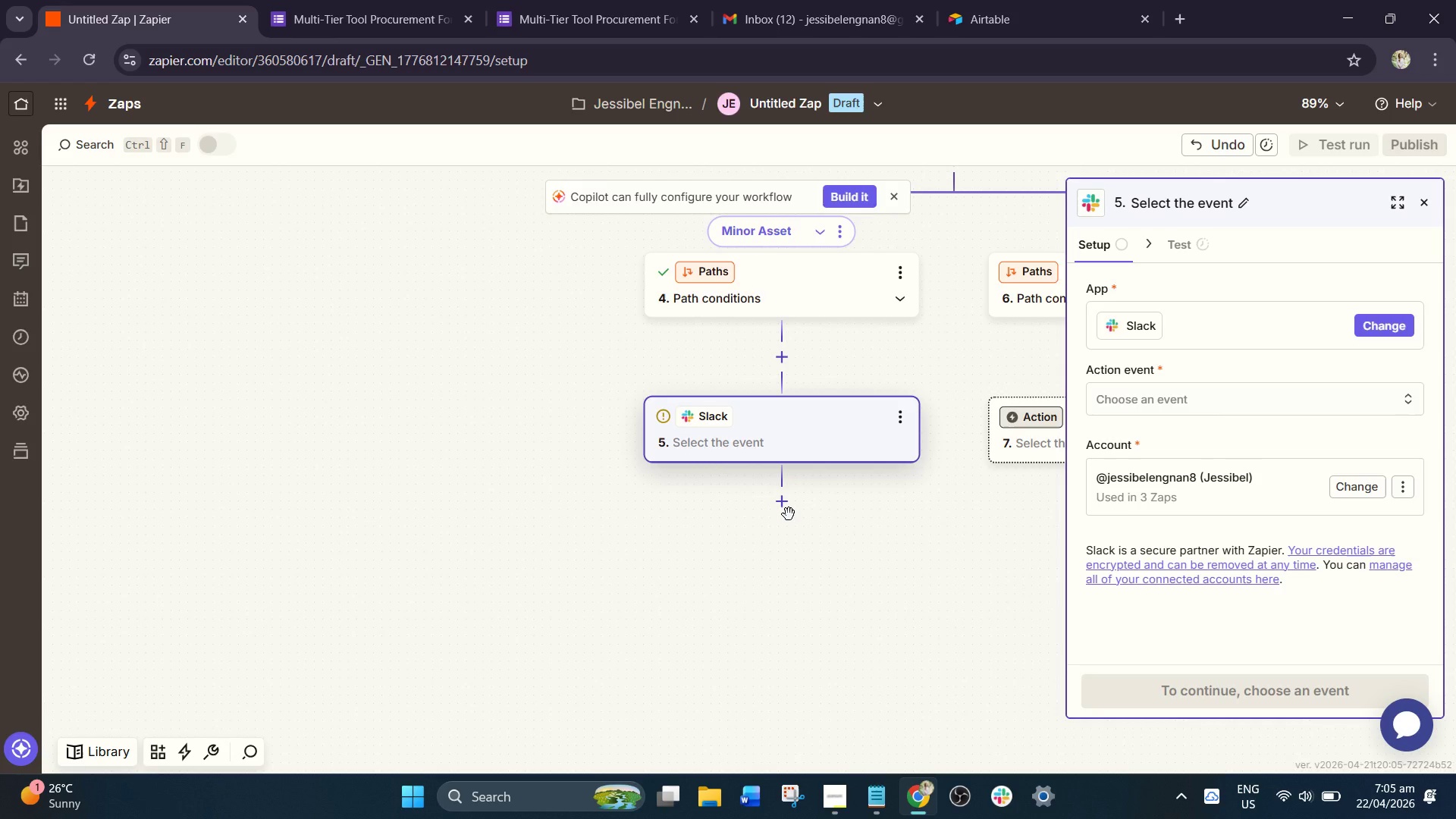 
left_click([789, 514])
 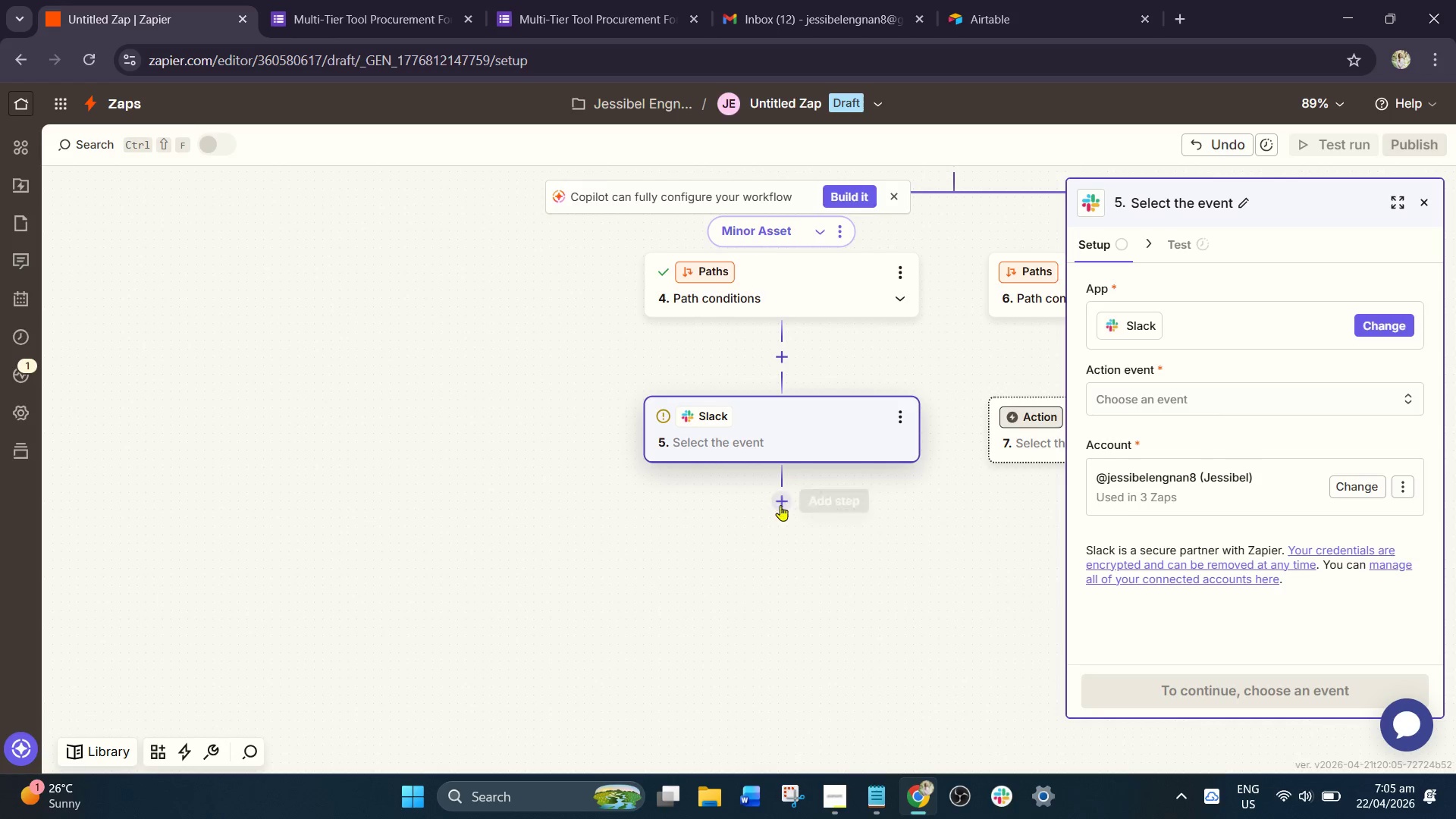 
left_click([780, 505])
 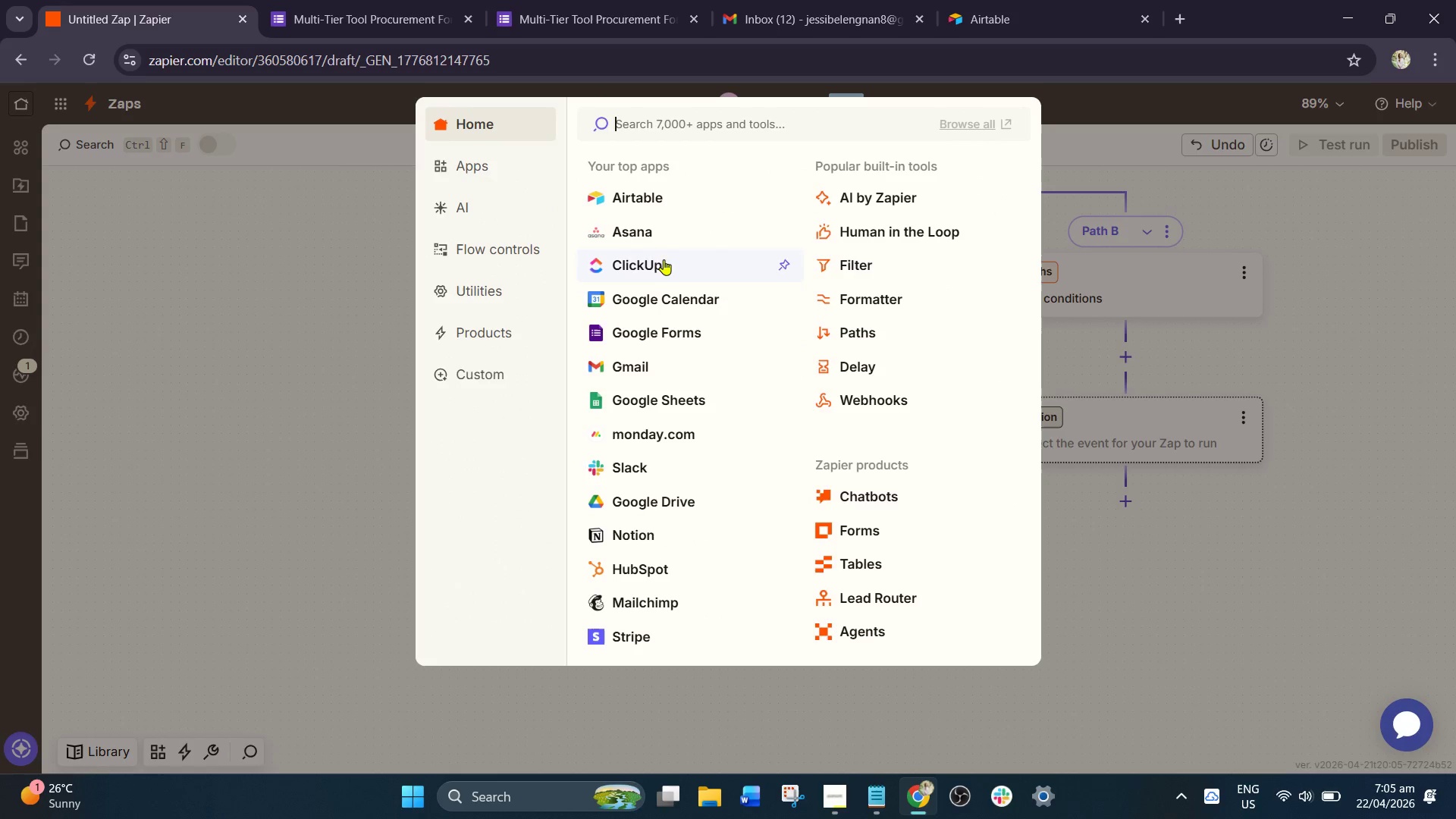 
left_click([650, 204])
 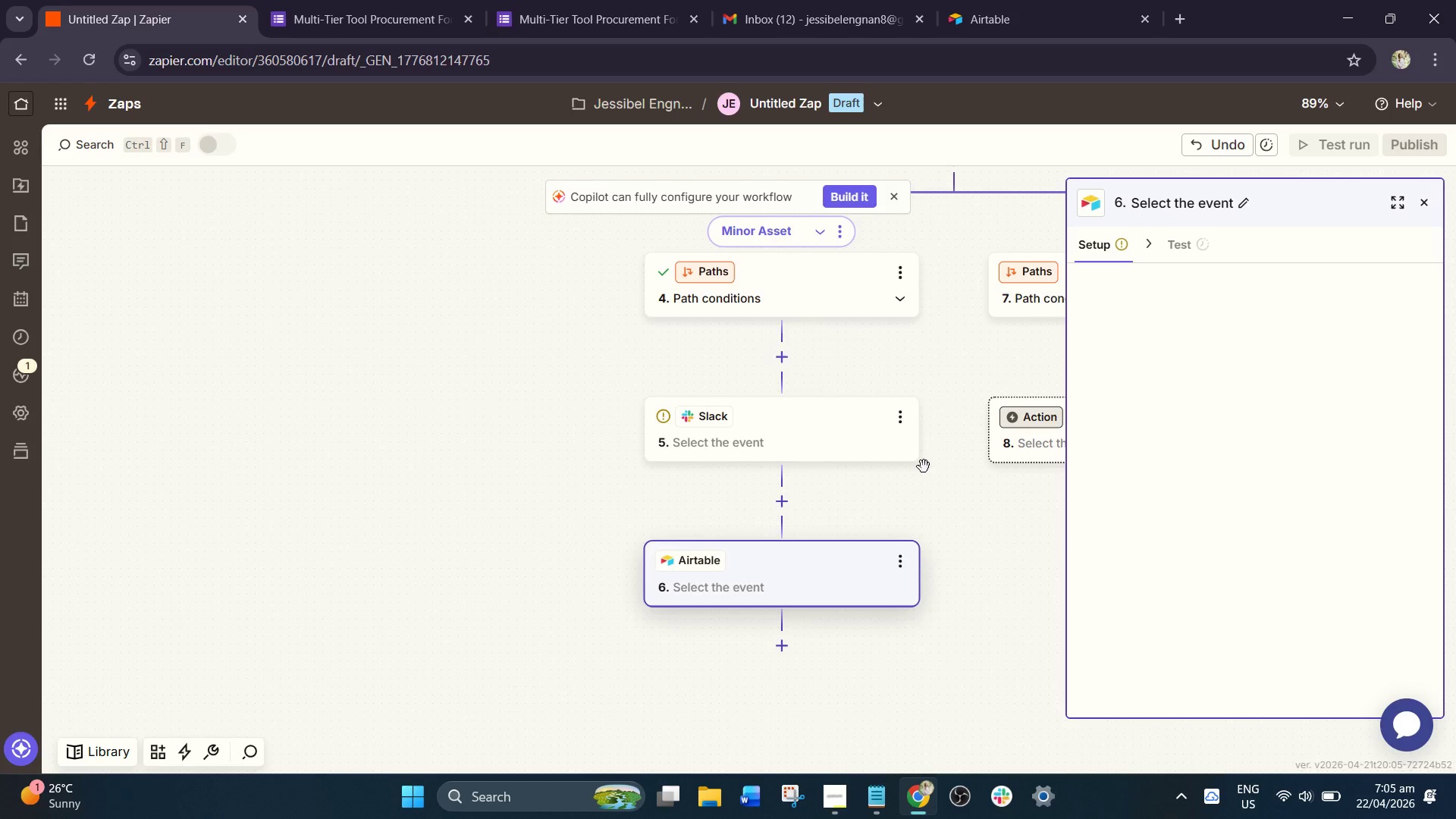 
left_click_drag(start_coordinate=[984, 572], to_coordinate=[945, 532])
 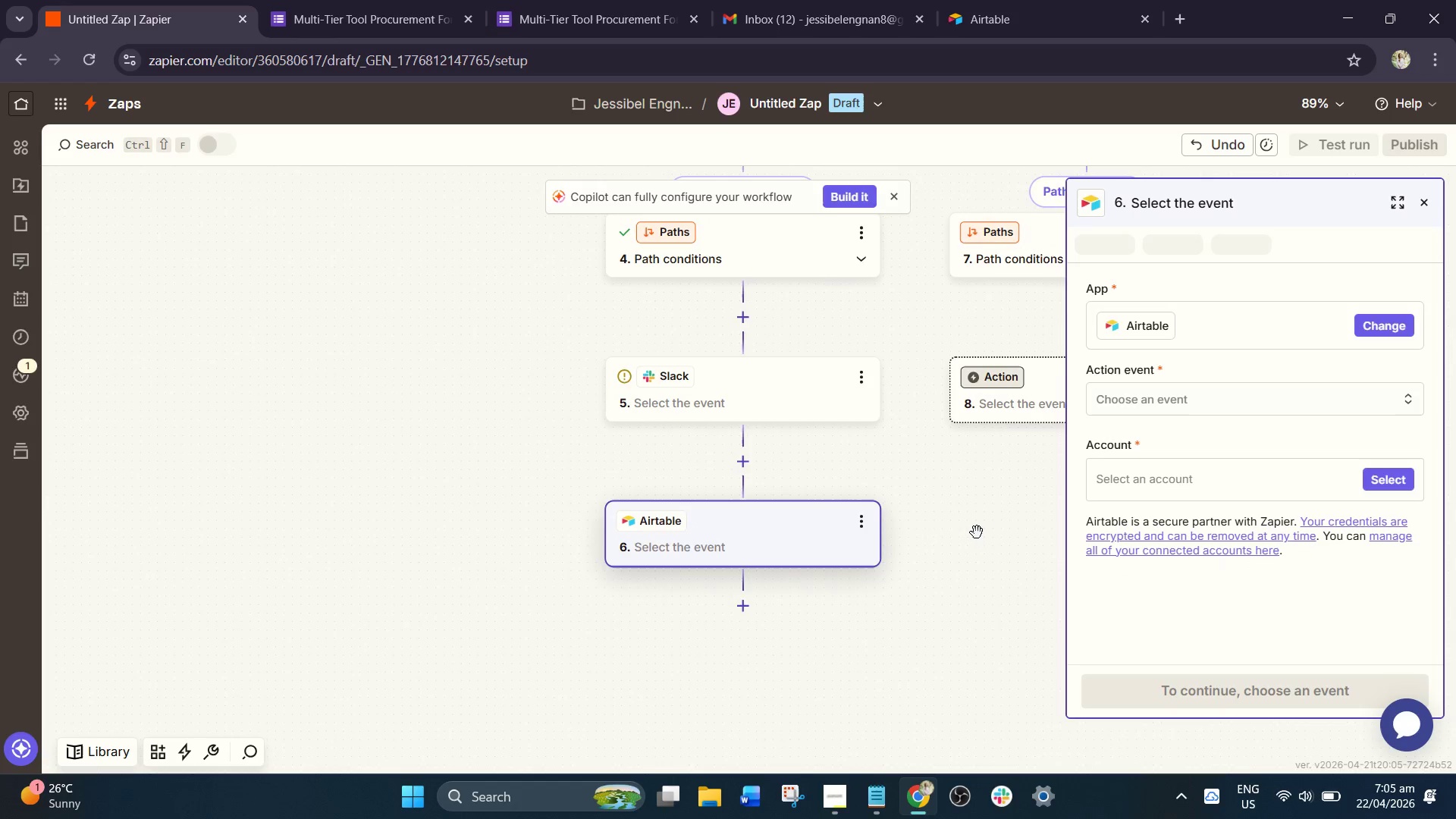 
left_click_drag(start_coordinate=[977, 532], to_coordinate=[940, 584])
 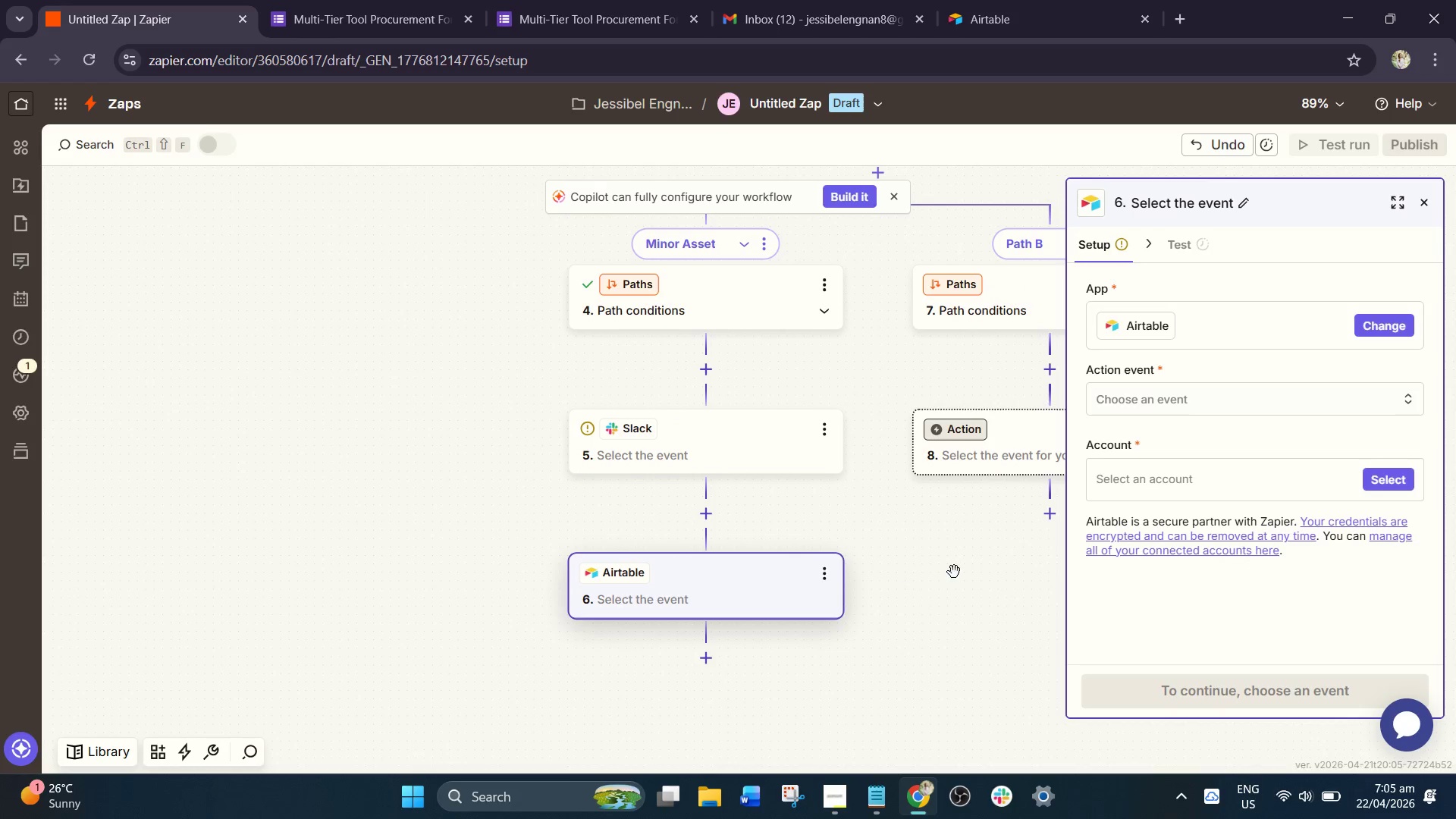 
left_click_drag(start_coordinate=[975, 568], to_coordinate=[760, 607])
 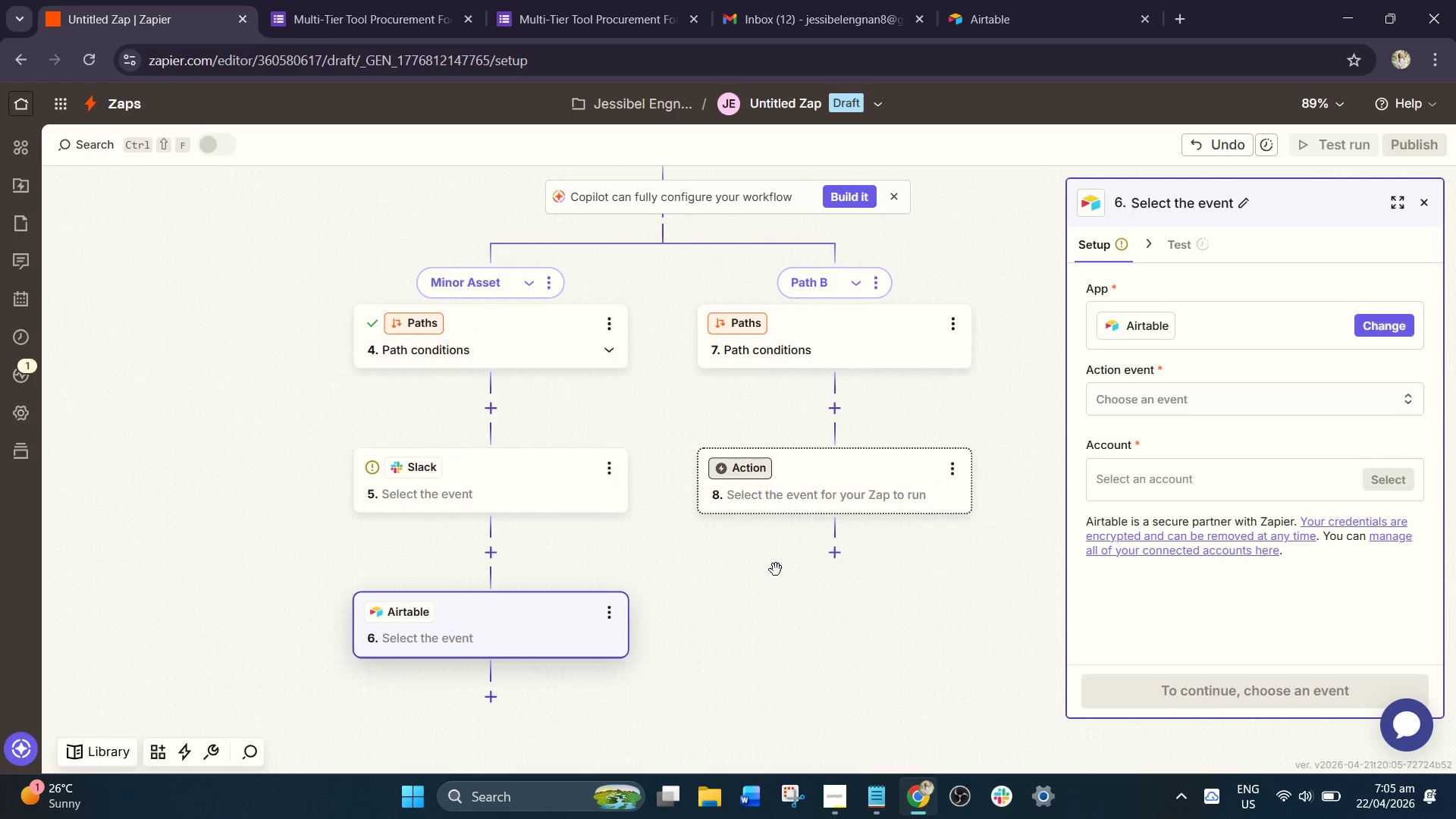 
left_click_drag(start_coordinate=[776, 570], to_coordinate=[834, 610])
 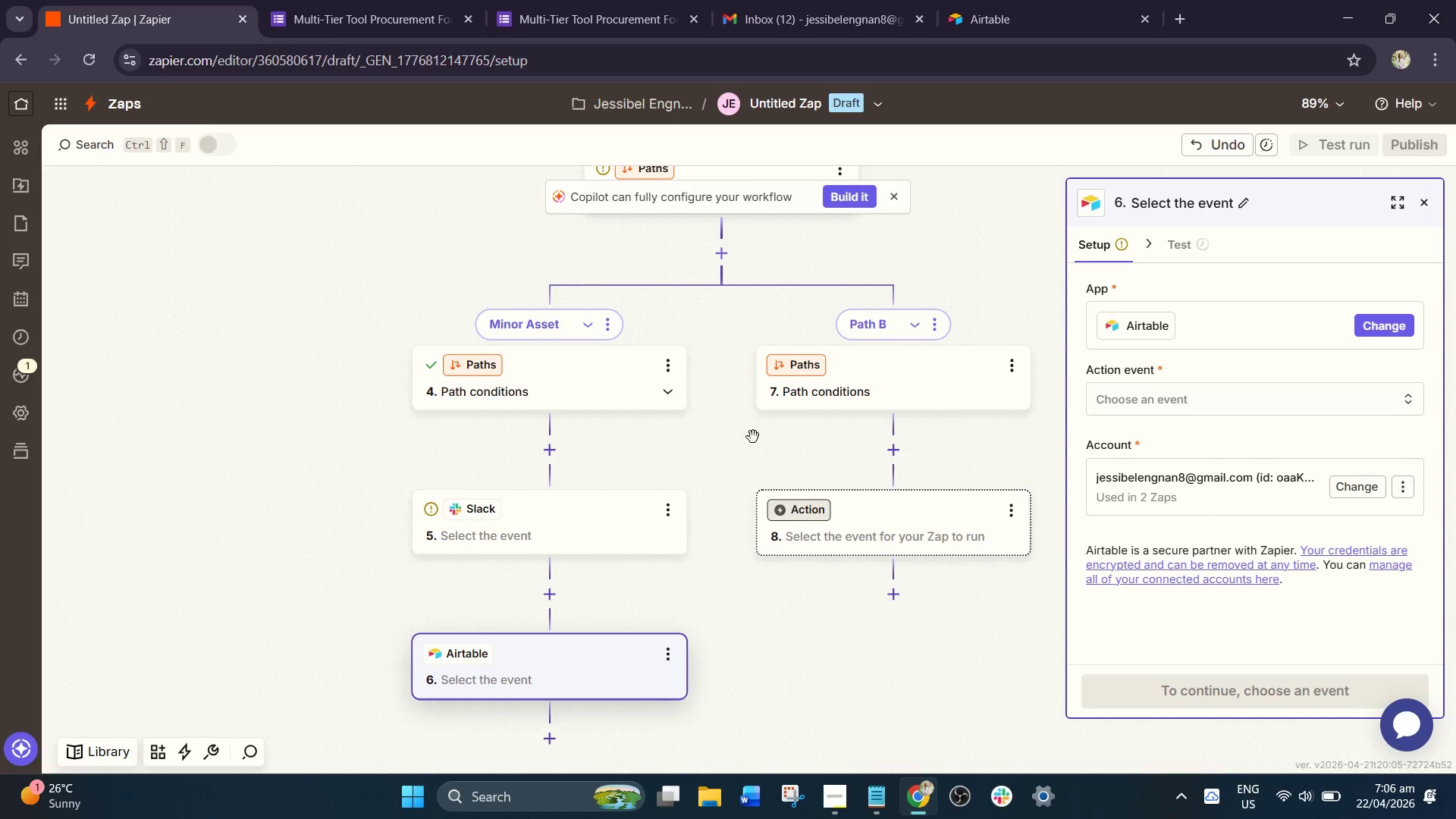 
left_click_drag(start_coordinate=[737, 420], to_coordinate=[717, 460])
 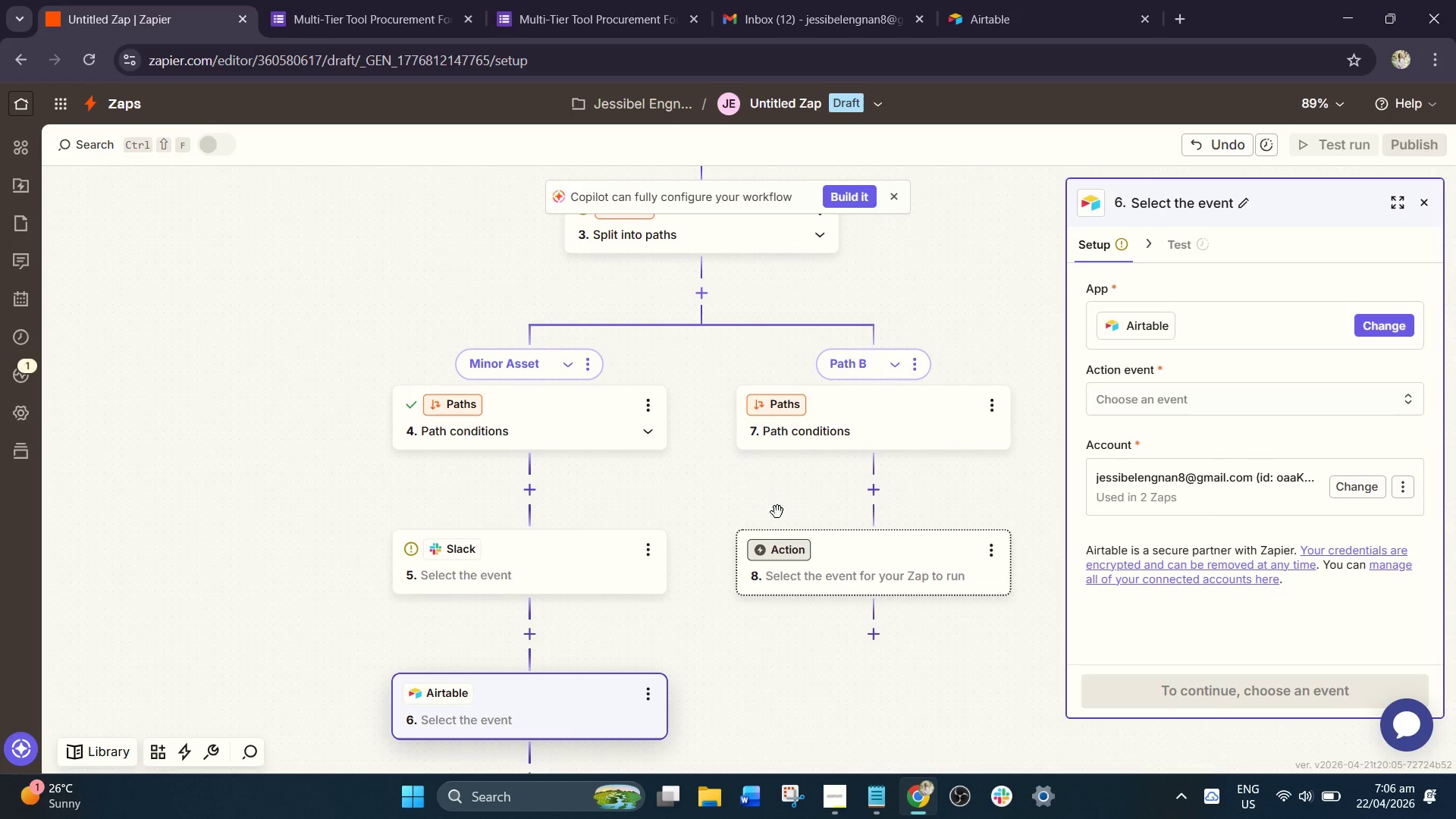 
left_click_drag(start_coordinate=[777, 512], to_coordinate=[828, 523])
 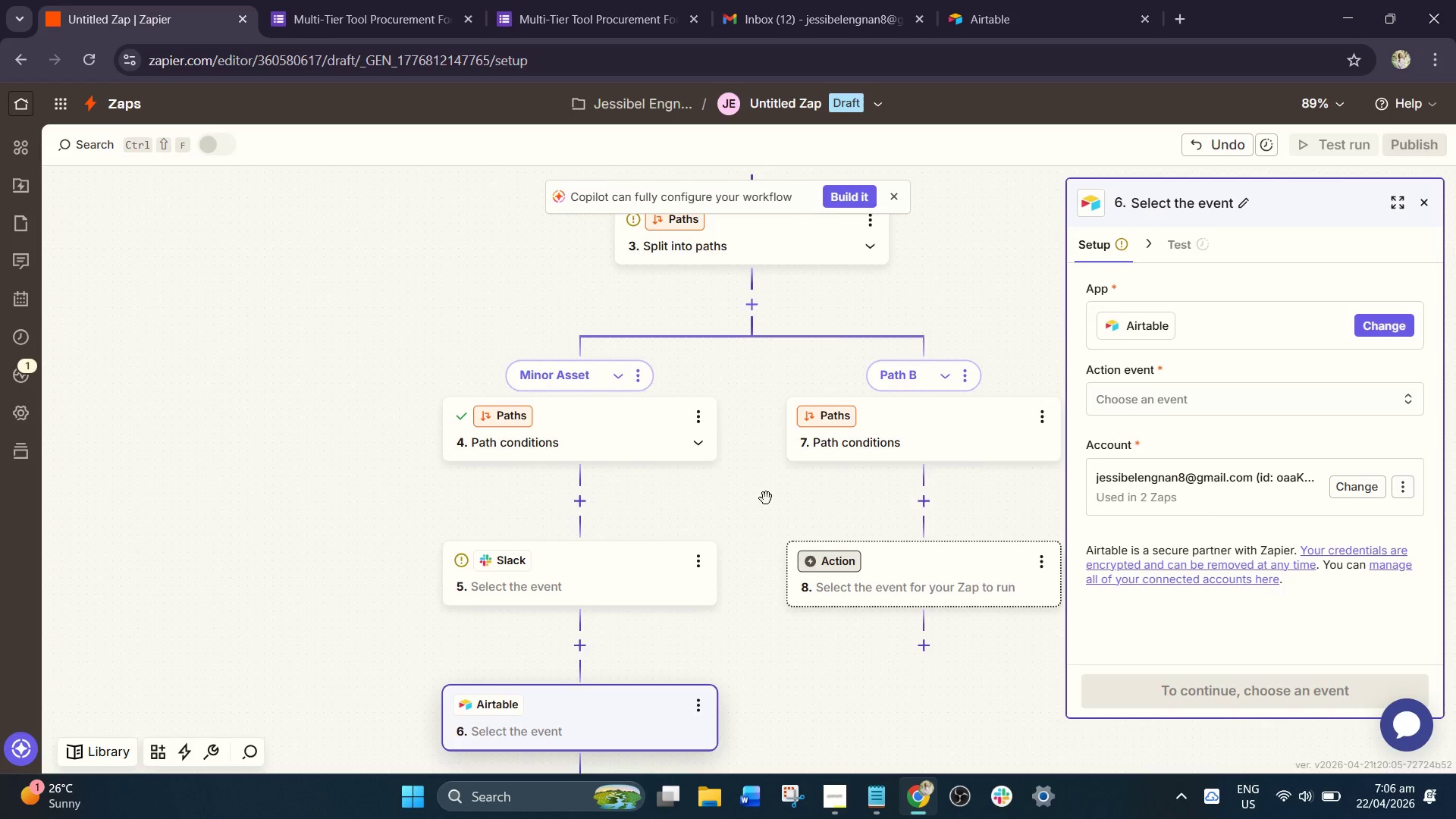 
left_click_drag(start_coordinate=[775, 472], to_coordinate=[790, 539])
 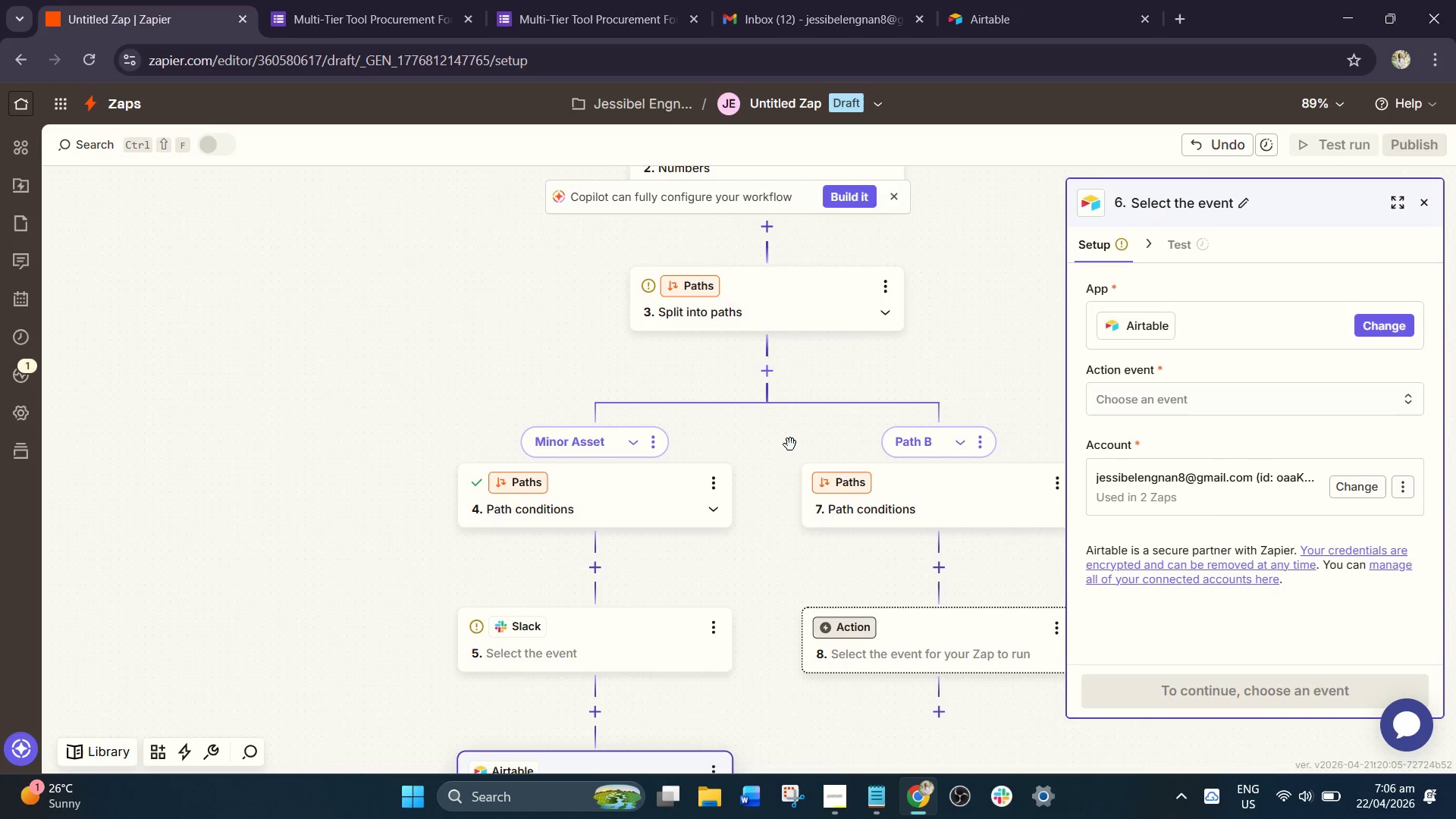 
left_click_drag(start_coordinate=[790, 442], to_coordinate=[816, 437])
 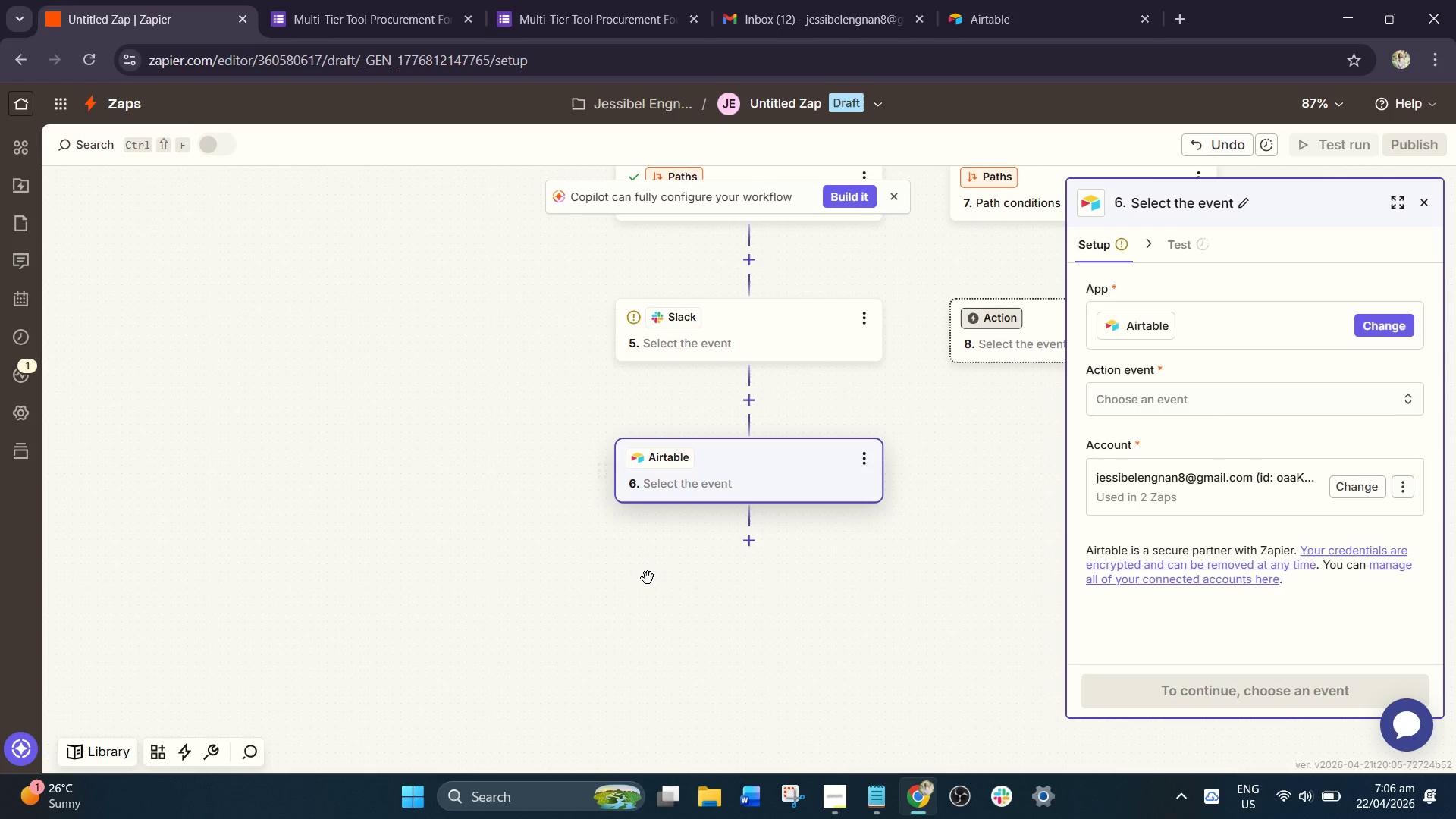 
wait(5.3)
 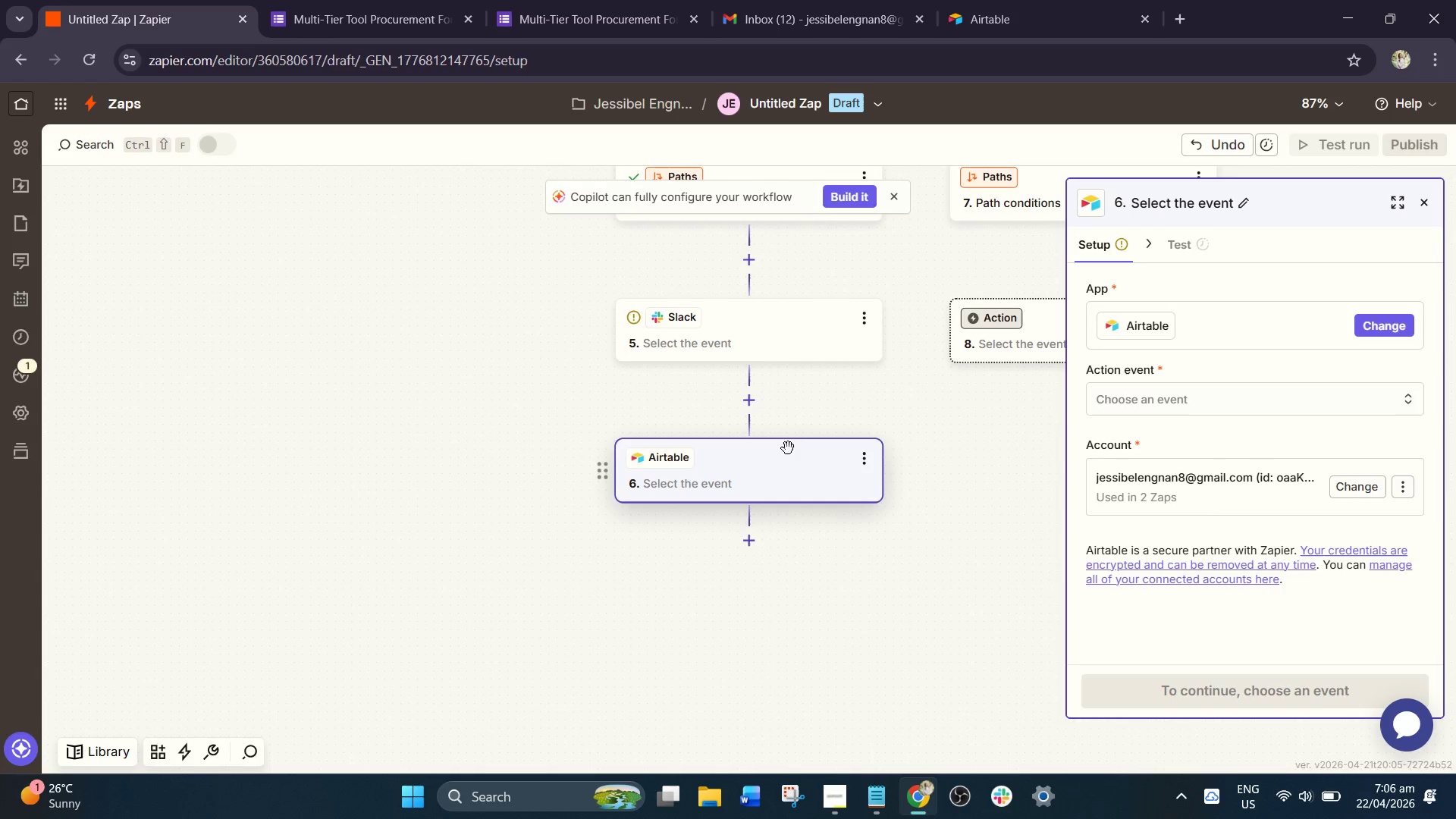 
left_click([745, 539])
 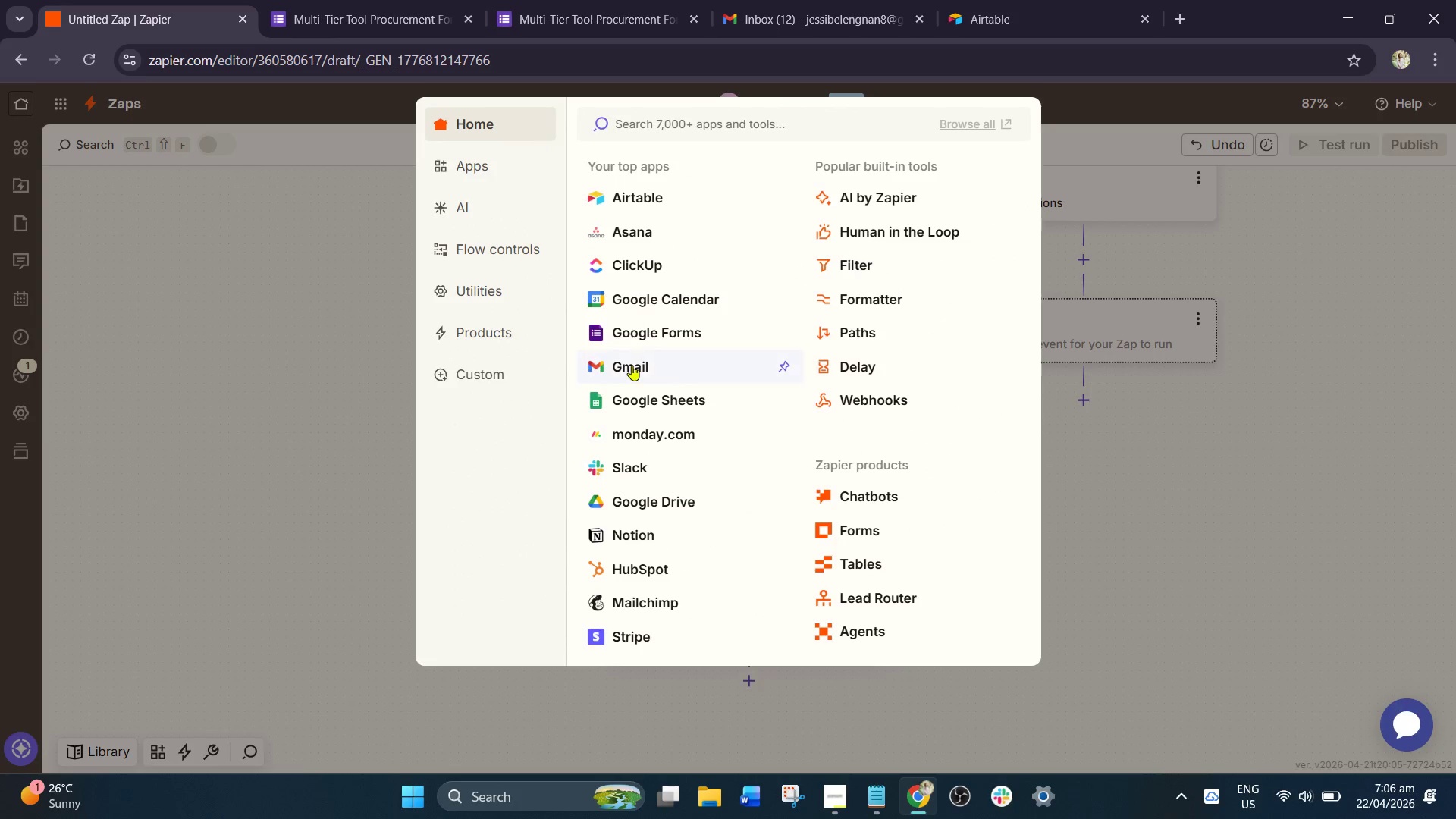 
left_click([639, 368])
 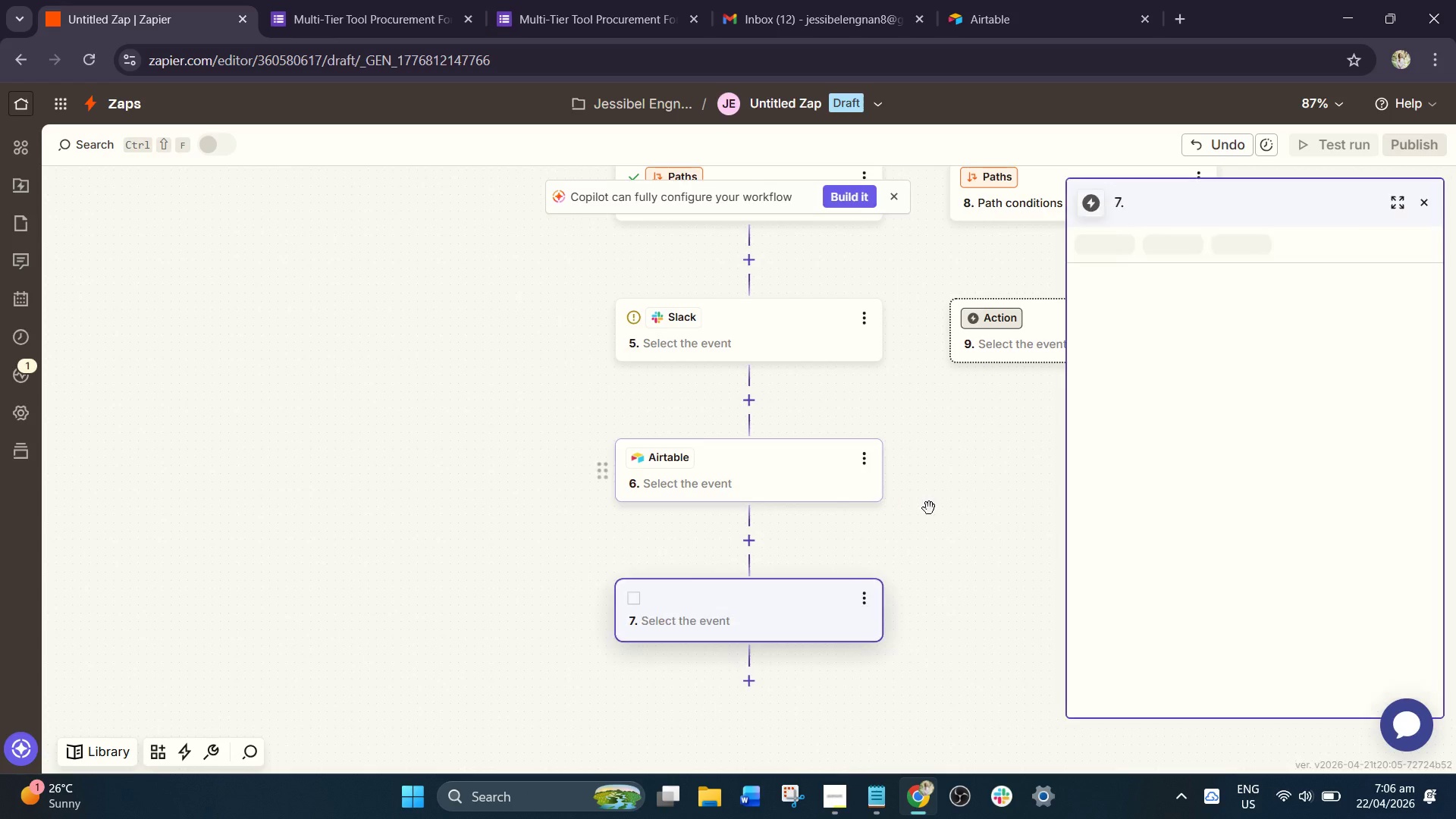 
left_click_drag(start_coordinate=[1040, 533], to_coordinate=[862, 496])
 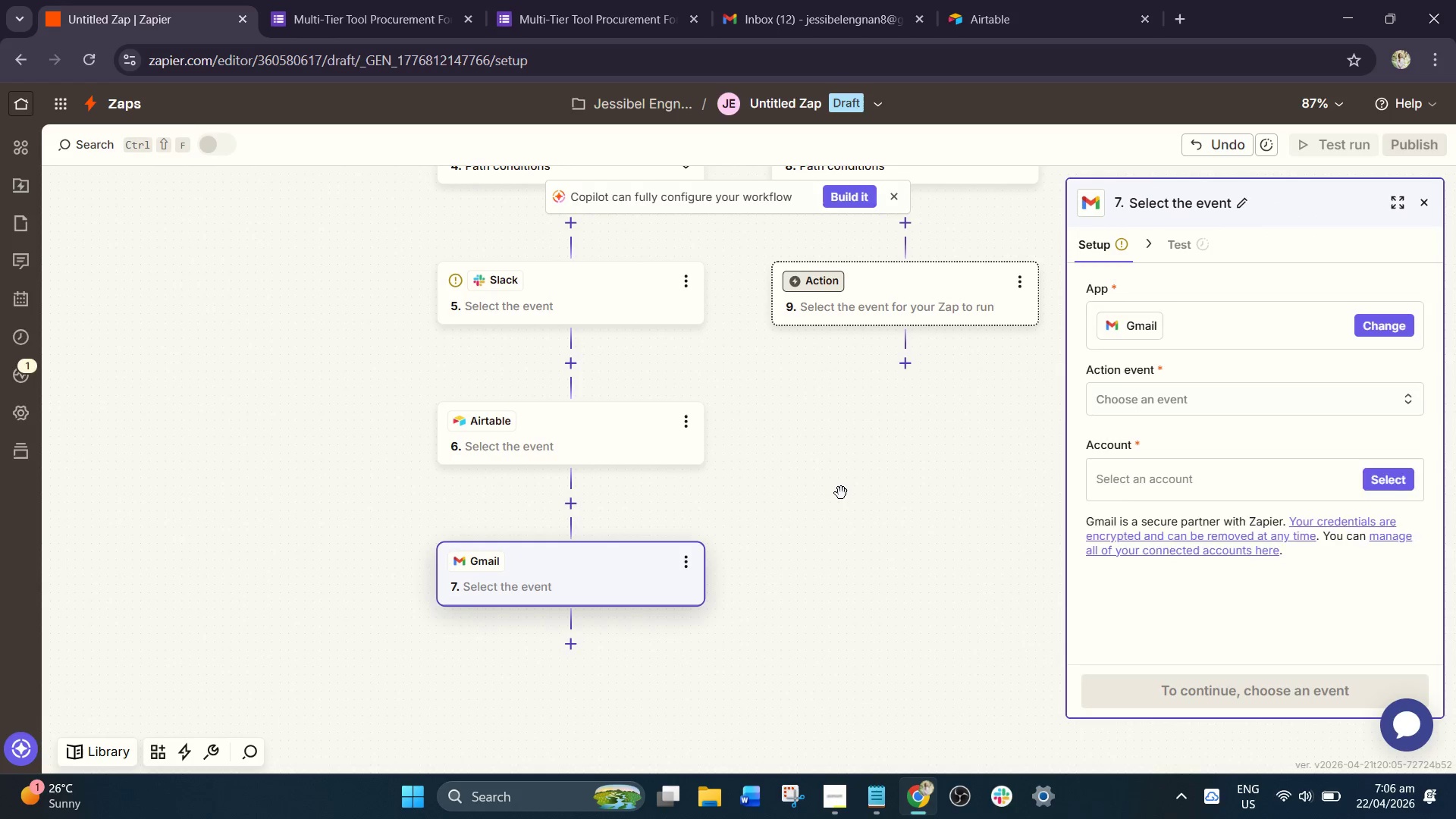 
left_click_drag(start_coordinate=[888, 461], to_coordinate=[852, 623])
 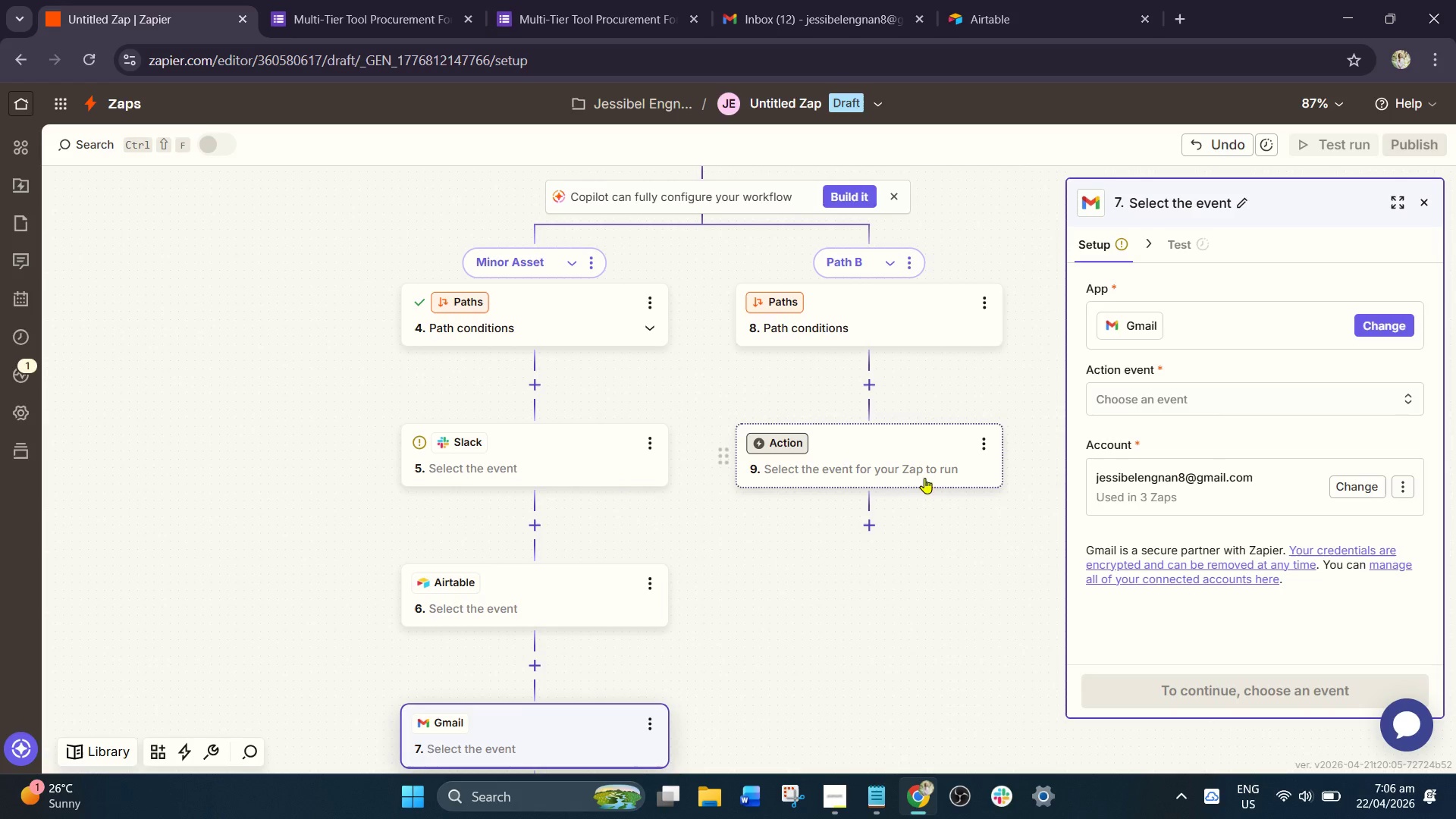 
left_click_drag(start_coordinate=[908, 563], to_coordinate=[896, 611])
 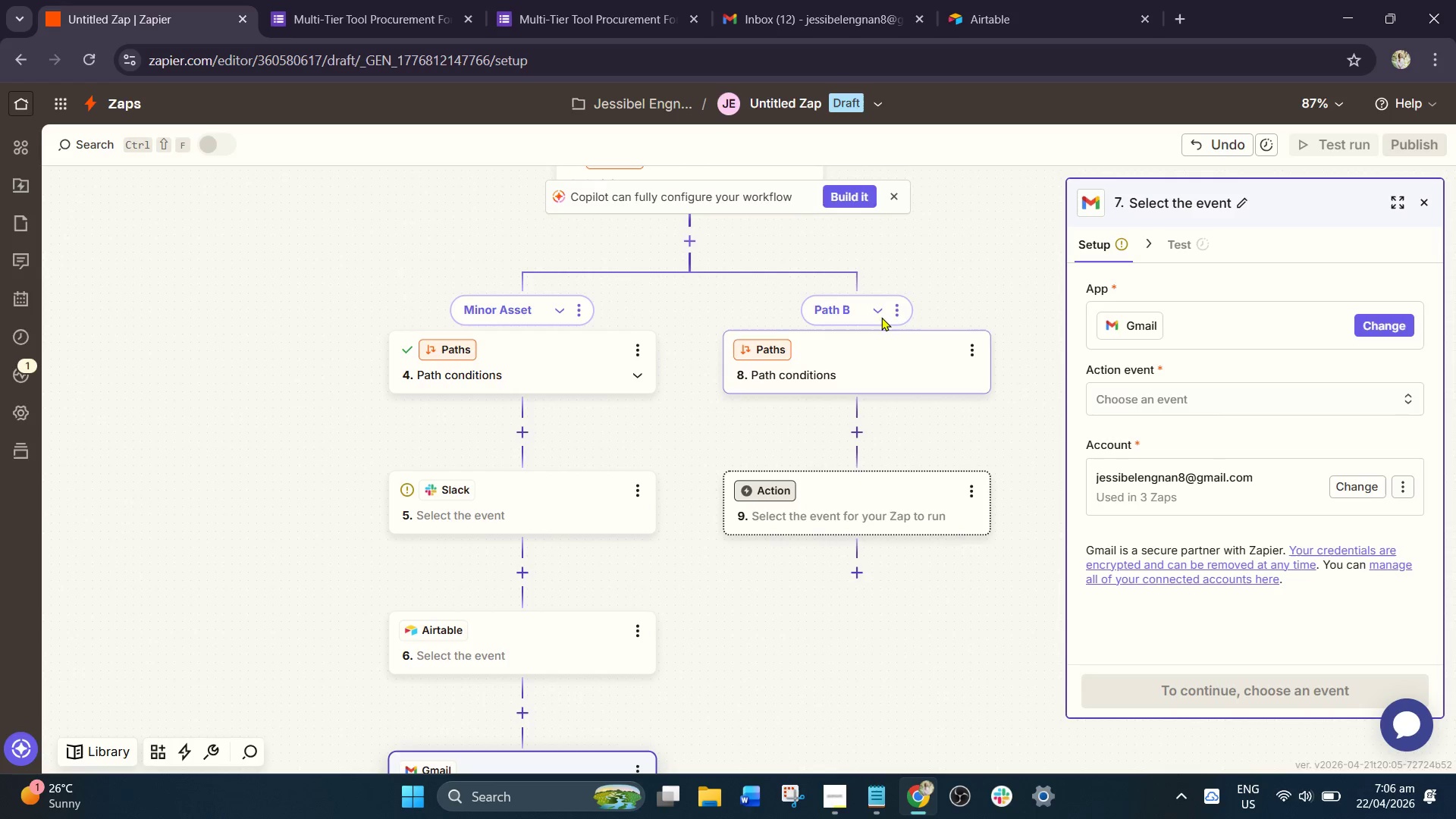 
left_click([890, 313])
 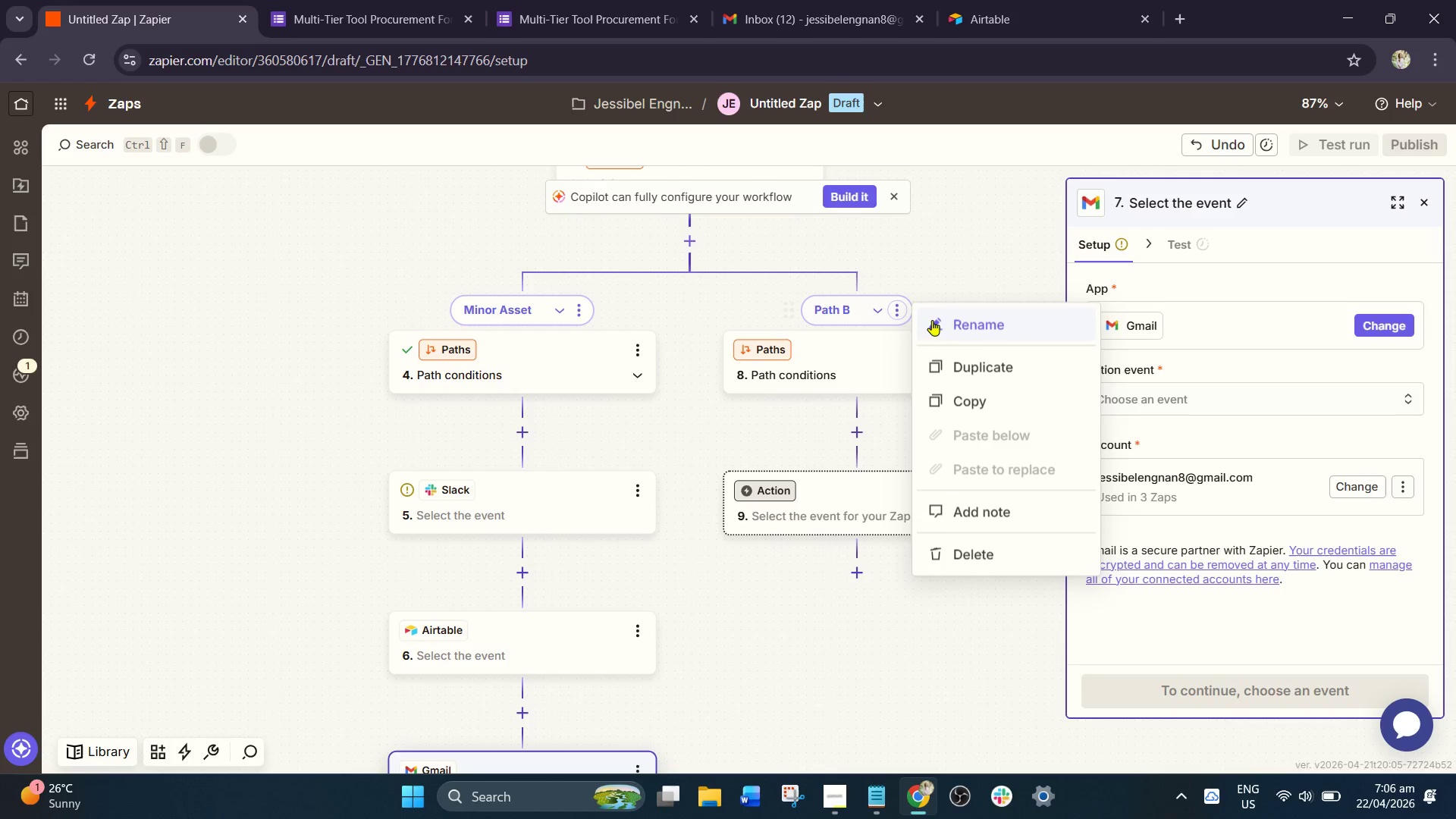 
left_click([971, 326])
 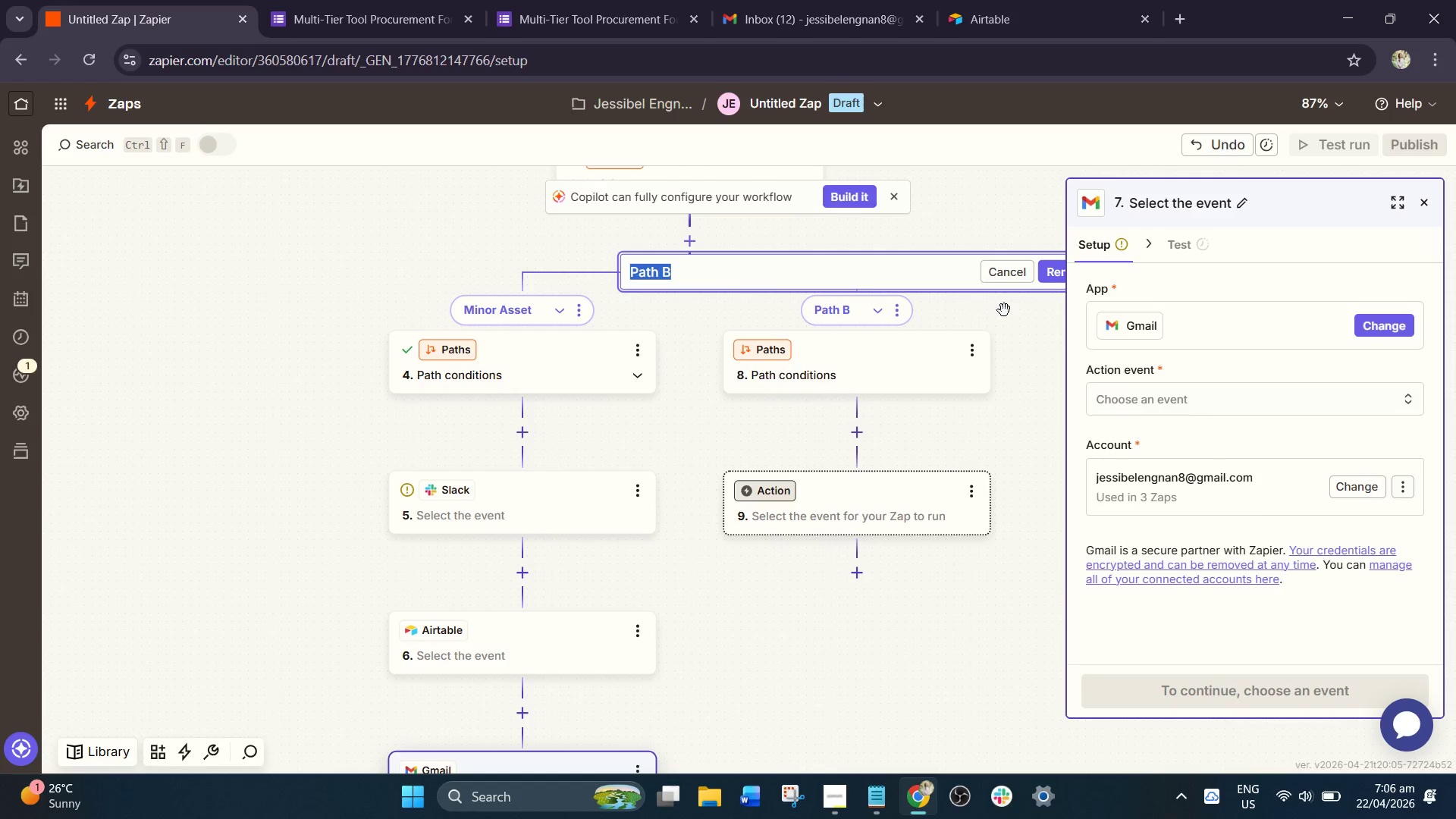 
type(Majir)
key(Backspace)
key(Backspace)
type(or Asset)
 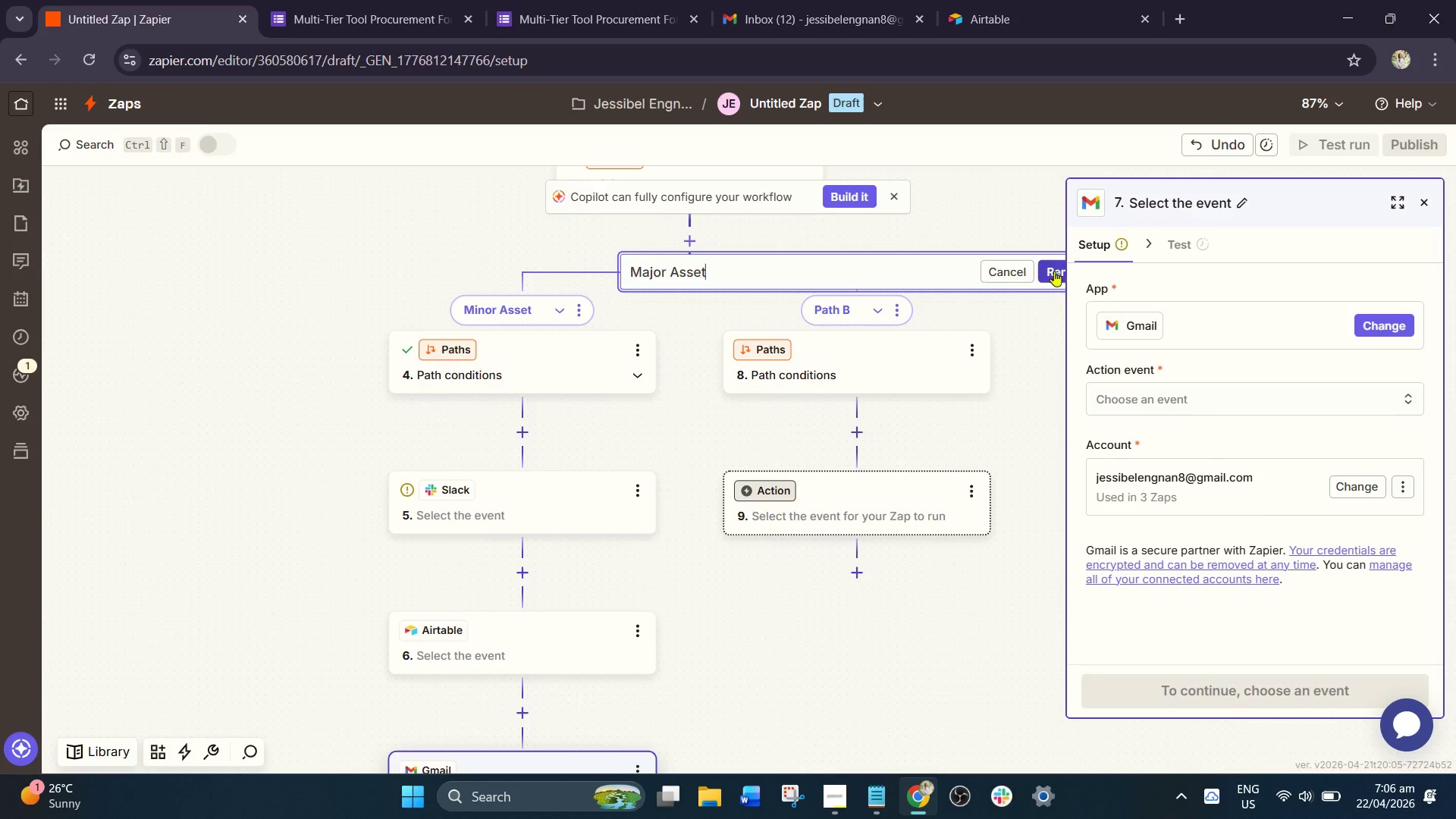 
left_click([1062, 272])
 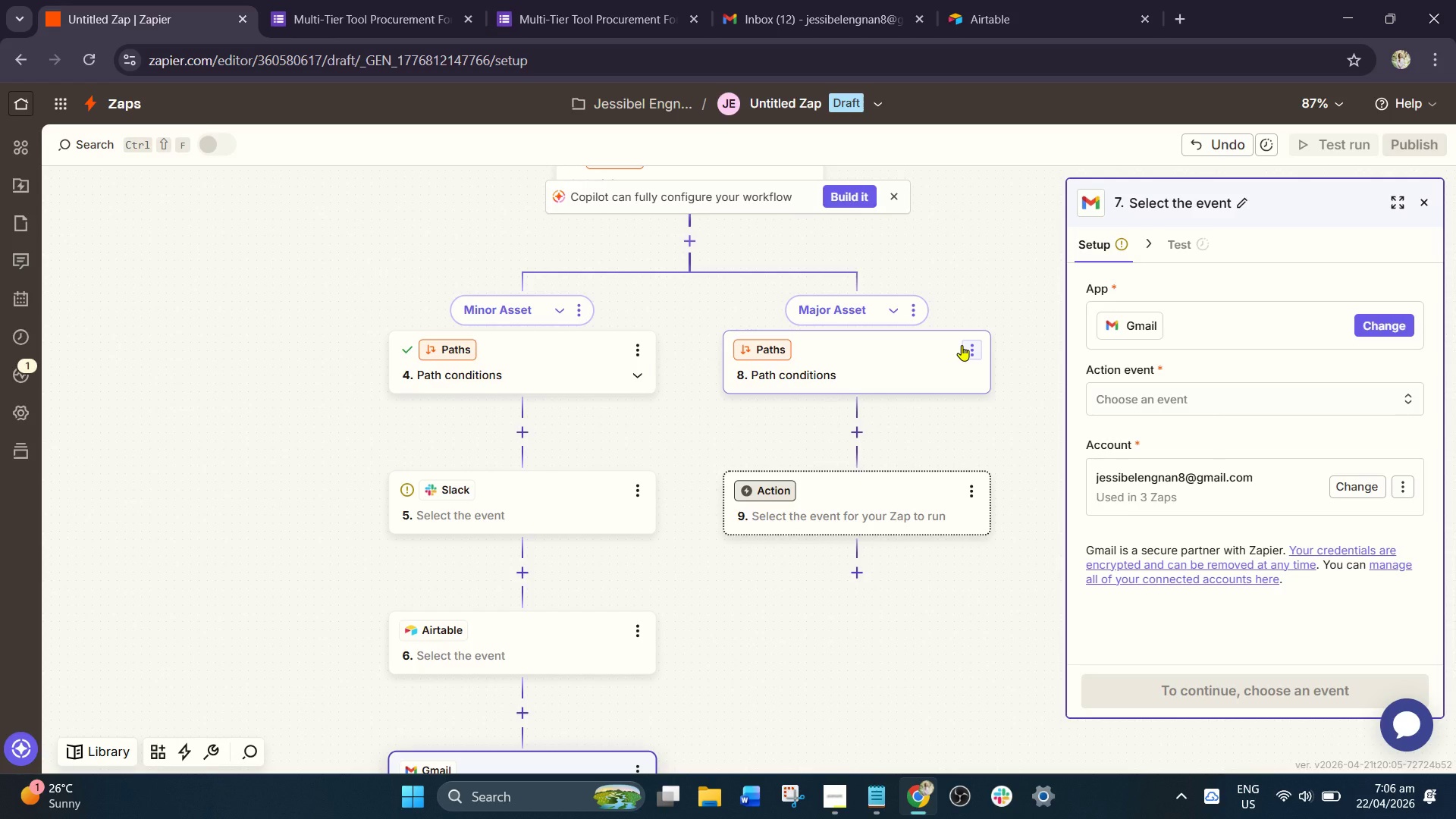 
left_click([935, 372])
 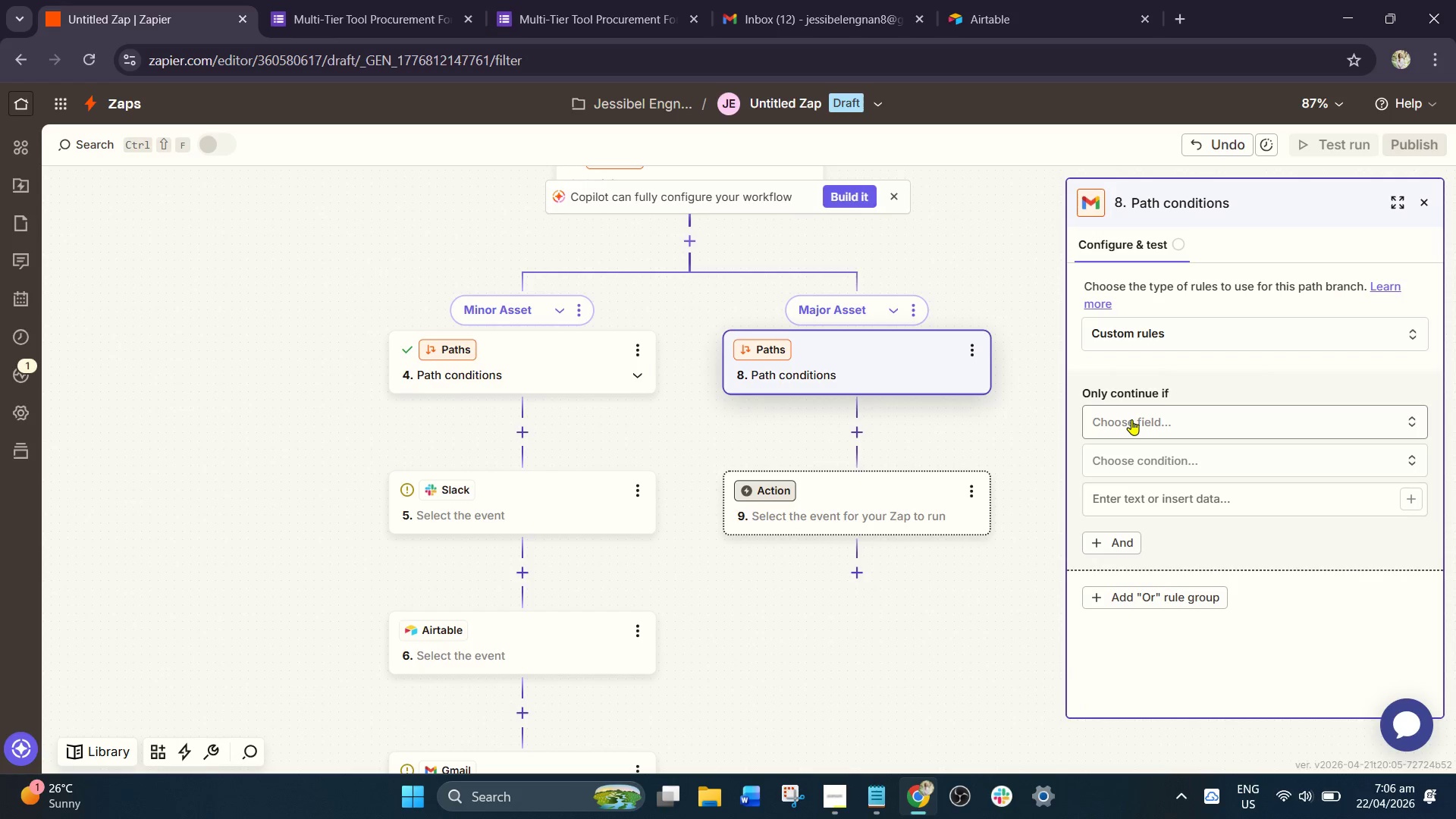 
left_click([1141, 419])
 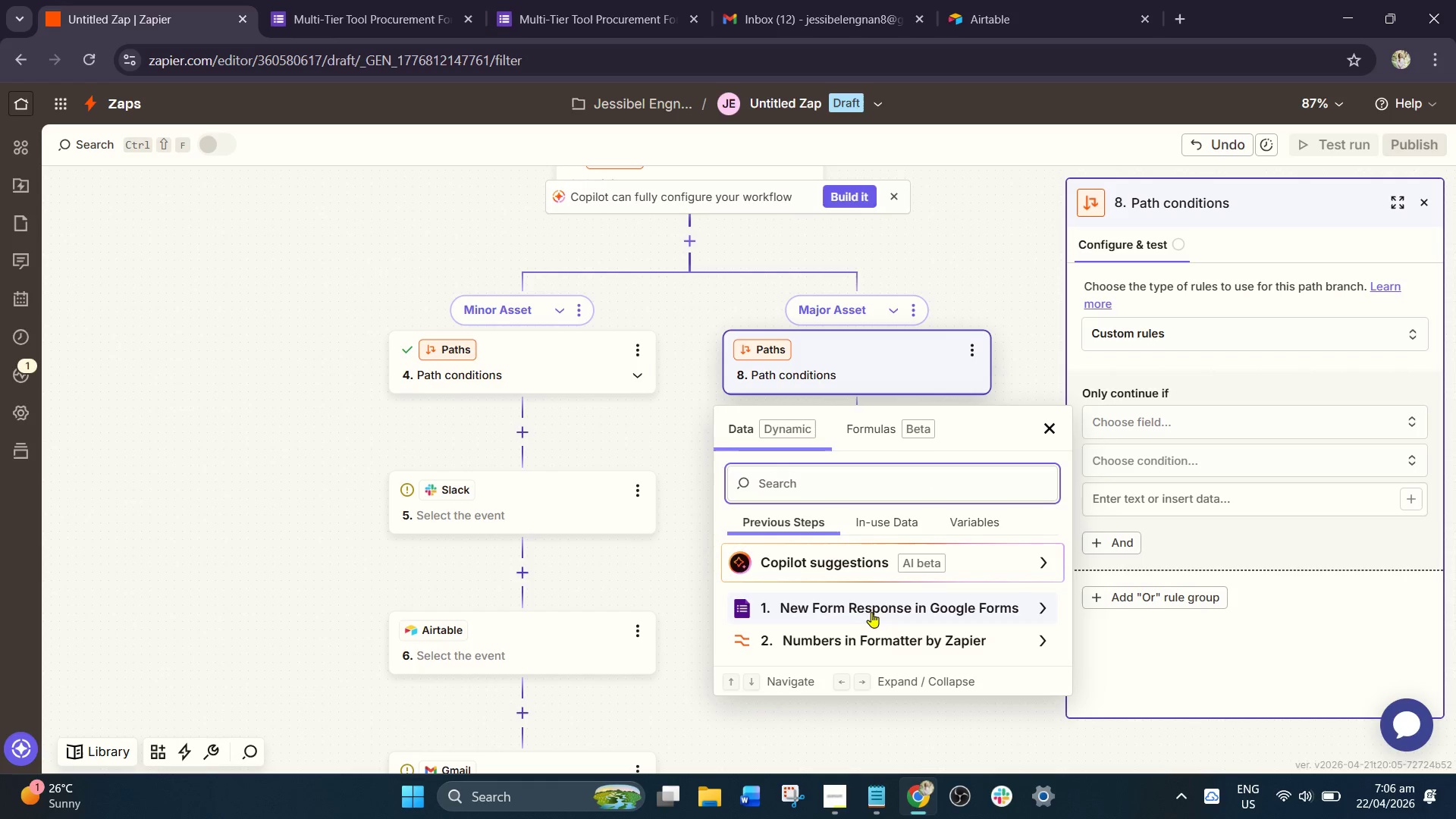 
left_click([874, 642])
 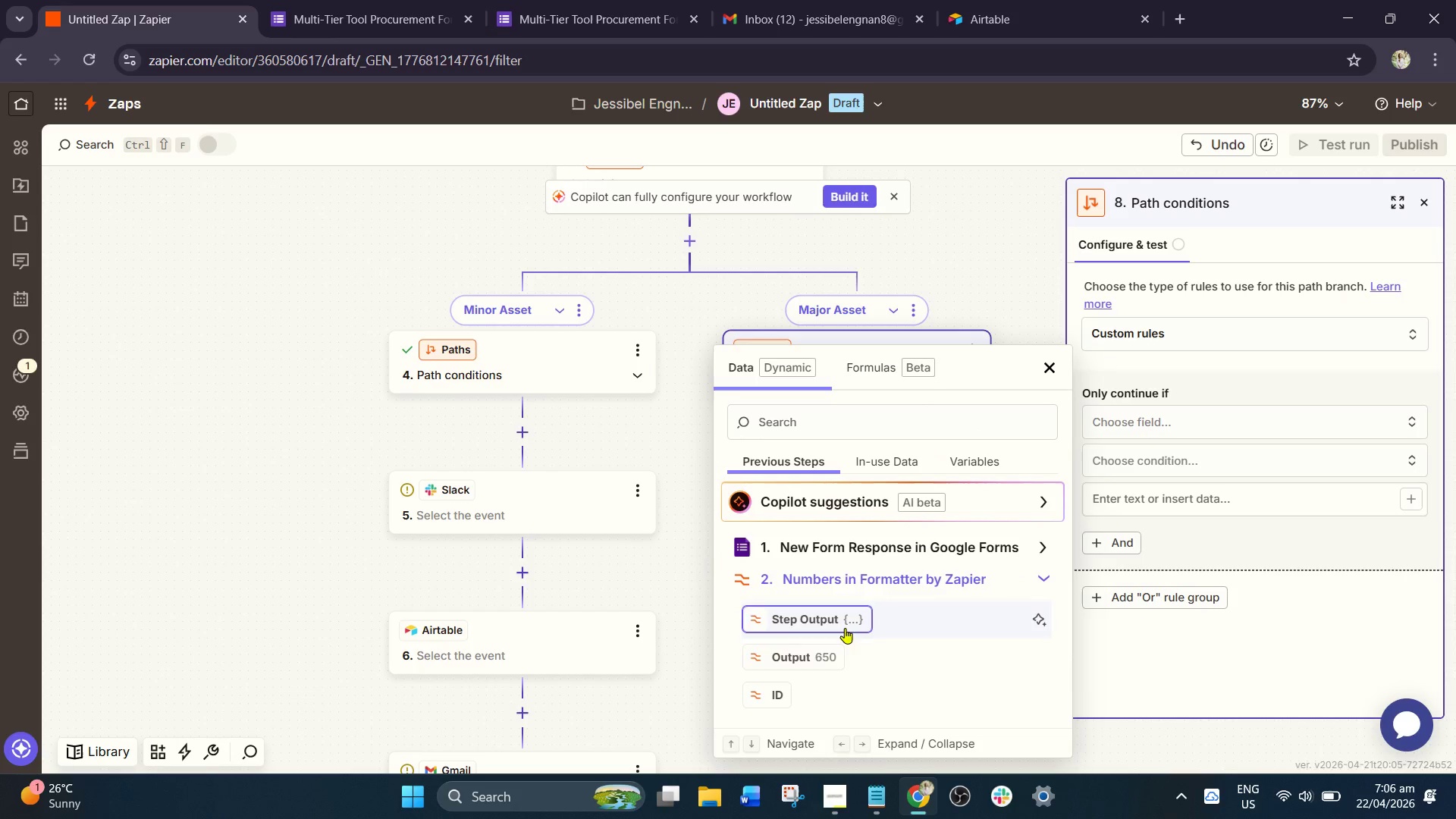 
left_click([817, 649])
 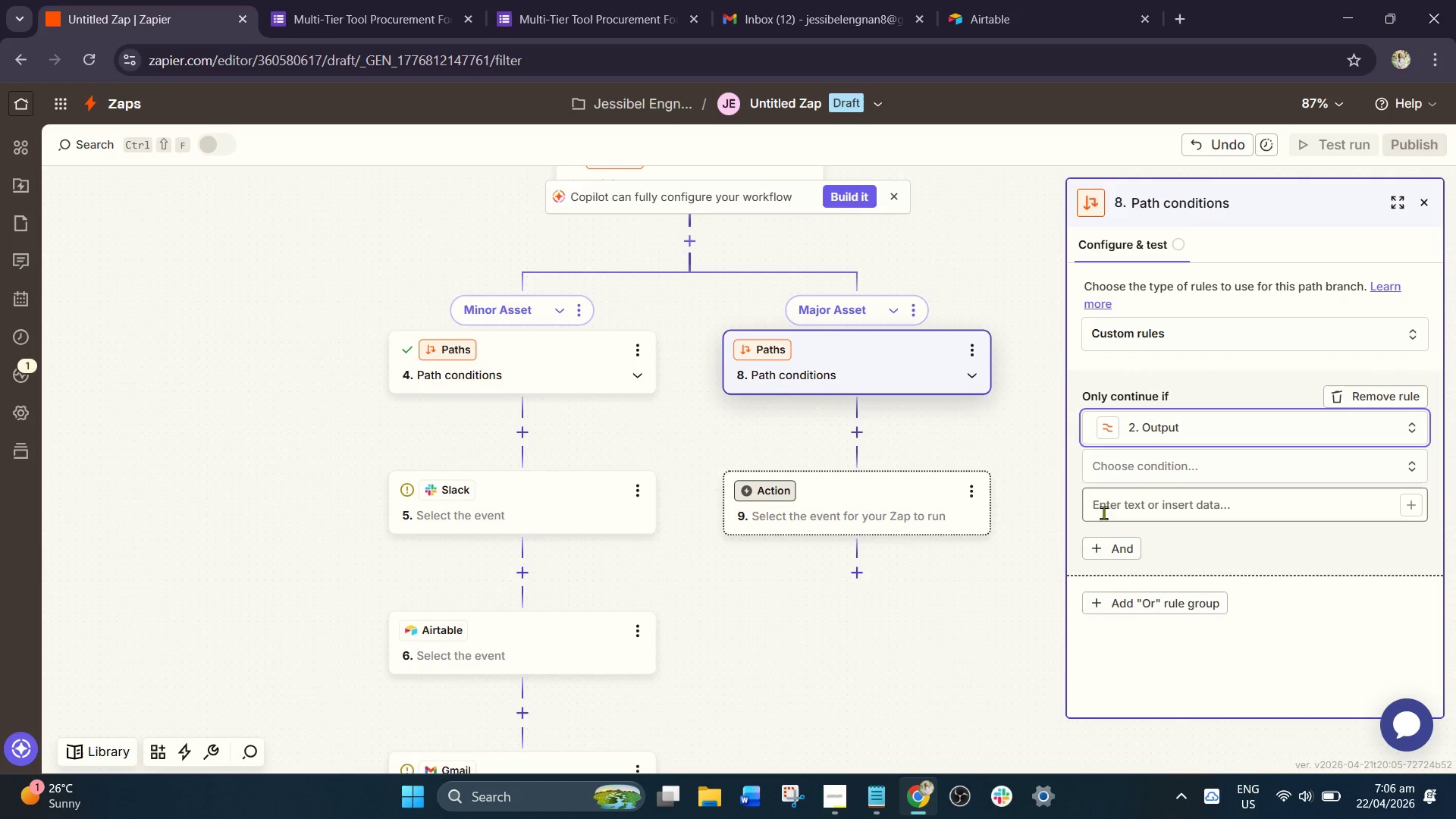 
left_click([1150, 463])
 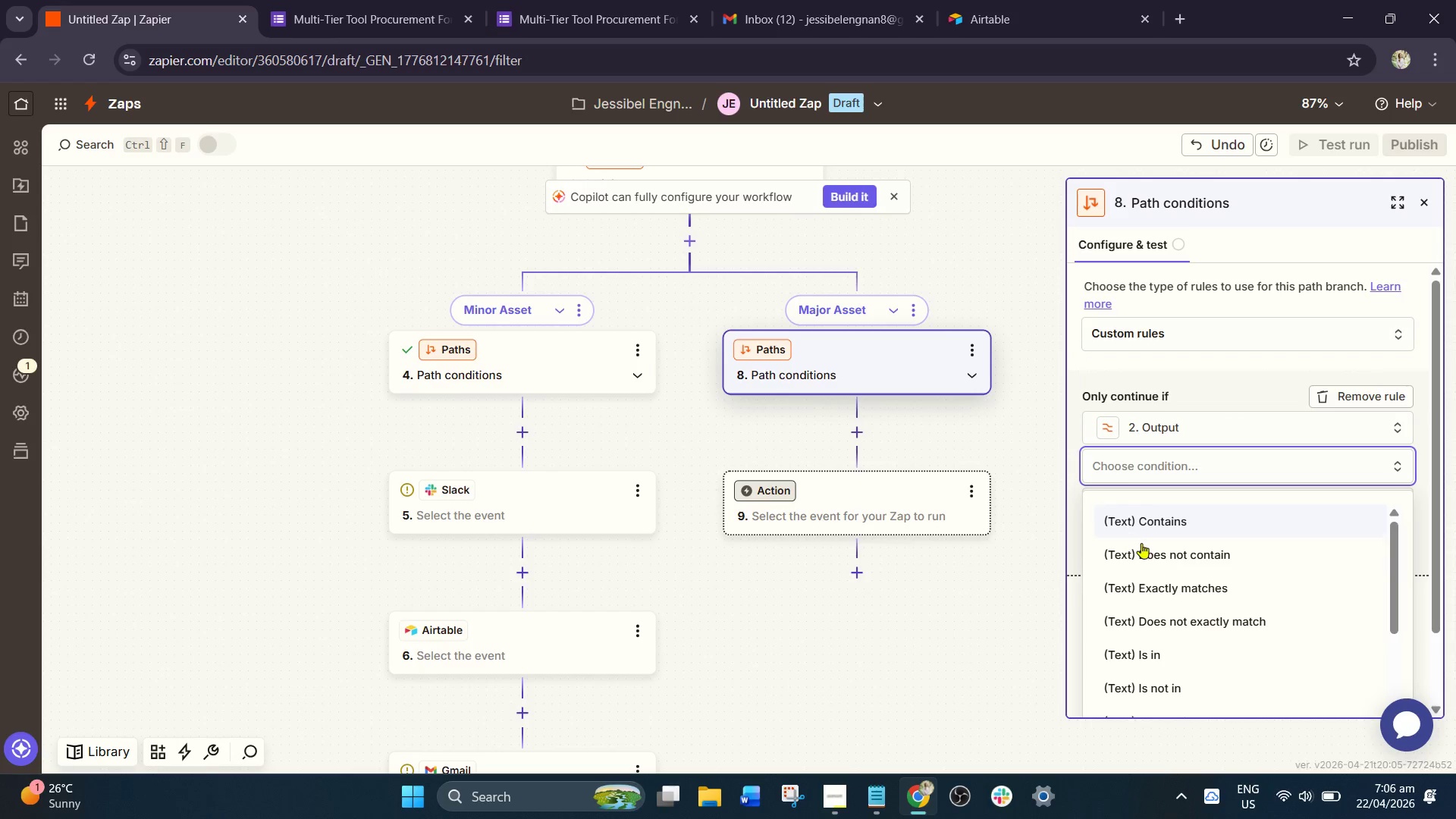 
scroll: coordinate [1161, 565], scroll_direction: down, amount: 1.0
 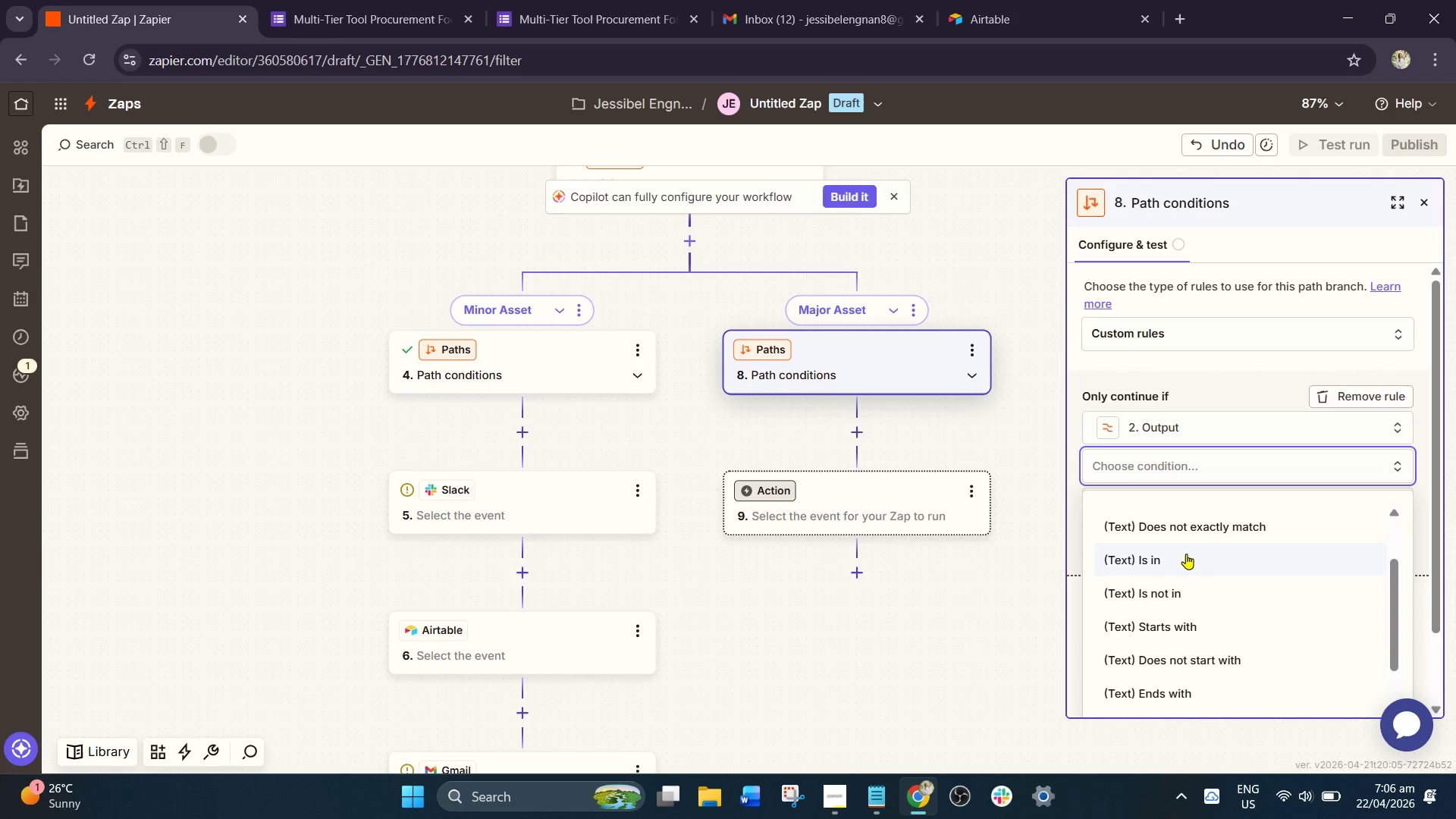 
scroll: coordinate [1186, 554], scroll_direction: up, amount: 1.0
 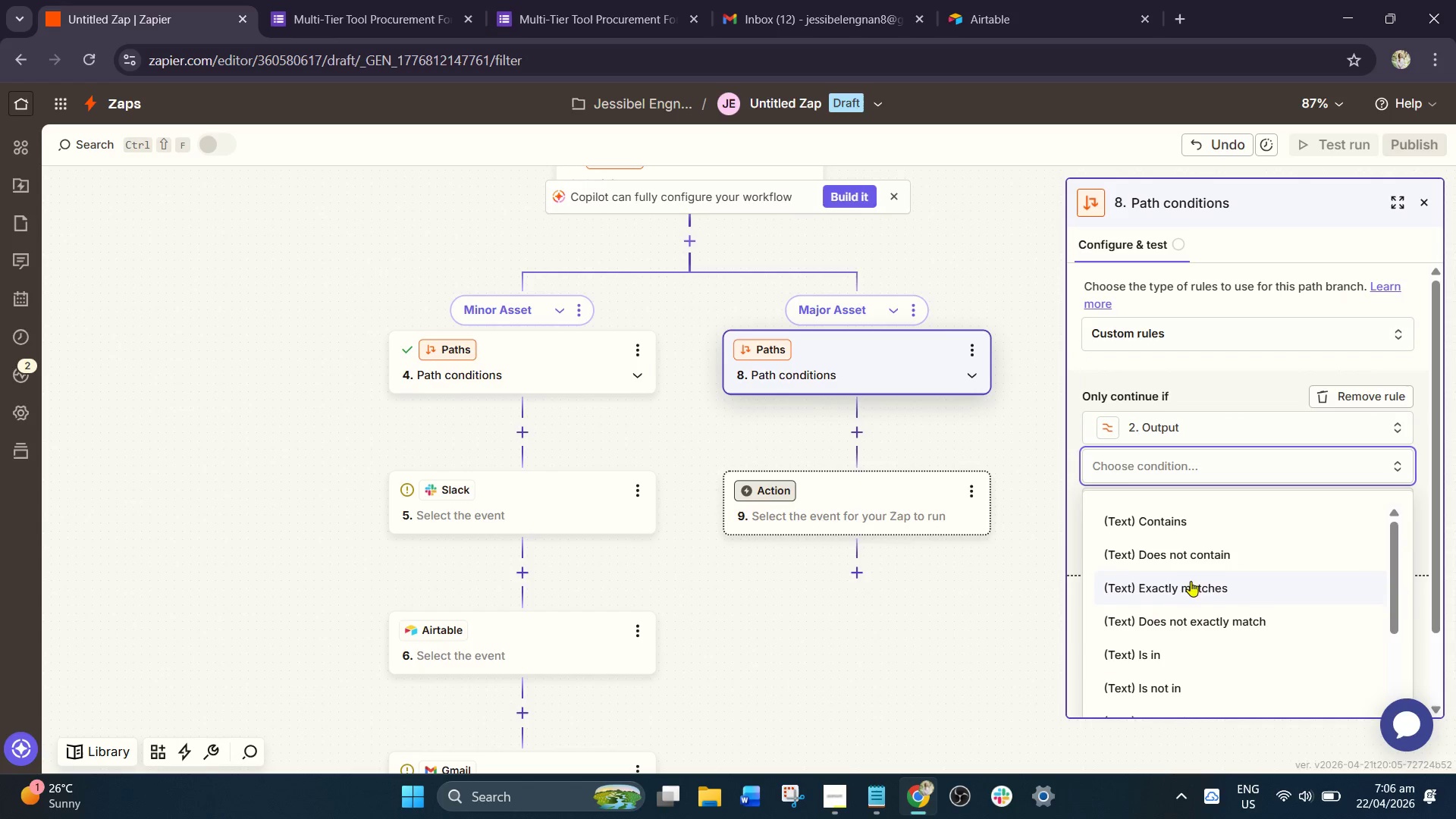 
left_click([1189, 589])
 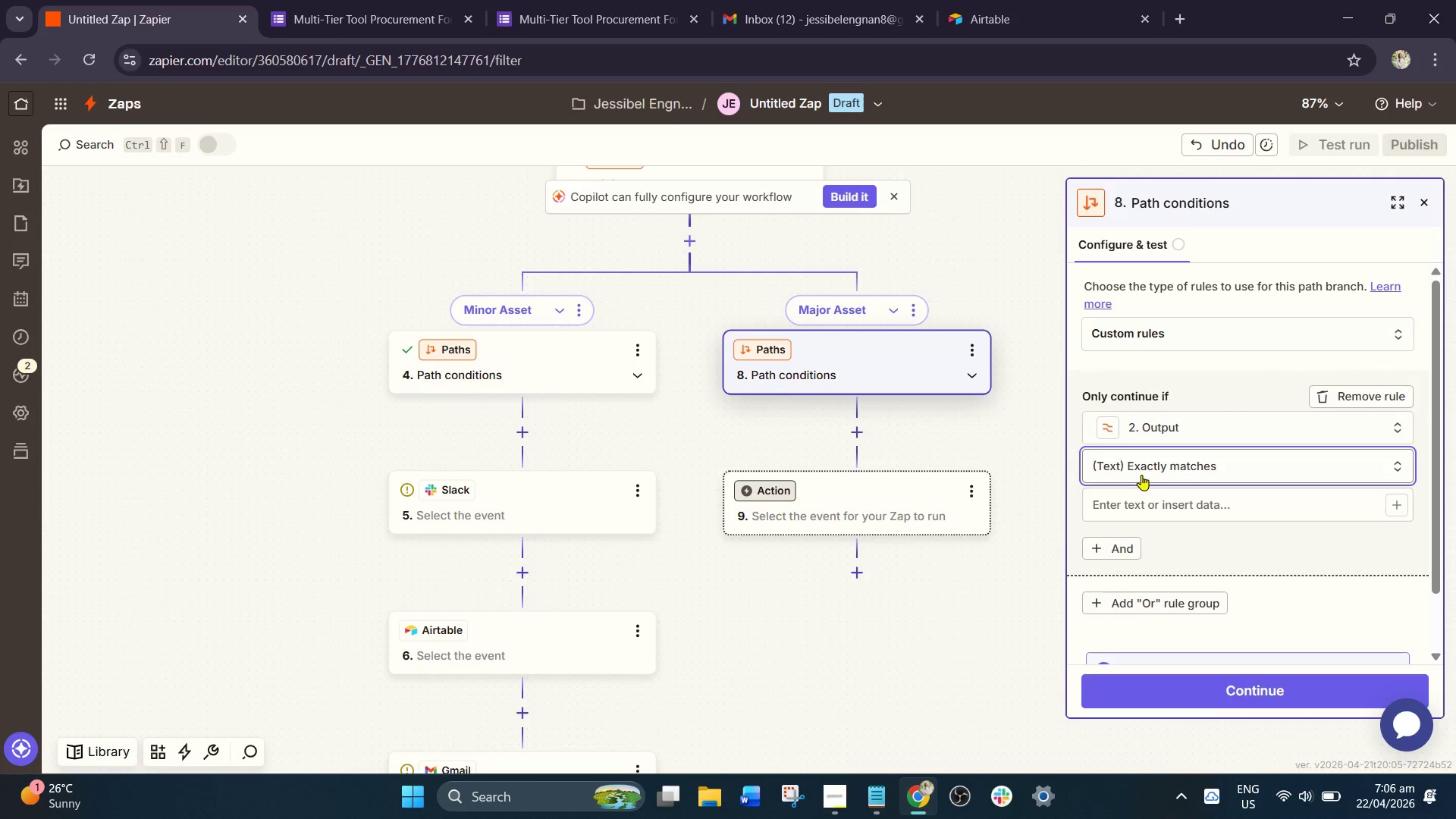 
left_click([1138, 516])
 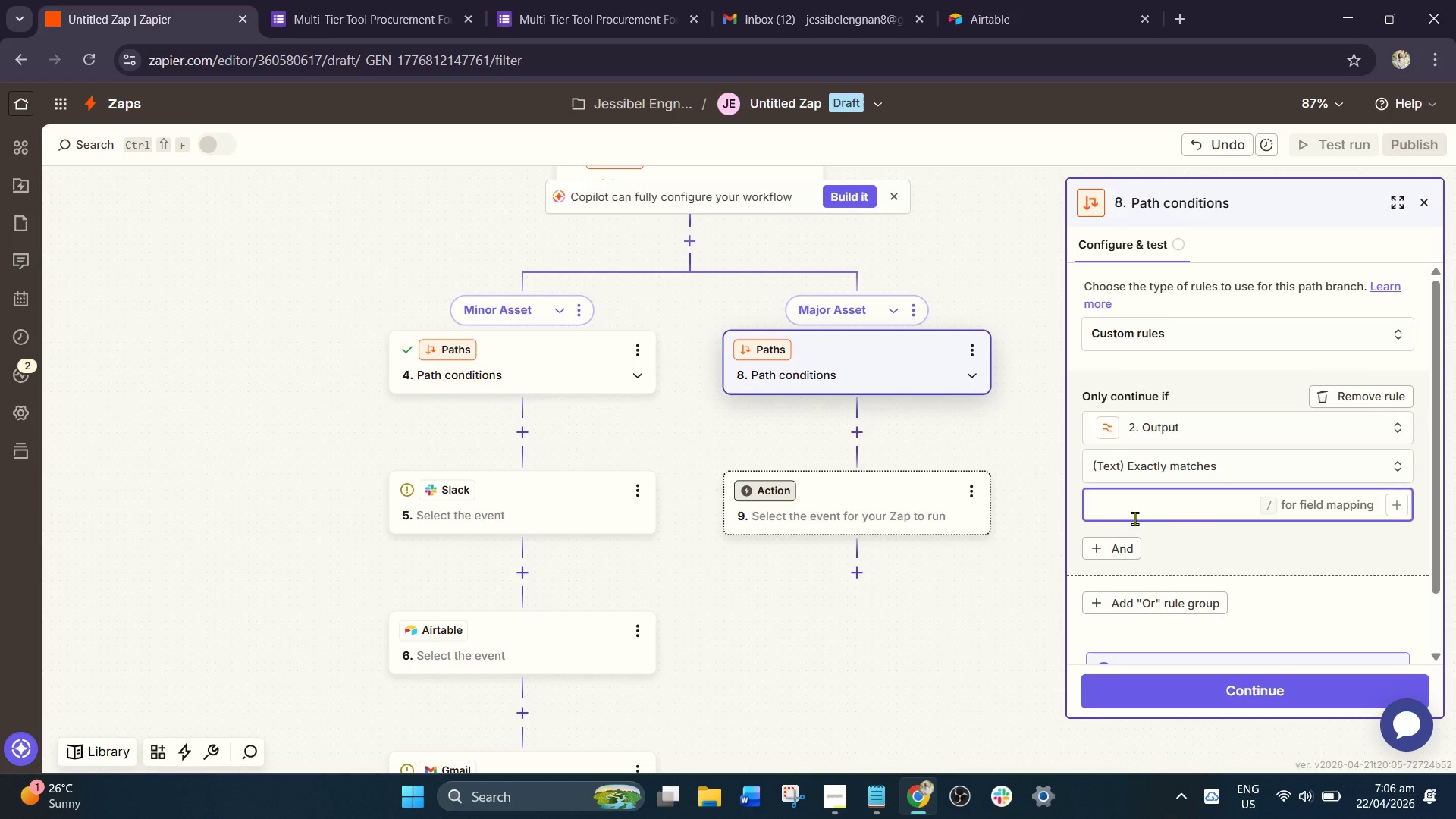 
key(Numpad5)
 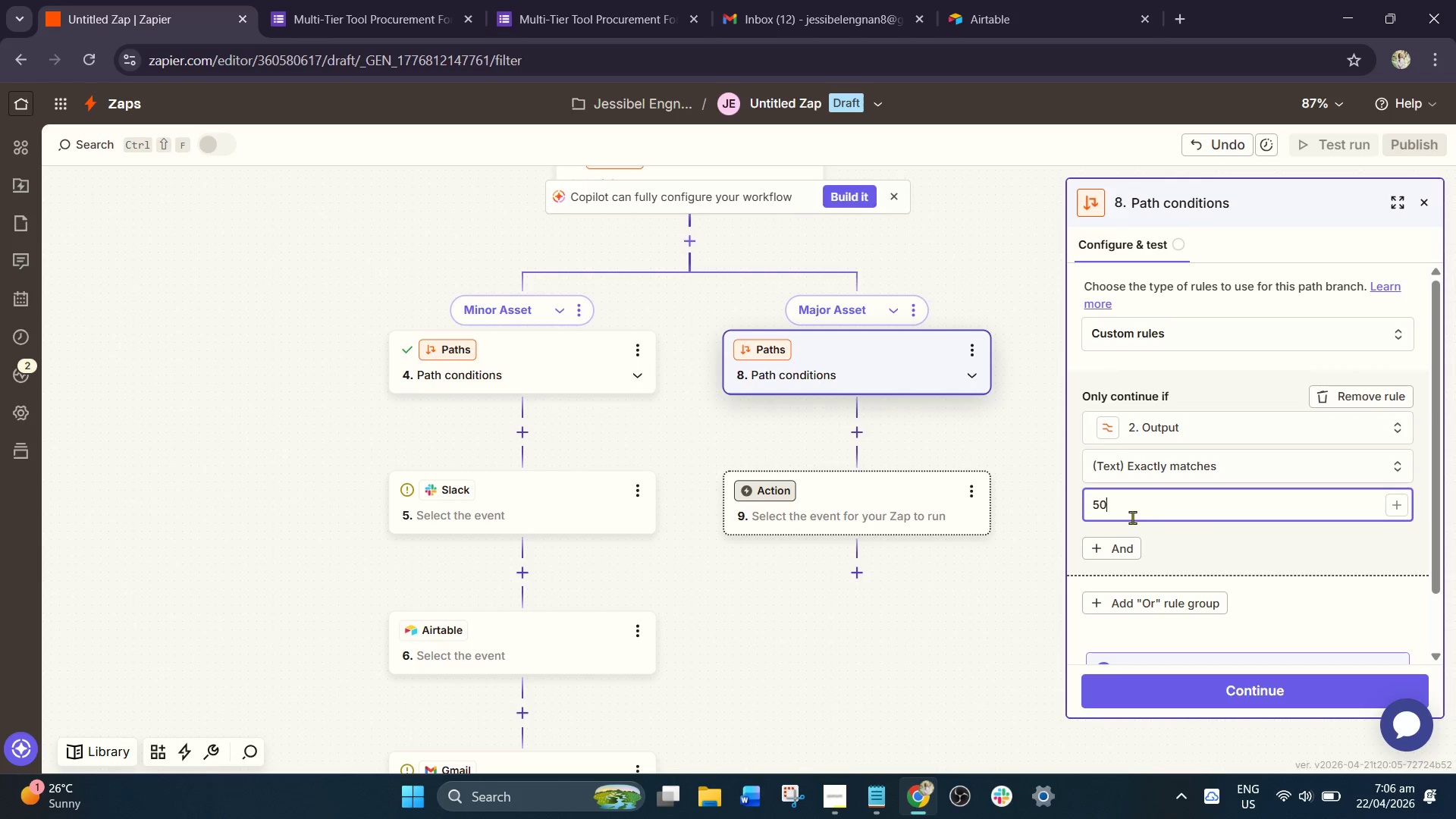 
key(Numpad0)
 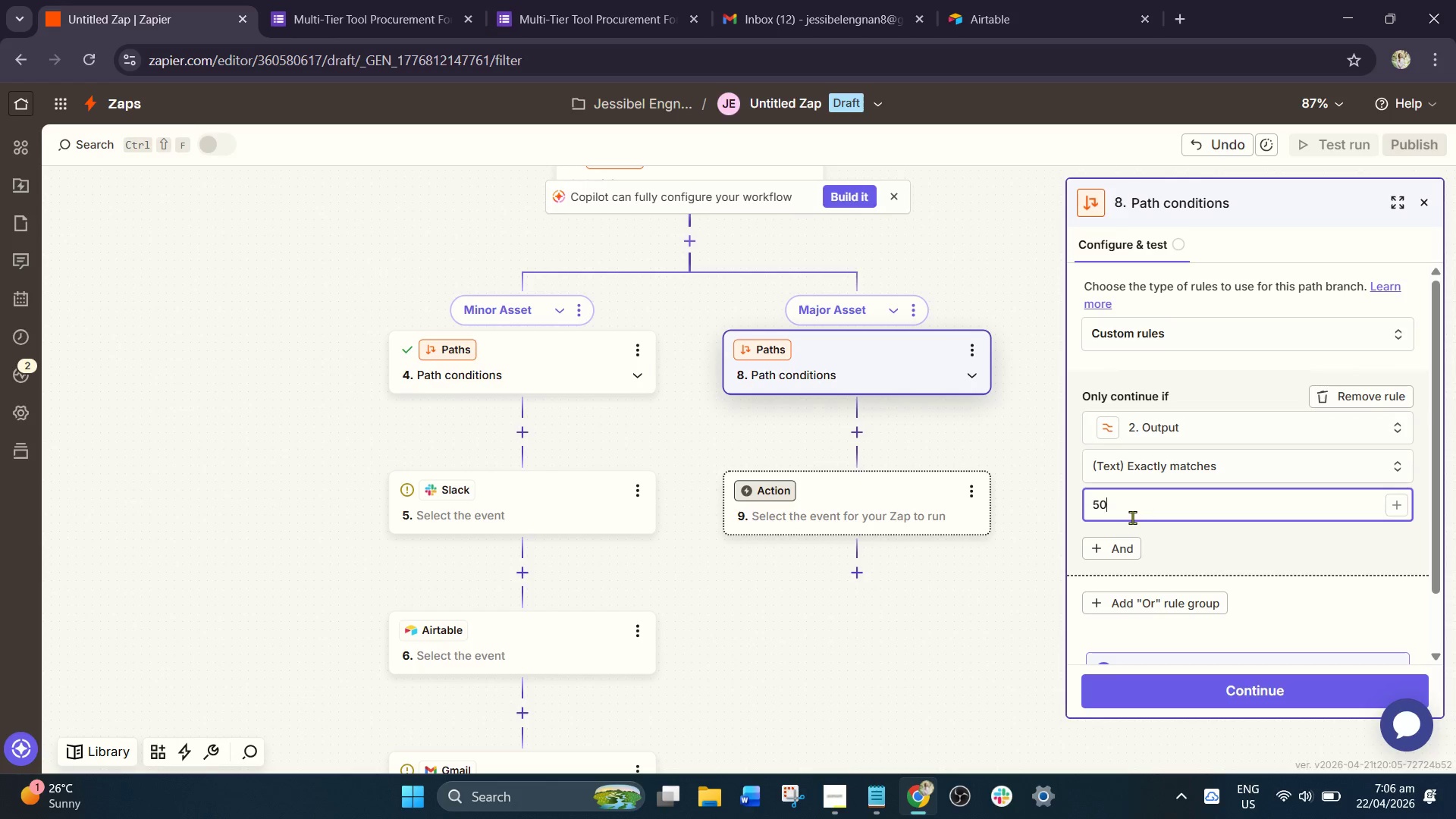 
key(Numpad0)
 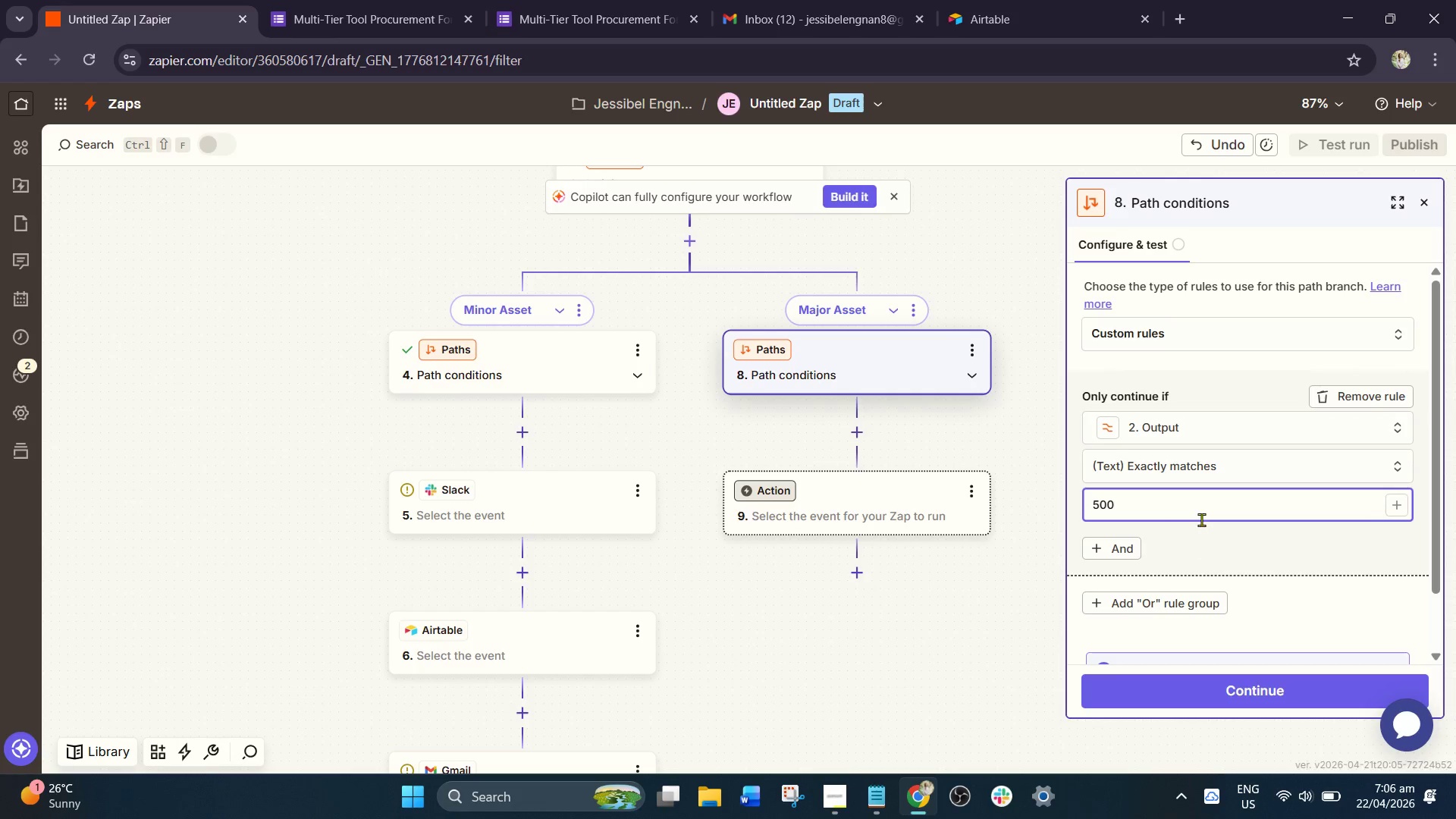 
scroll: coordinate [1201, 519], scroll_direction: down, amount: 1.0
 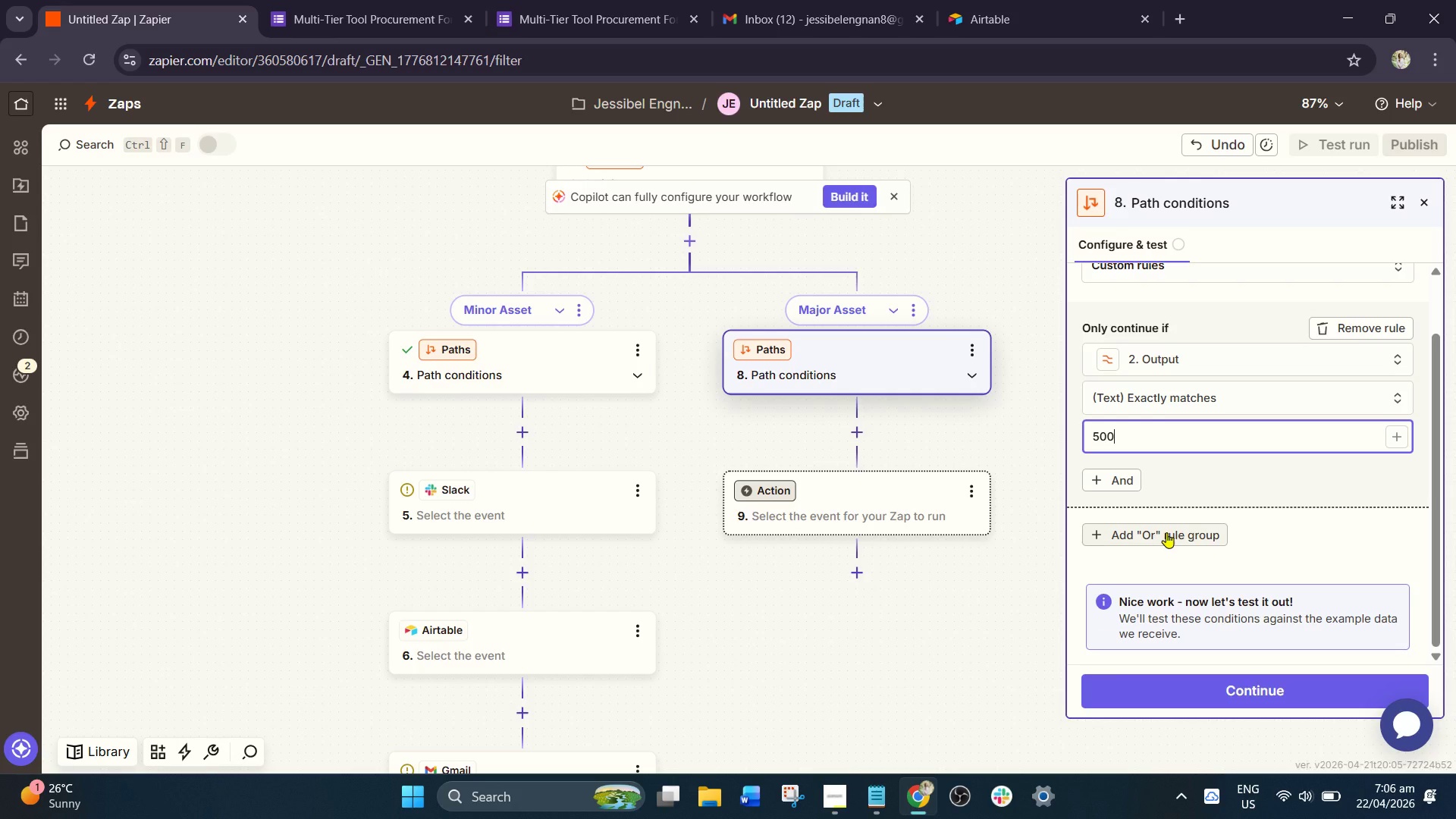 
left_click([1166, 532])
 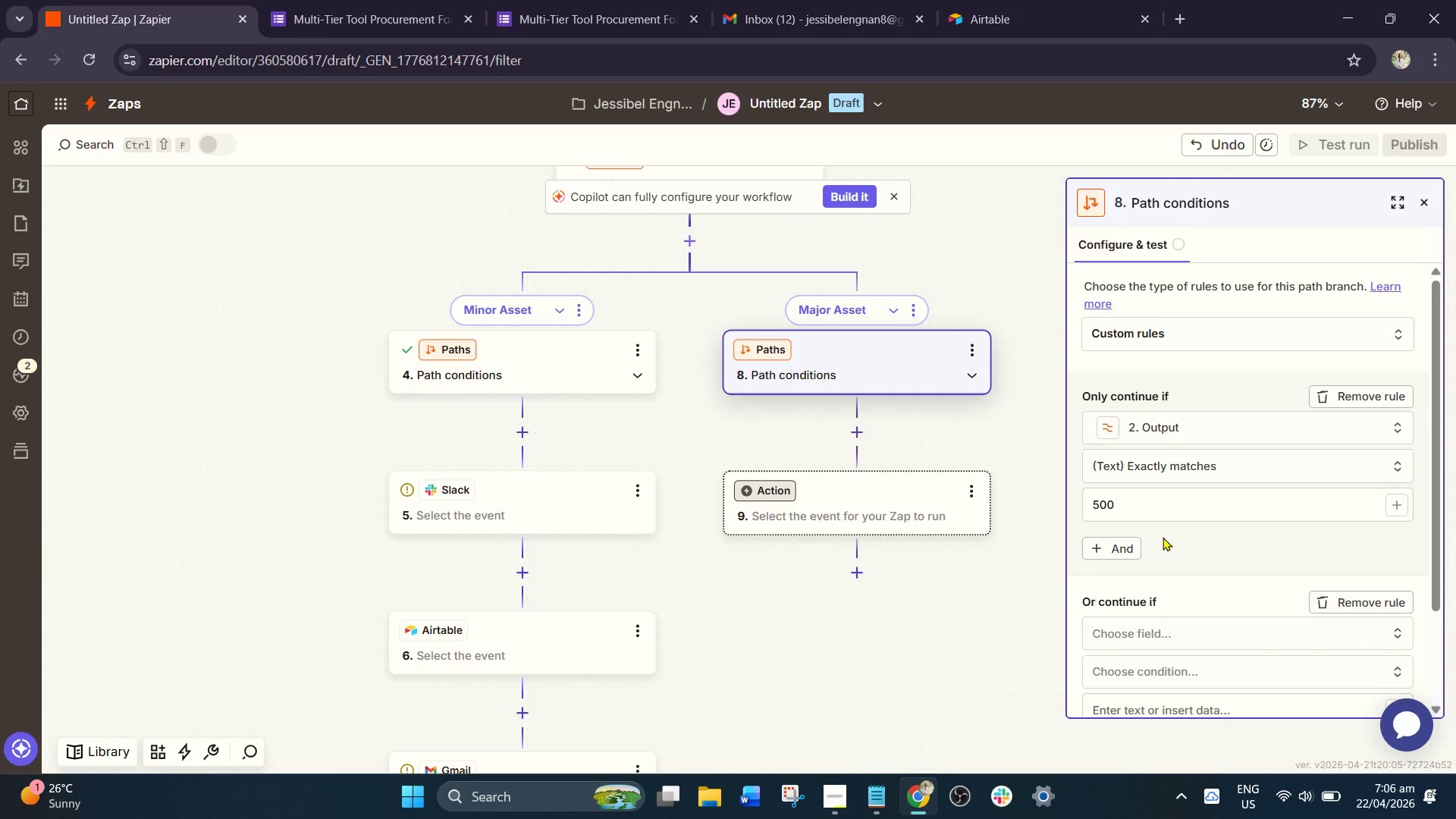 
scroll: coordinate [1163, 537], scroll_direction: down, amount: 1.0
 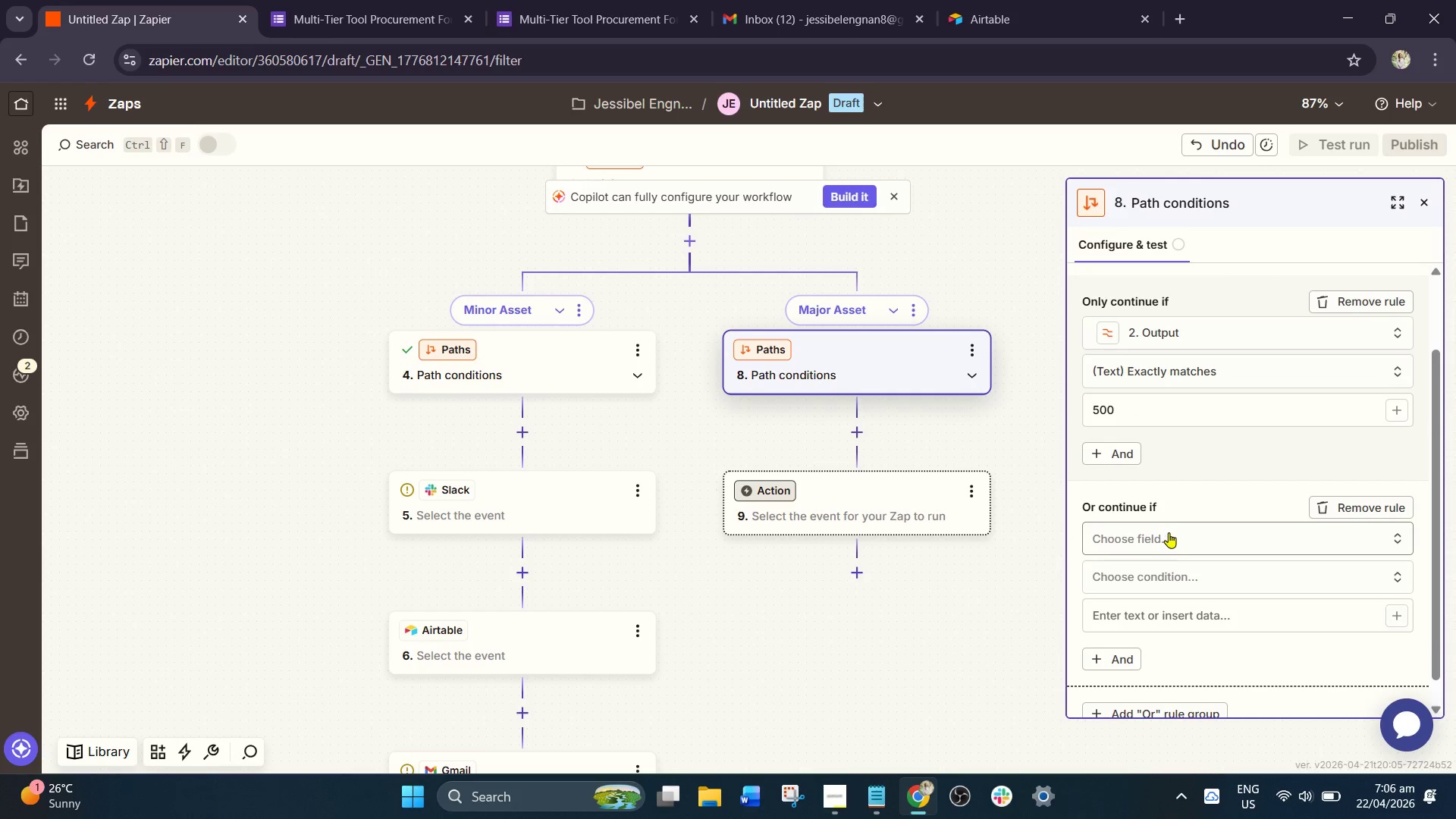 
left_click([1179, 537])
 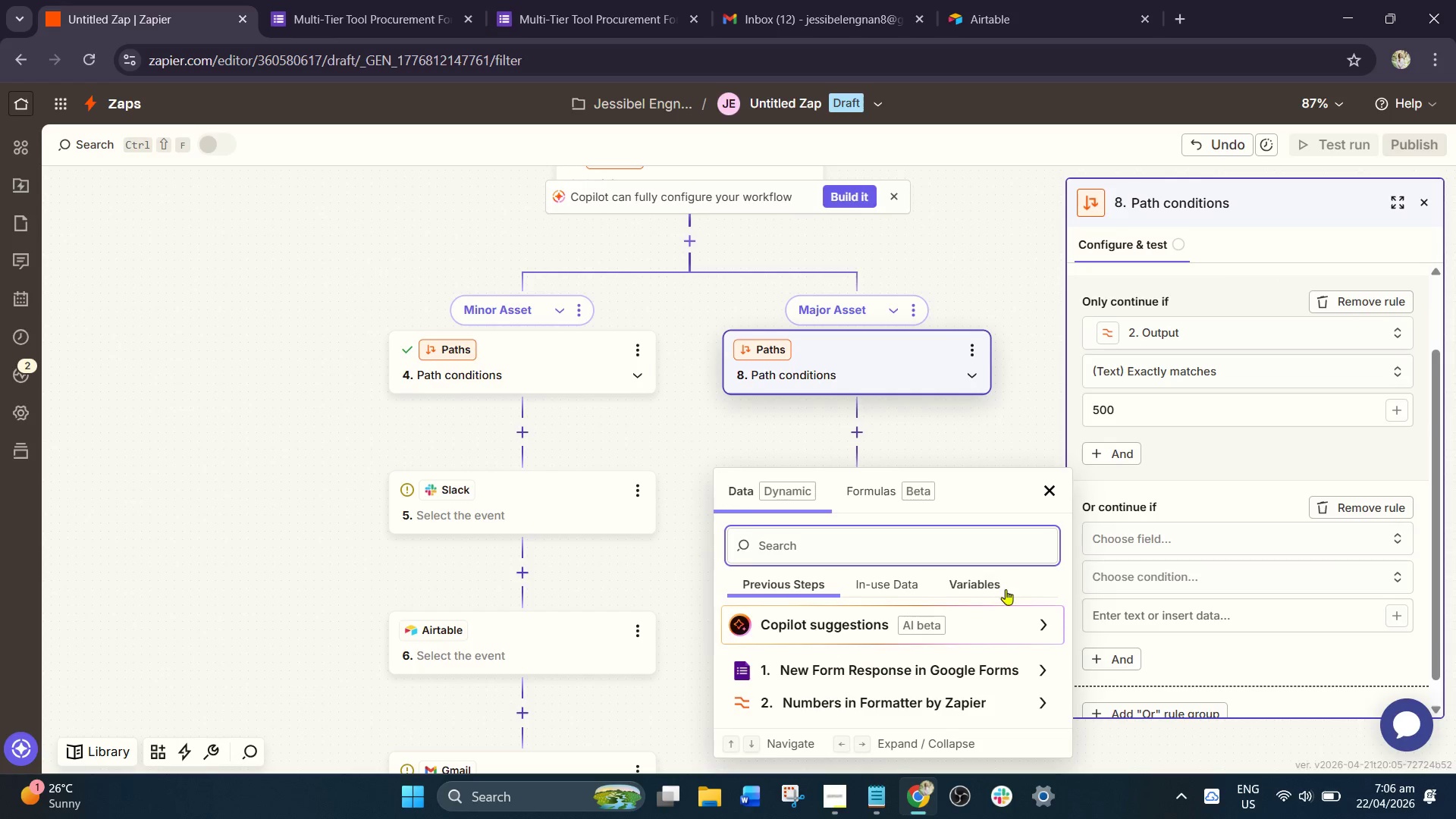 
scroll: coordinate [976, 635], scroll_direction: down, amount: 2.0
 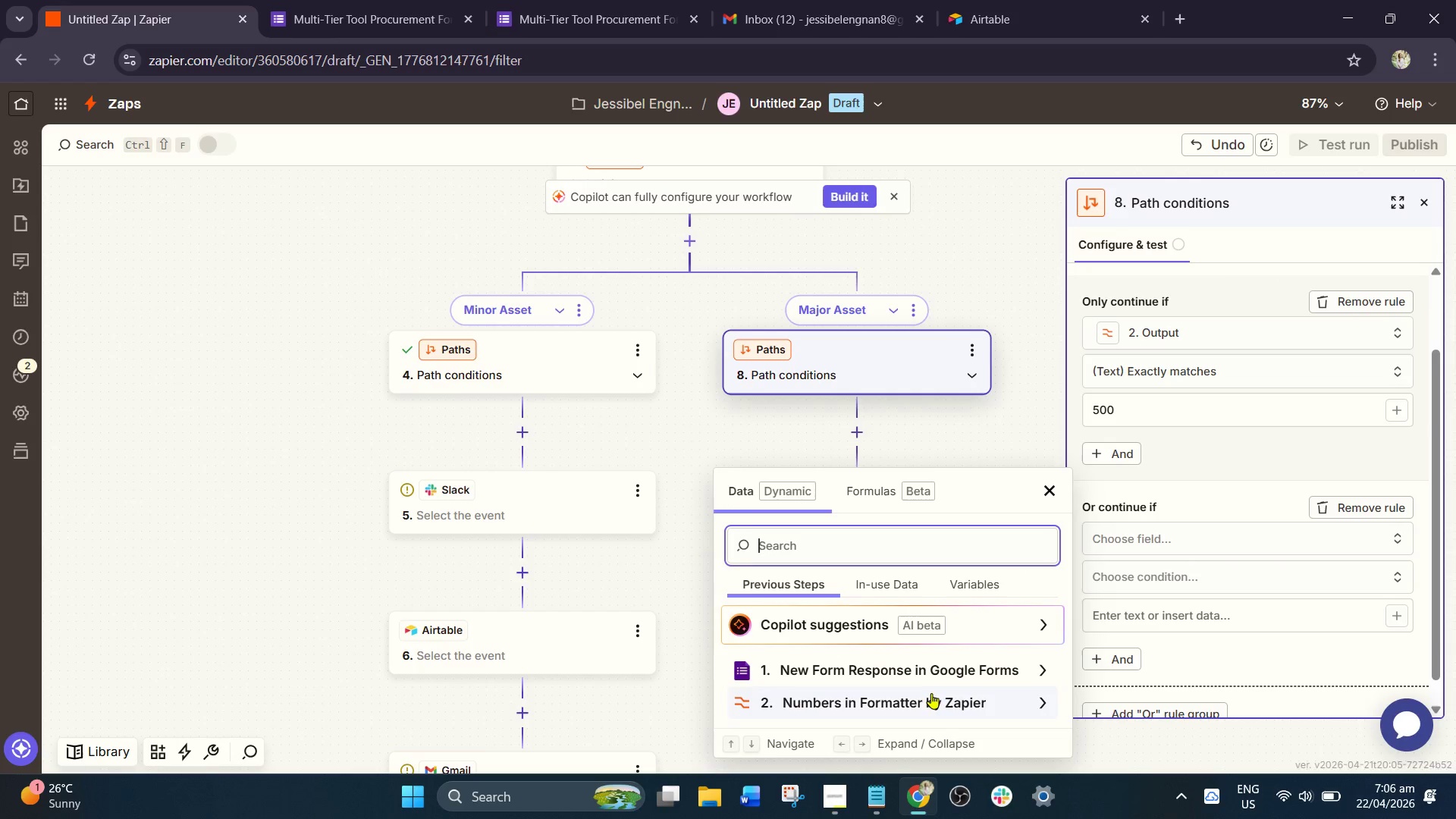 
left_click([929, 697])
 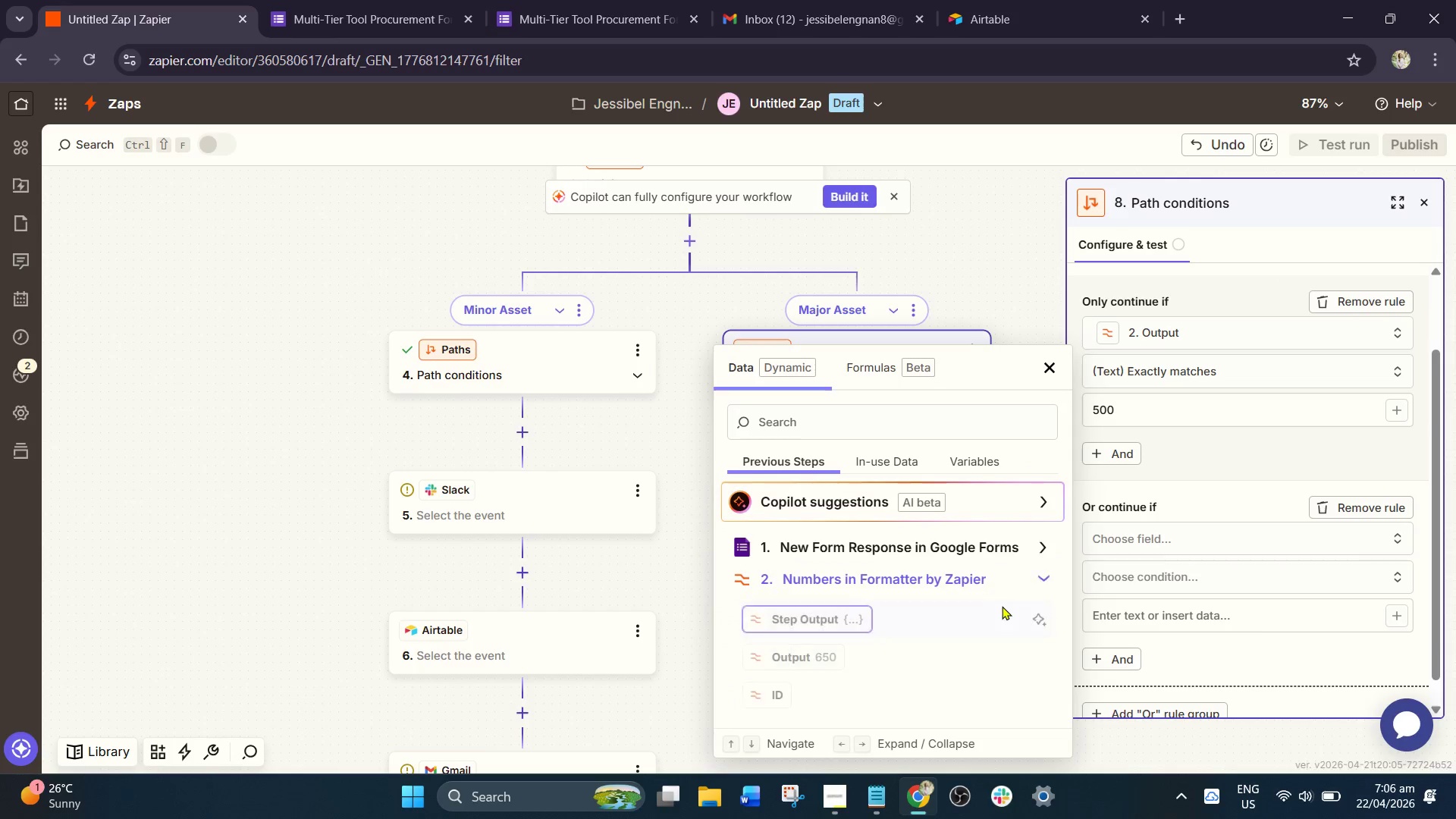 
scroll: coordinate [1003, 604], scroll_direction: down, amount: 1.0
 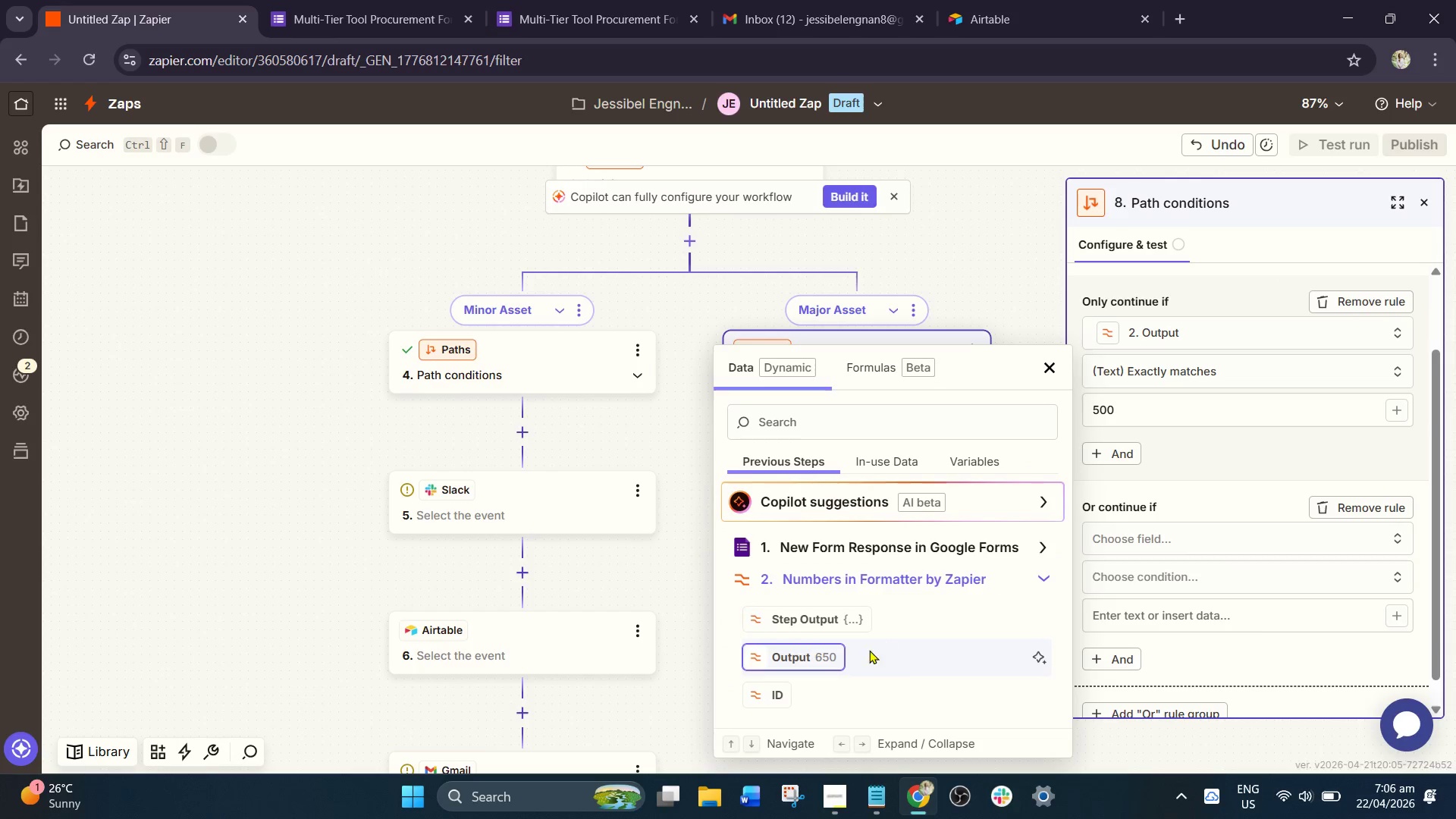 
left_click([805, 663])
 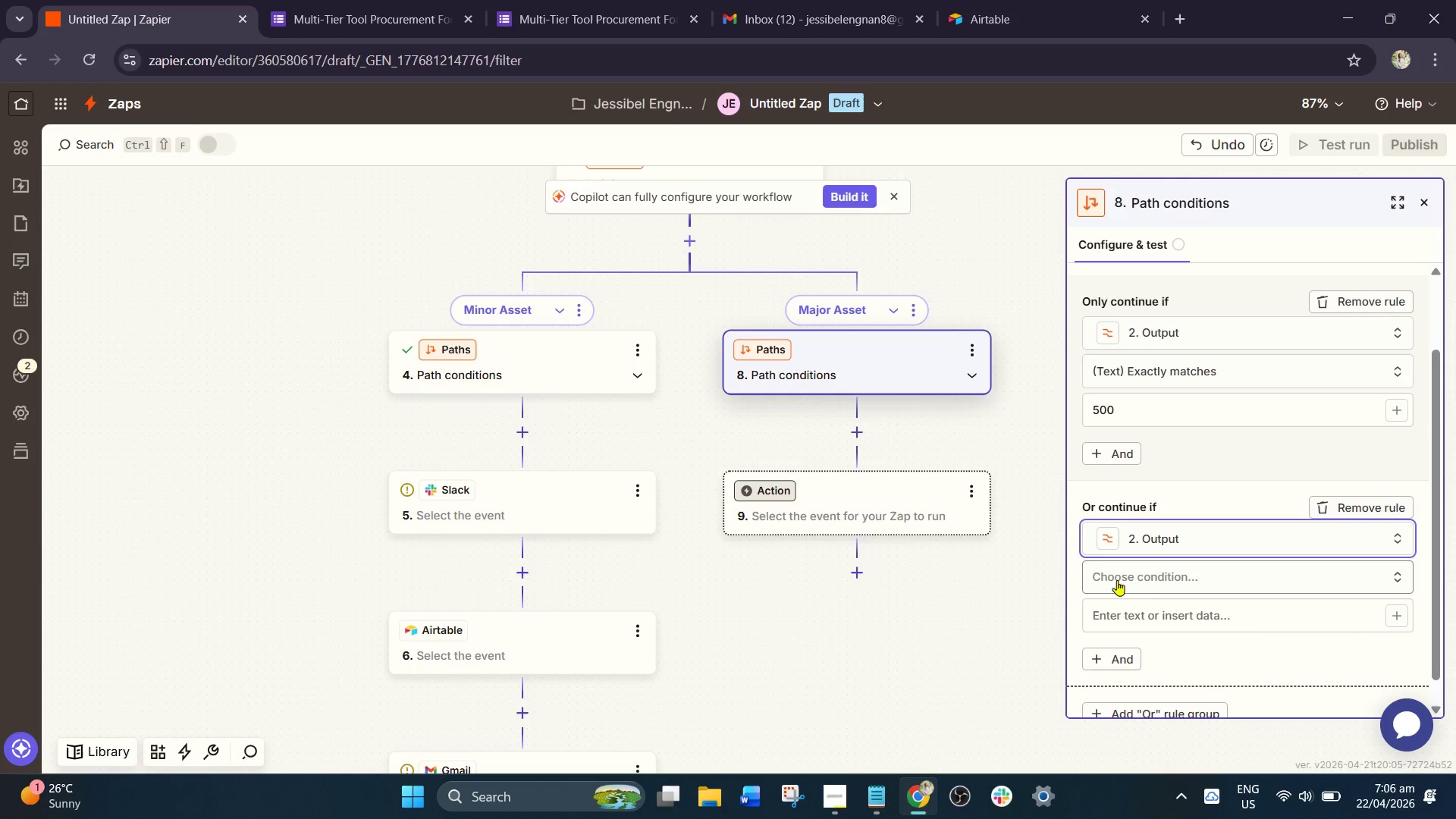 
left_click([1148, 579])
 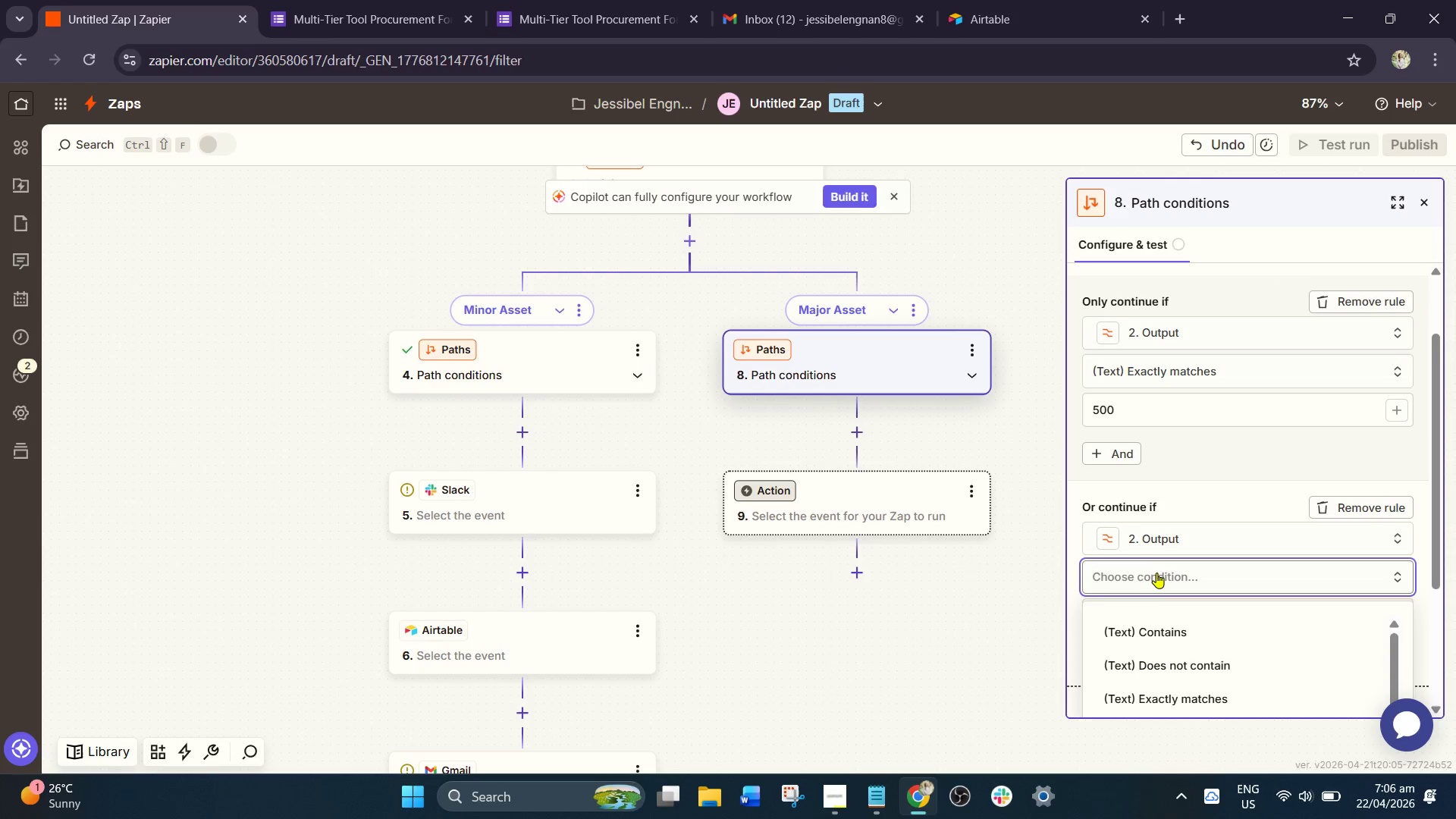 
scroll: coordinate [1191, 579], scroll_direction: down, amount: 5.0
 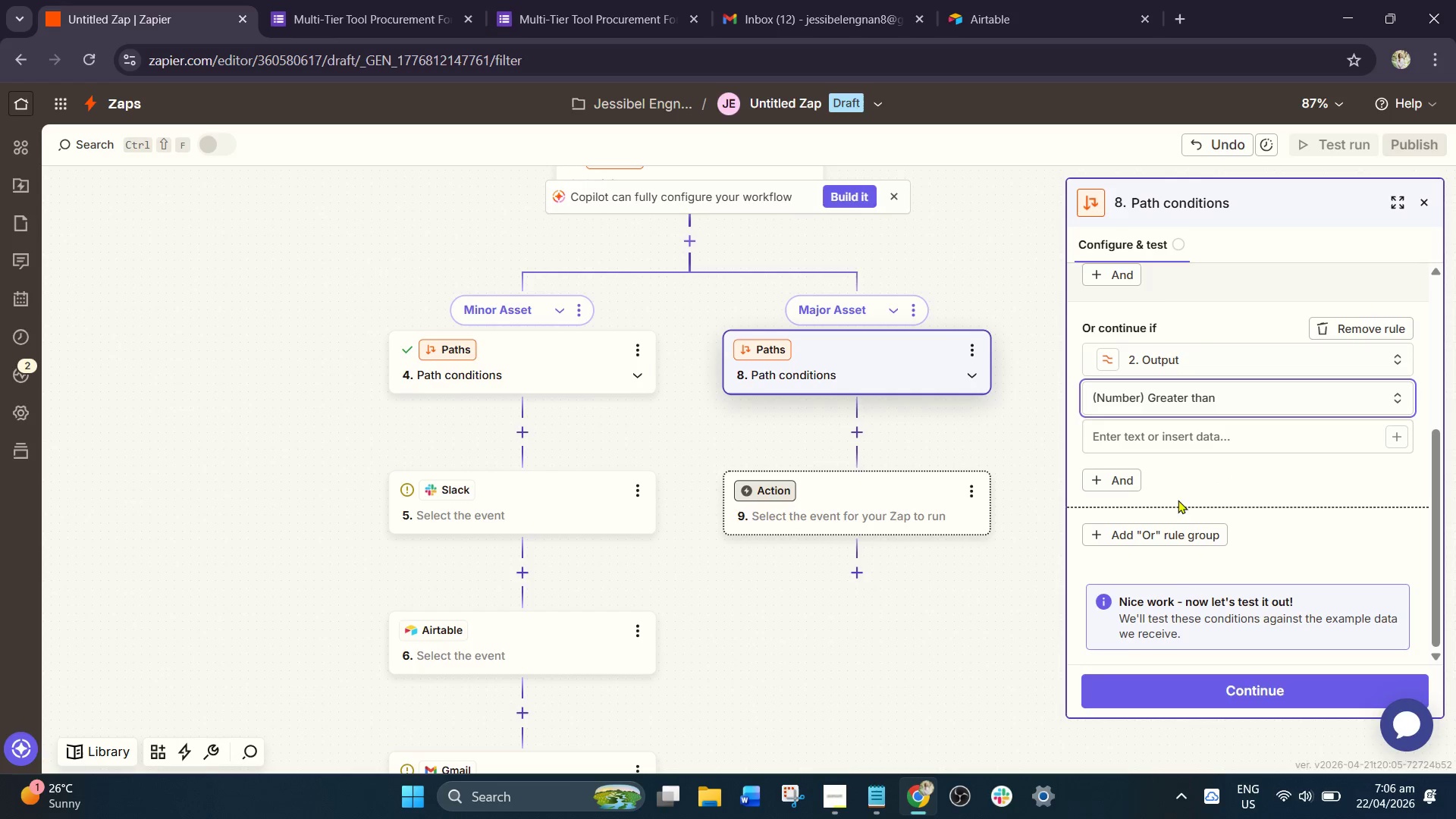 
left_click([1180, 438])
 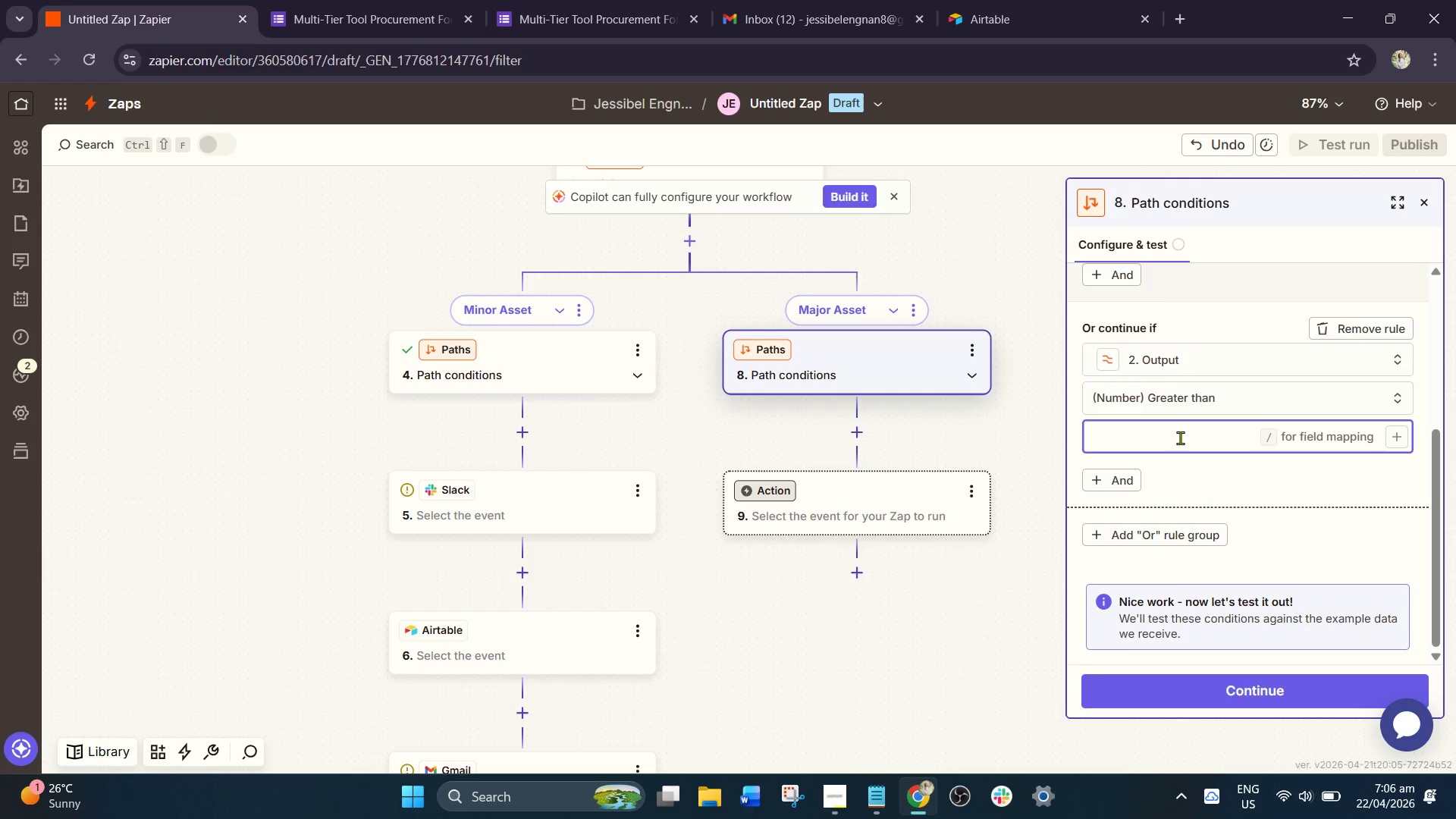 
key(Numpad5)
 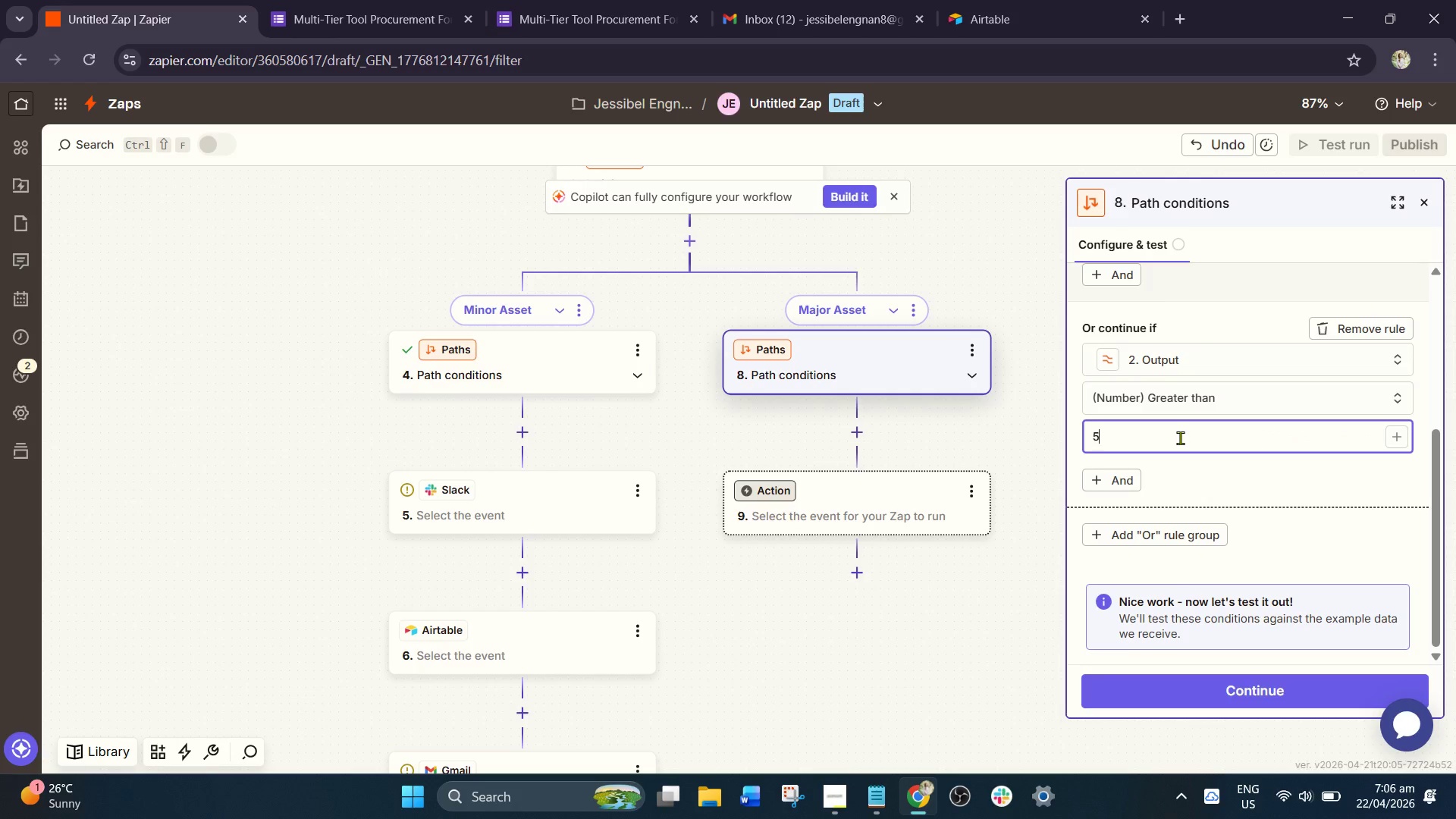 
key(Numpad0)
 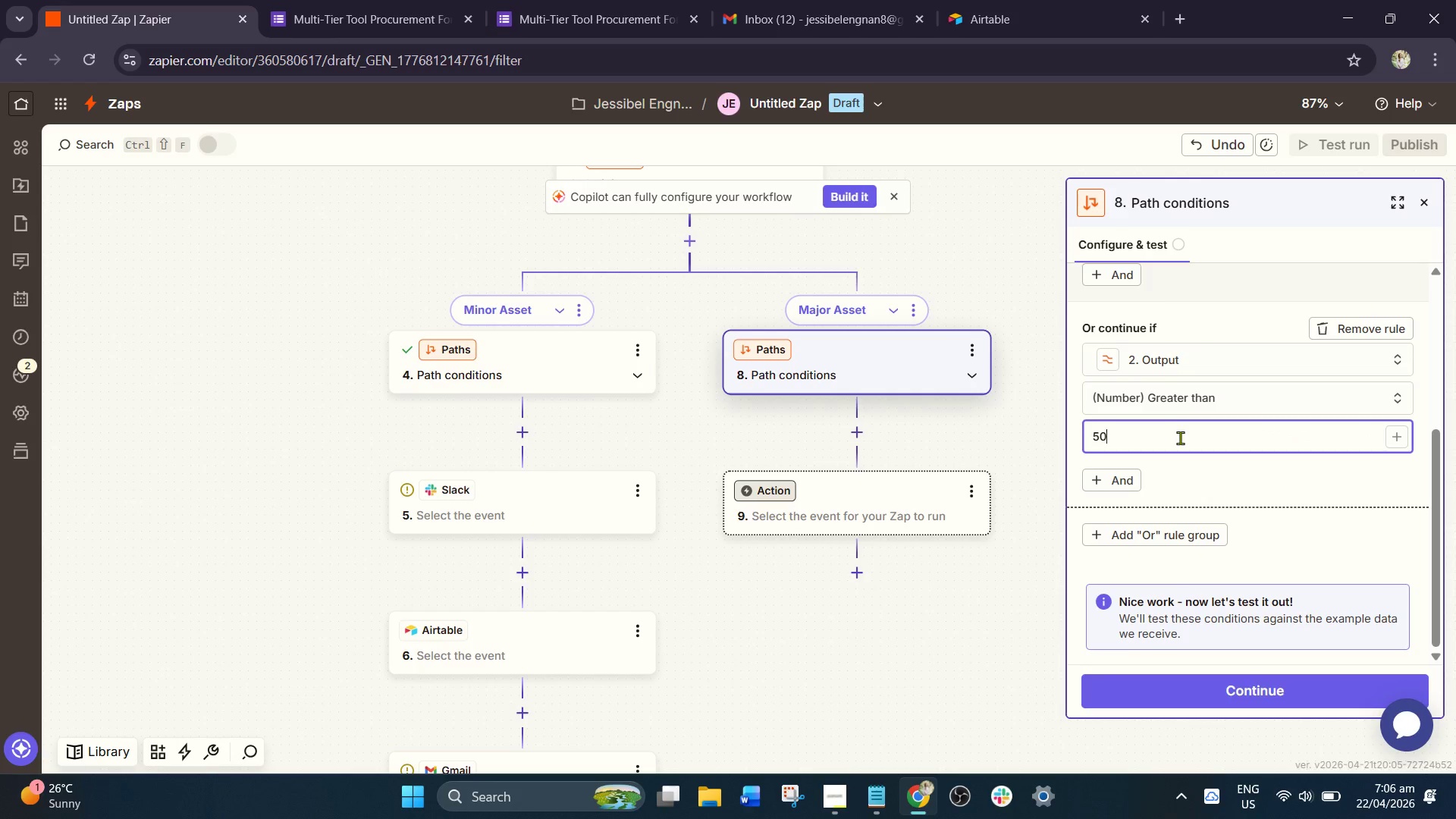 
key(Numpad0)
 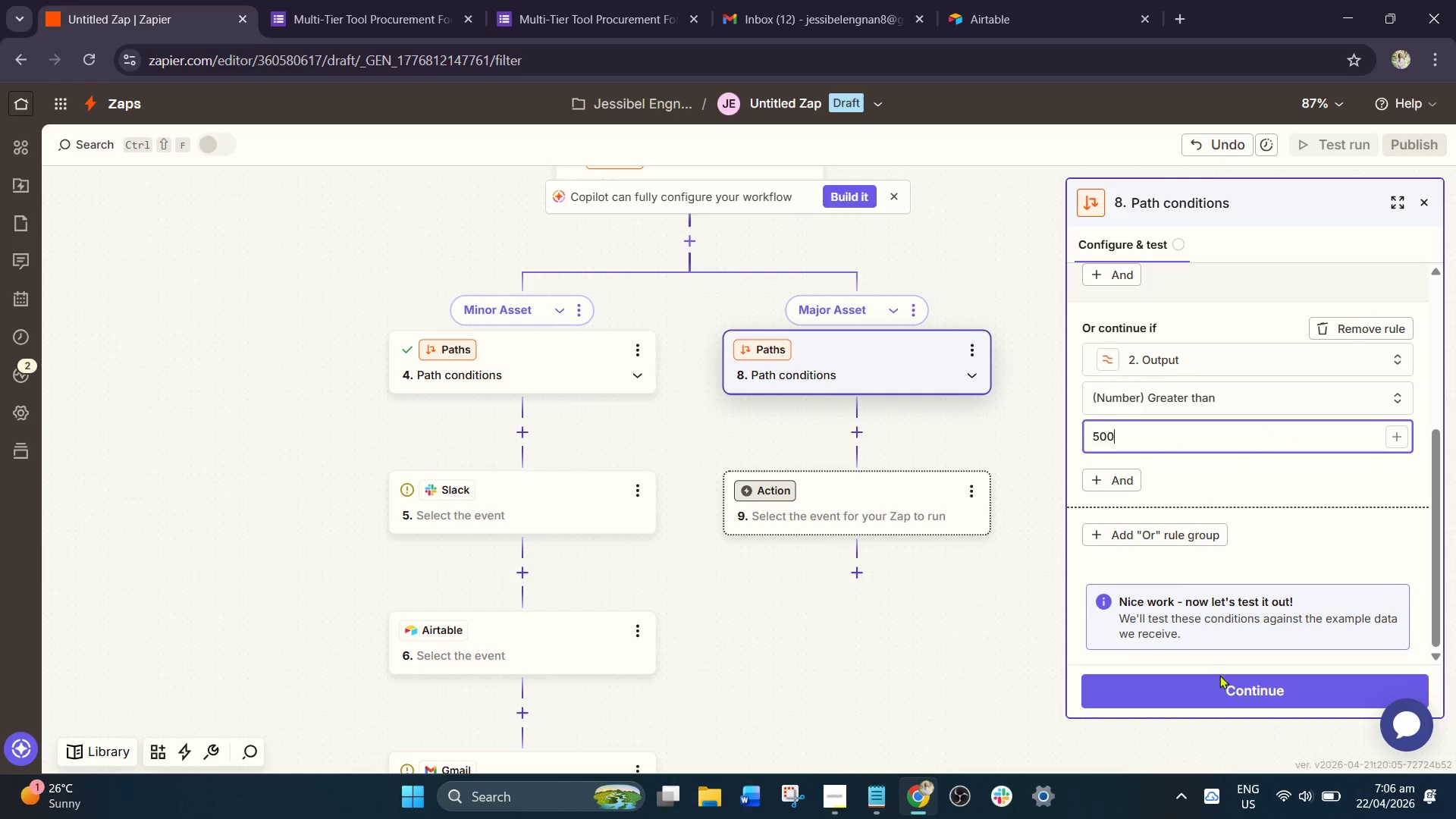 
left_click([1221, 678])
 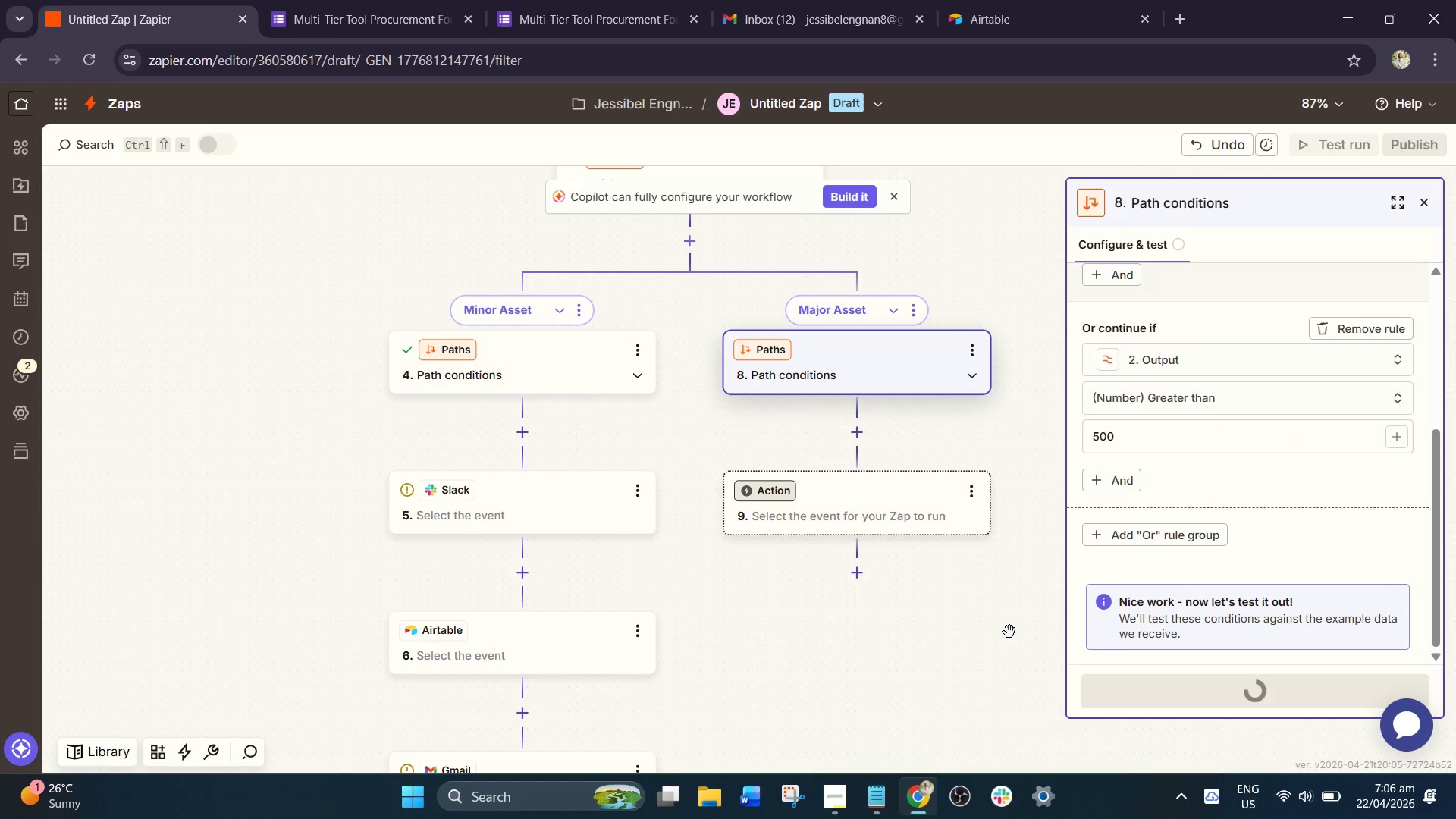 
left_click_drag(start_coordinate=[988, 632], to_coordinate=[978, 576])
 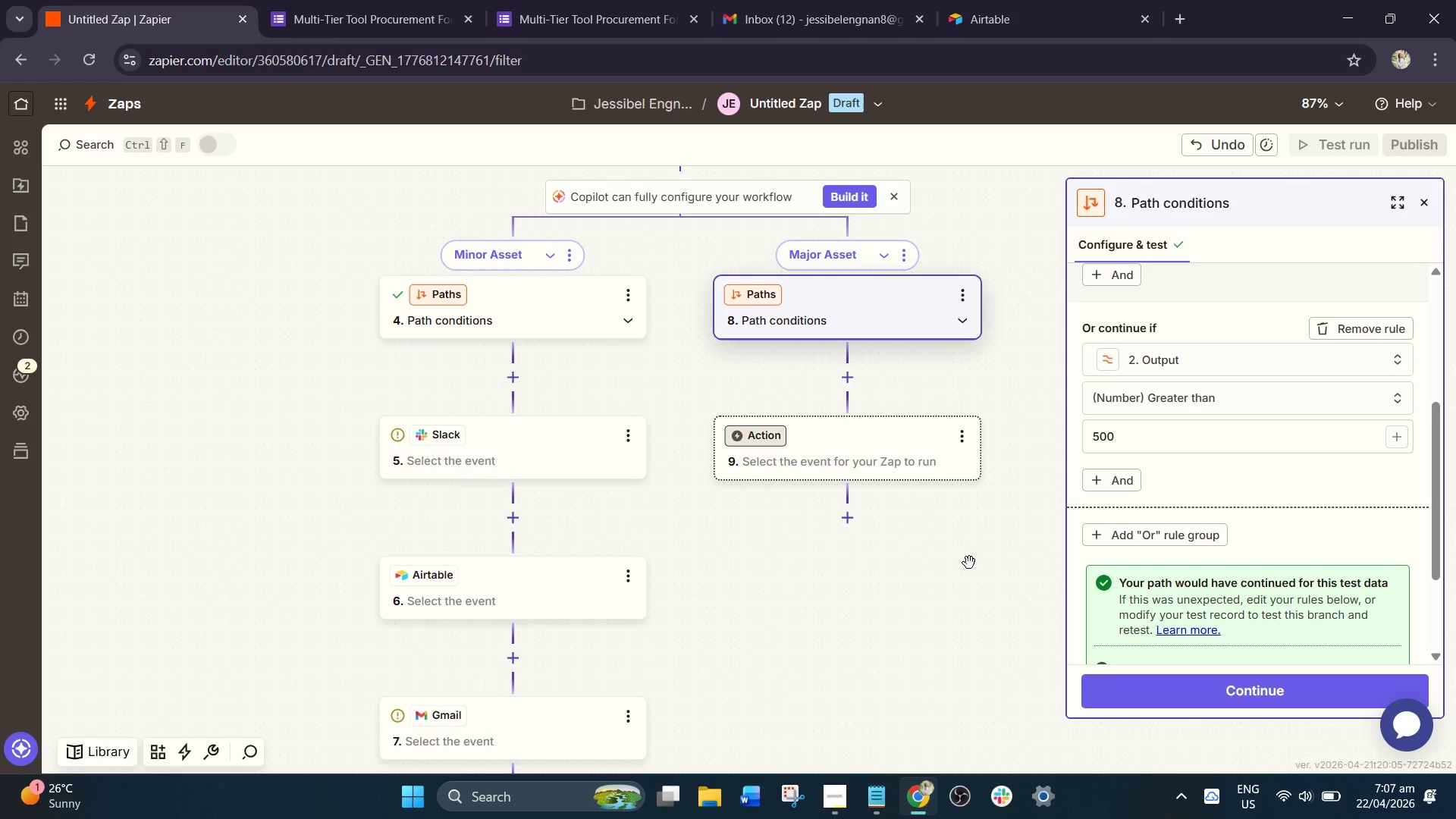 
wait(6.12)
 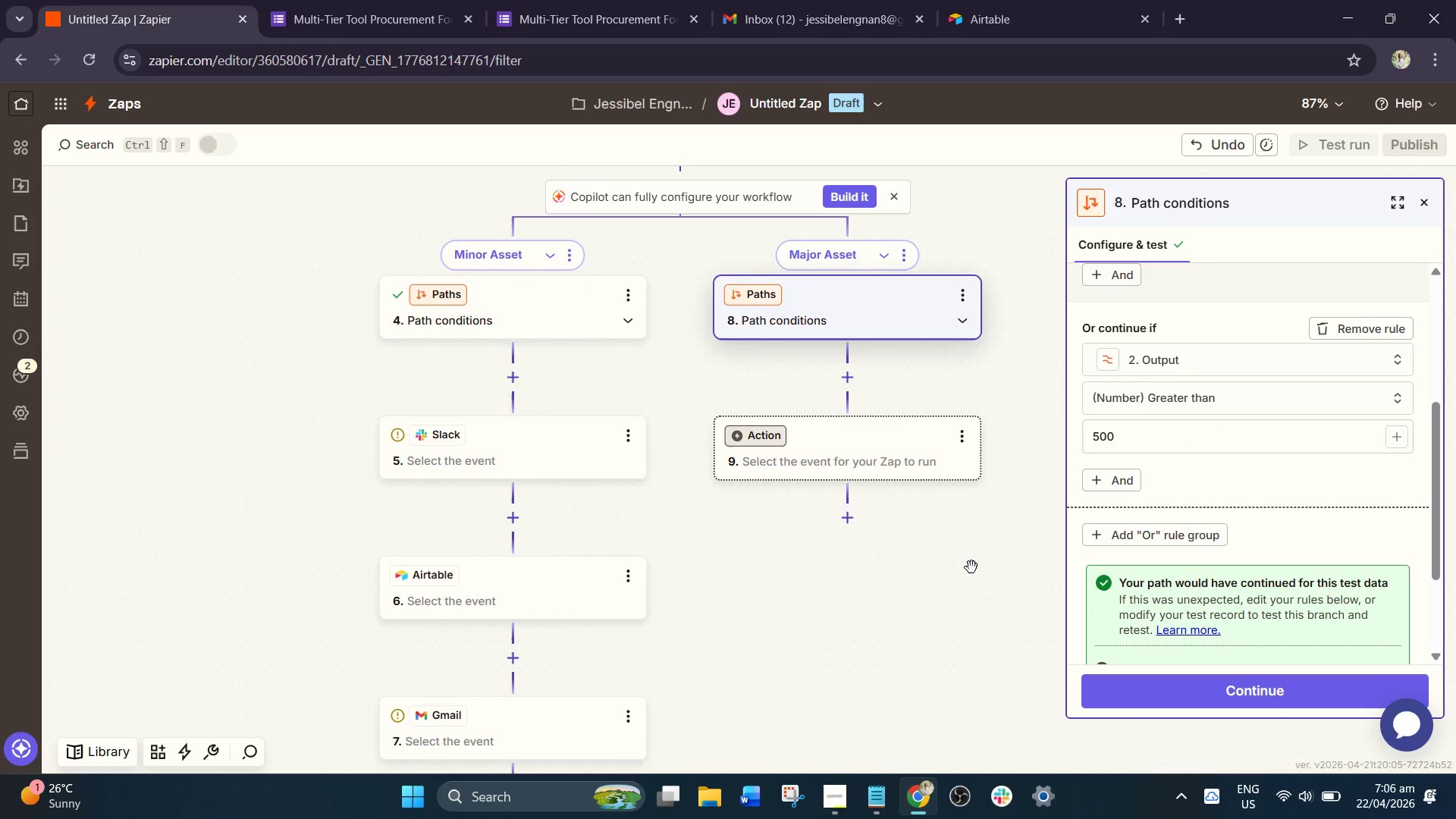 
left_click([898, 450])
 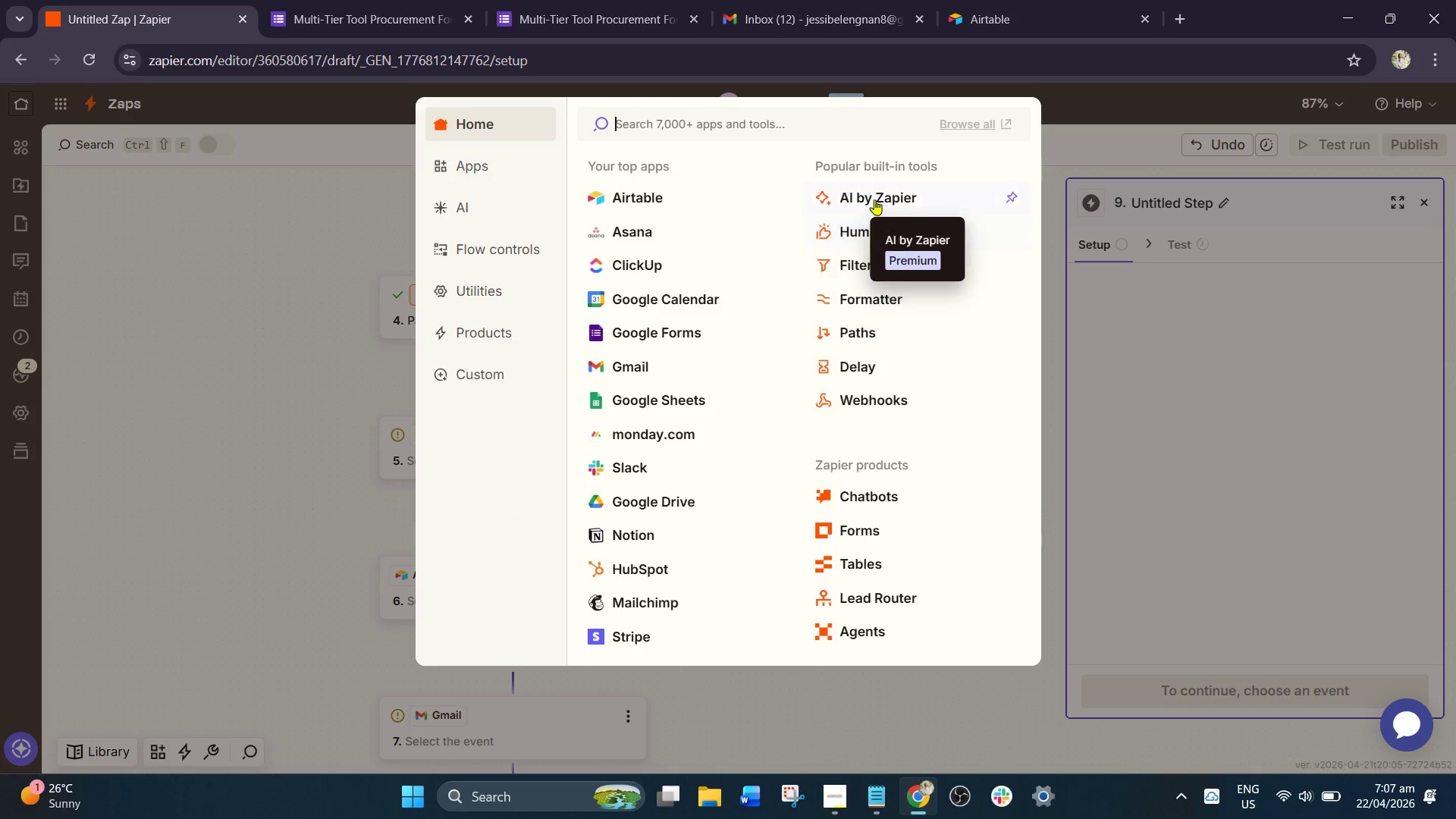 
left_click([893, 237])
 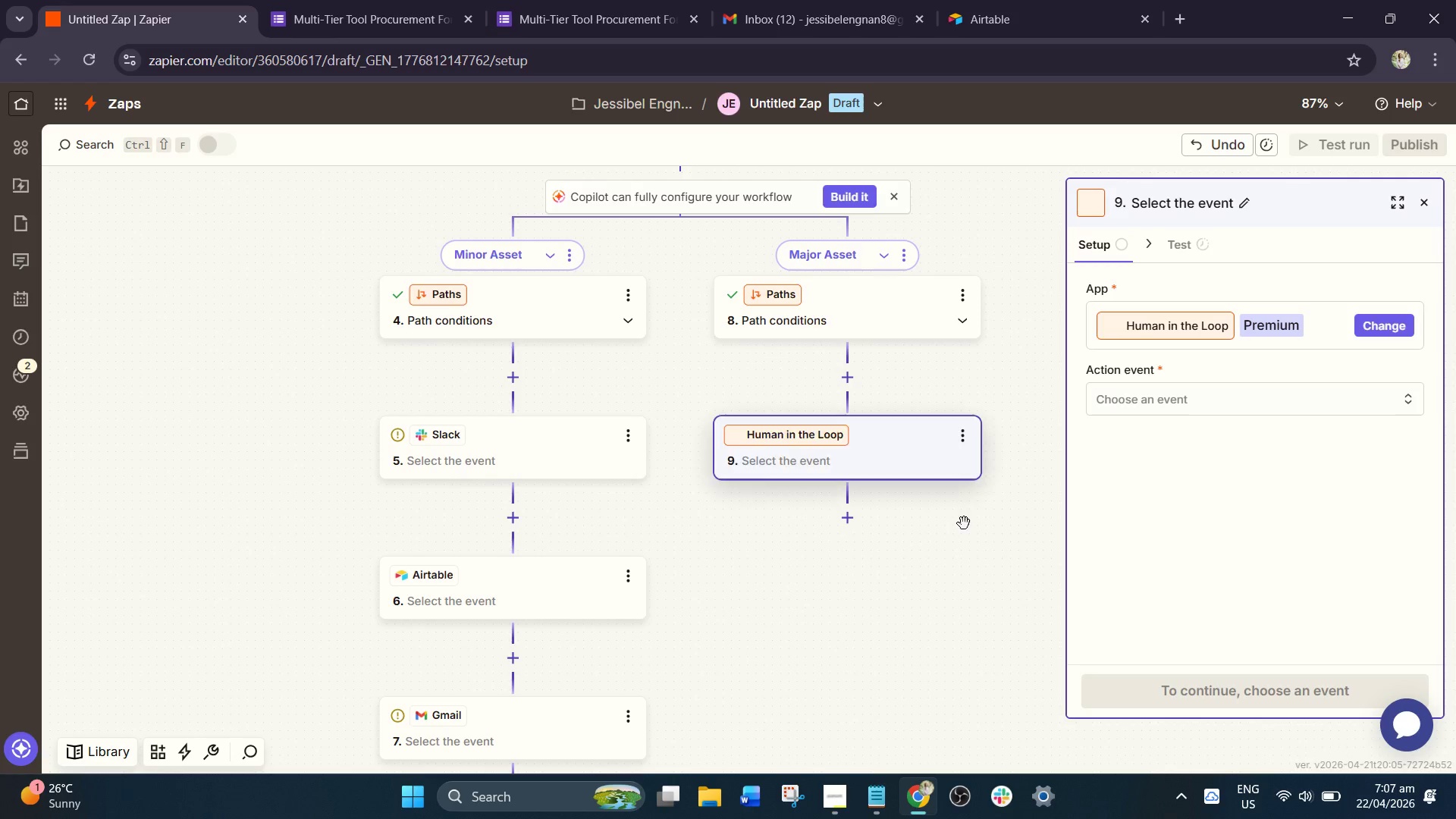 
left_click_drag(start_coordinate=[965, 567], to_coordinate=[999, 497])
 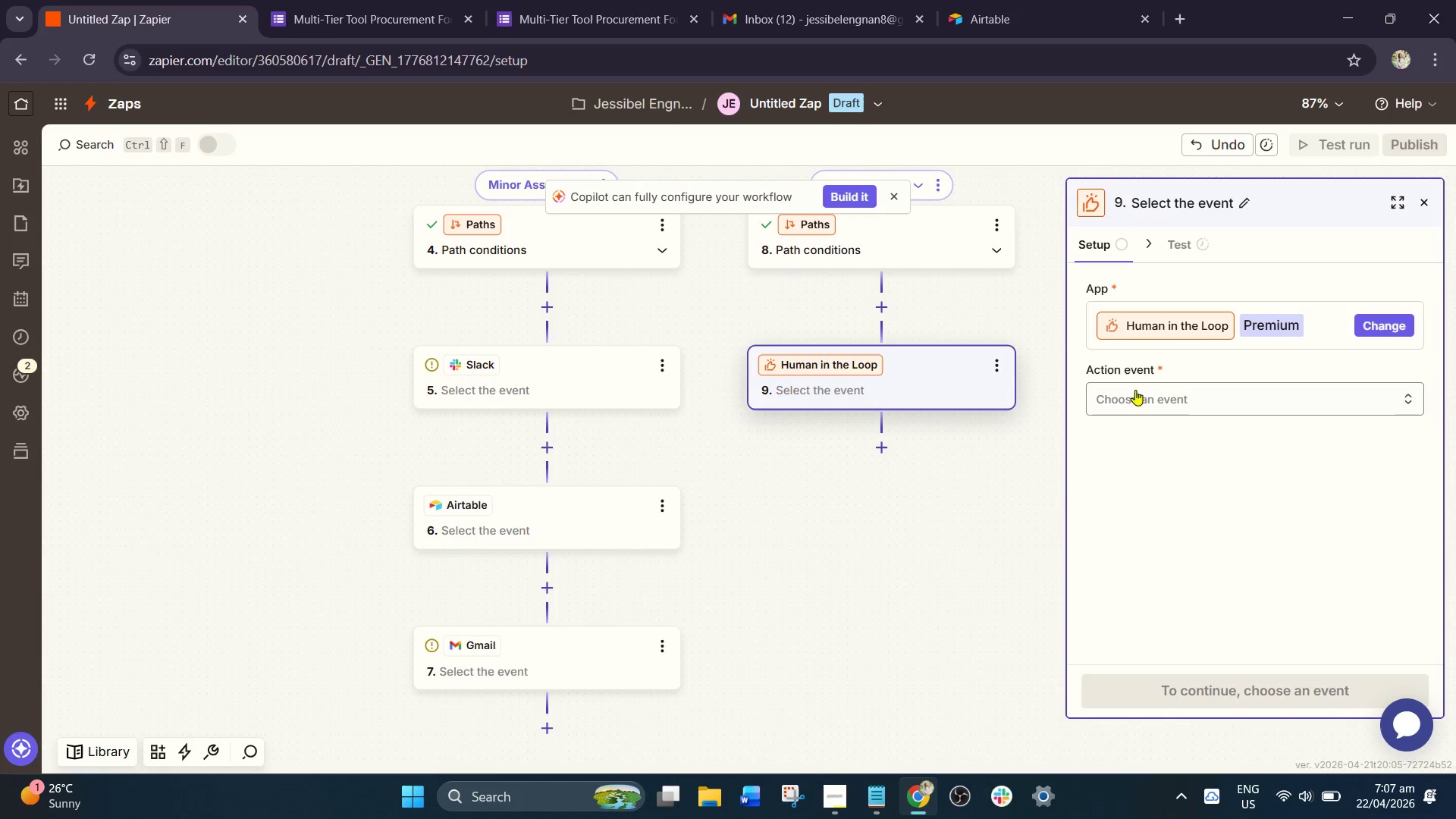 
left_click([1139, 382])
 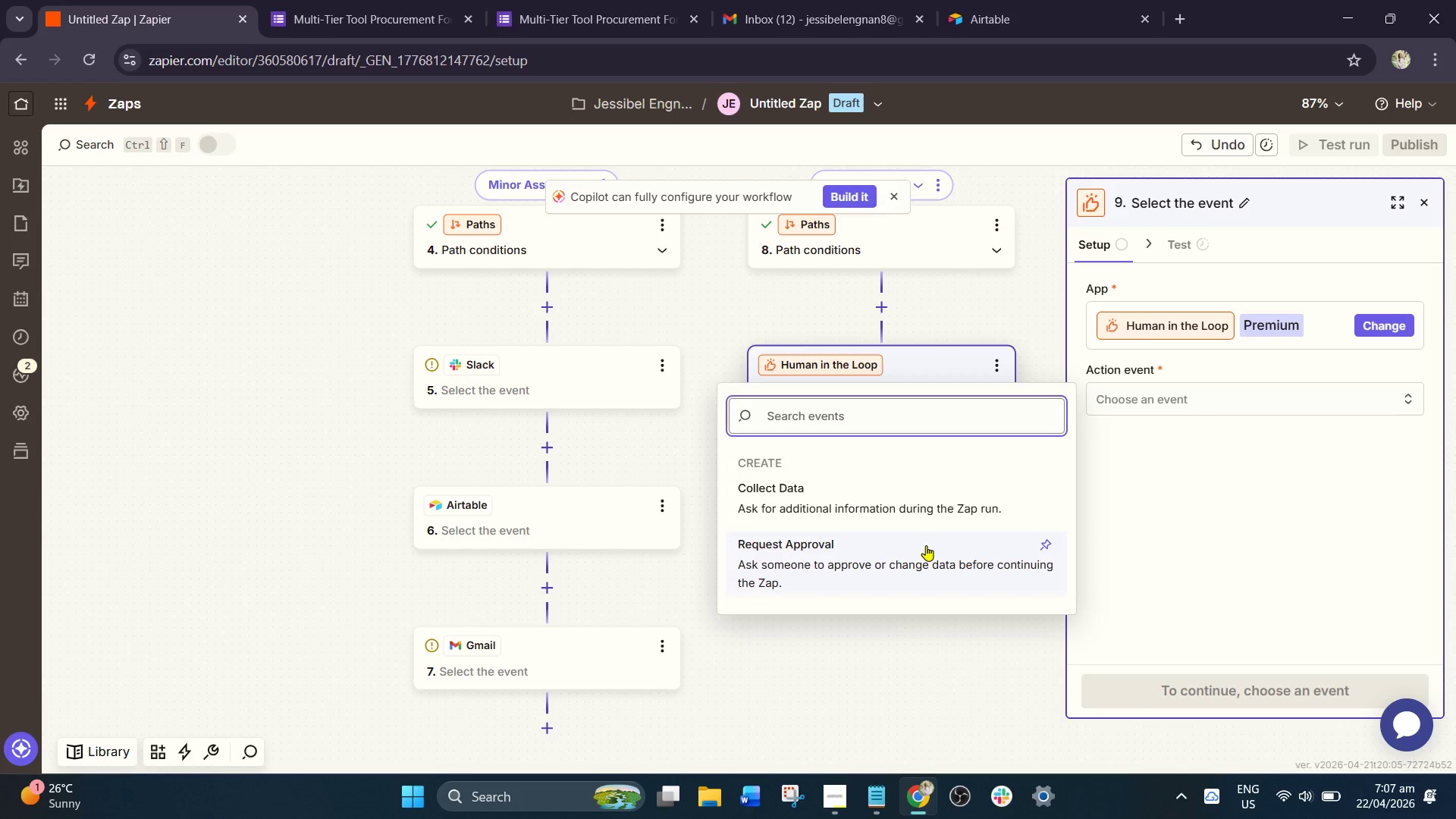 
wait(6.67)
 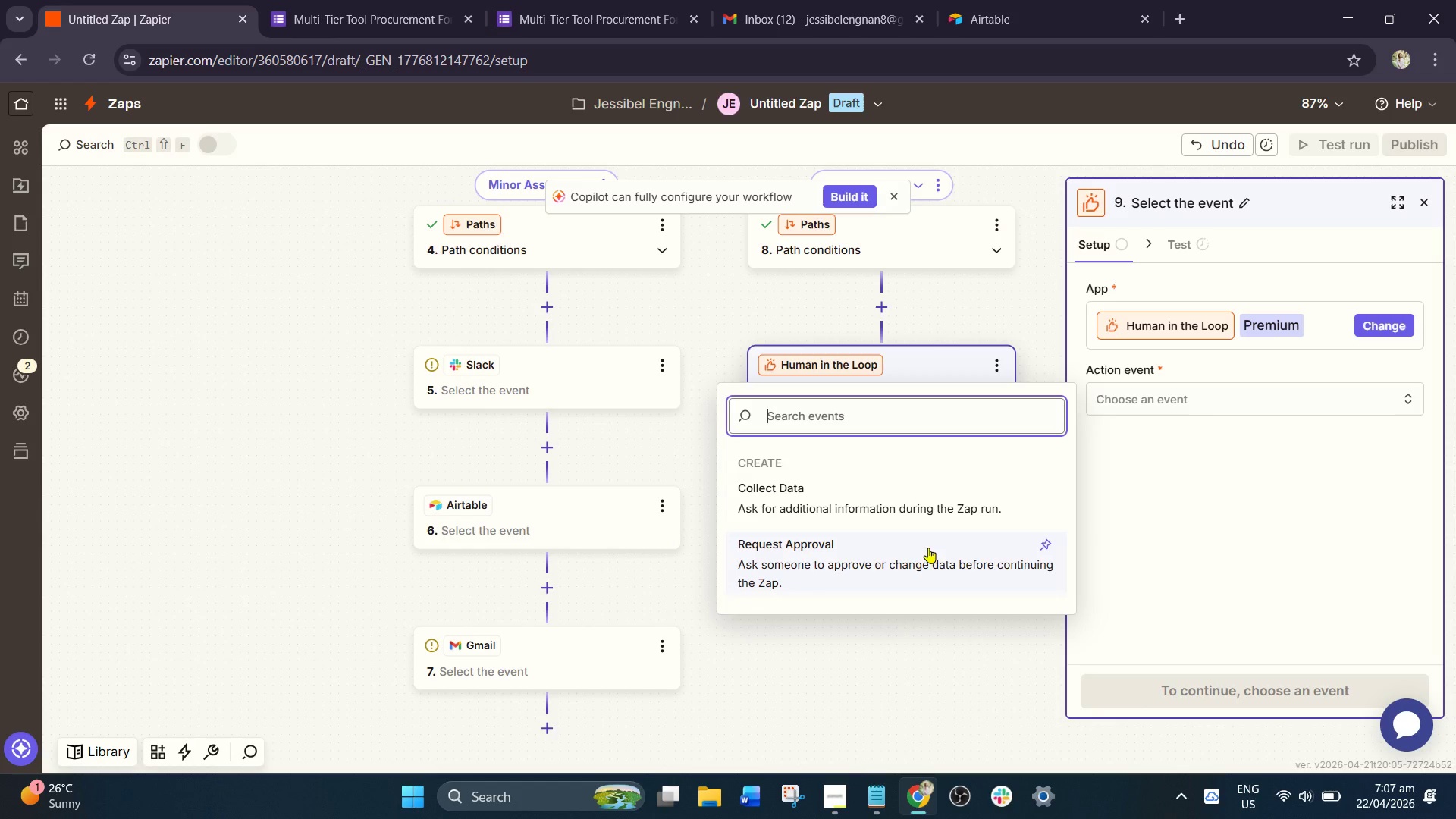 
left_click([912, 554])
 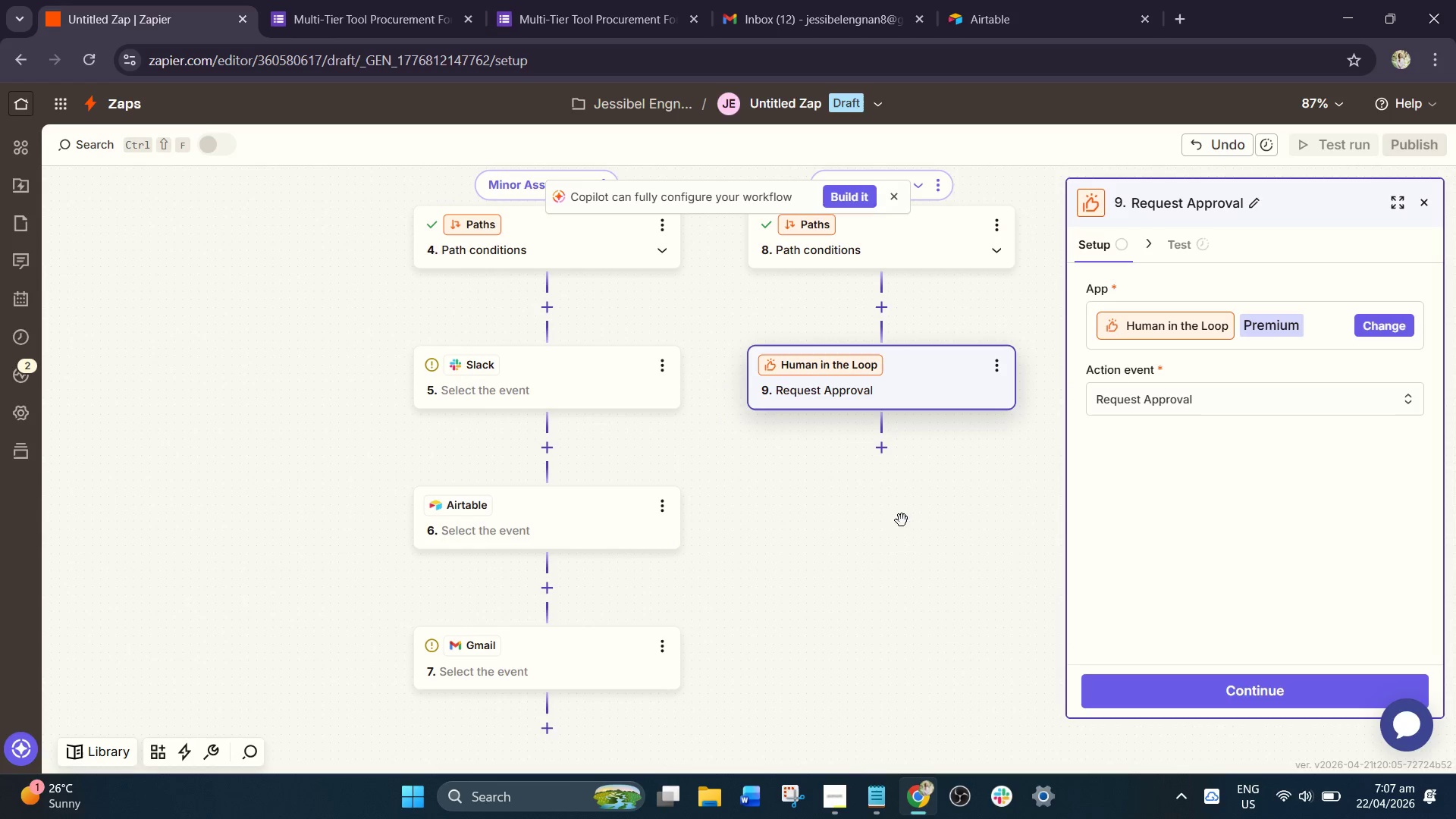 
left_click_drag(start_coordinate=[909, 547], to_coordinate=[914, 475])
 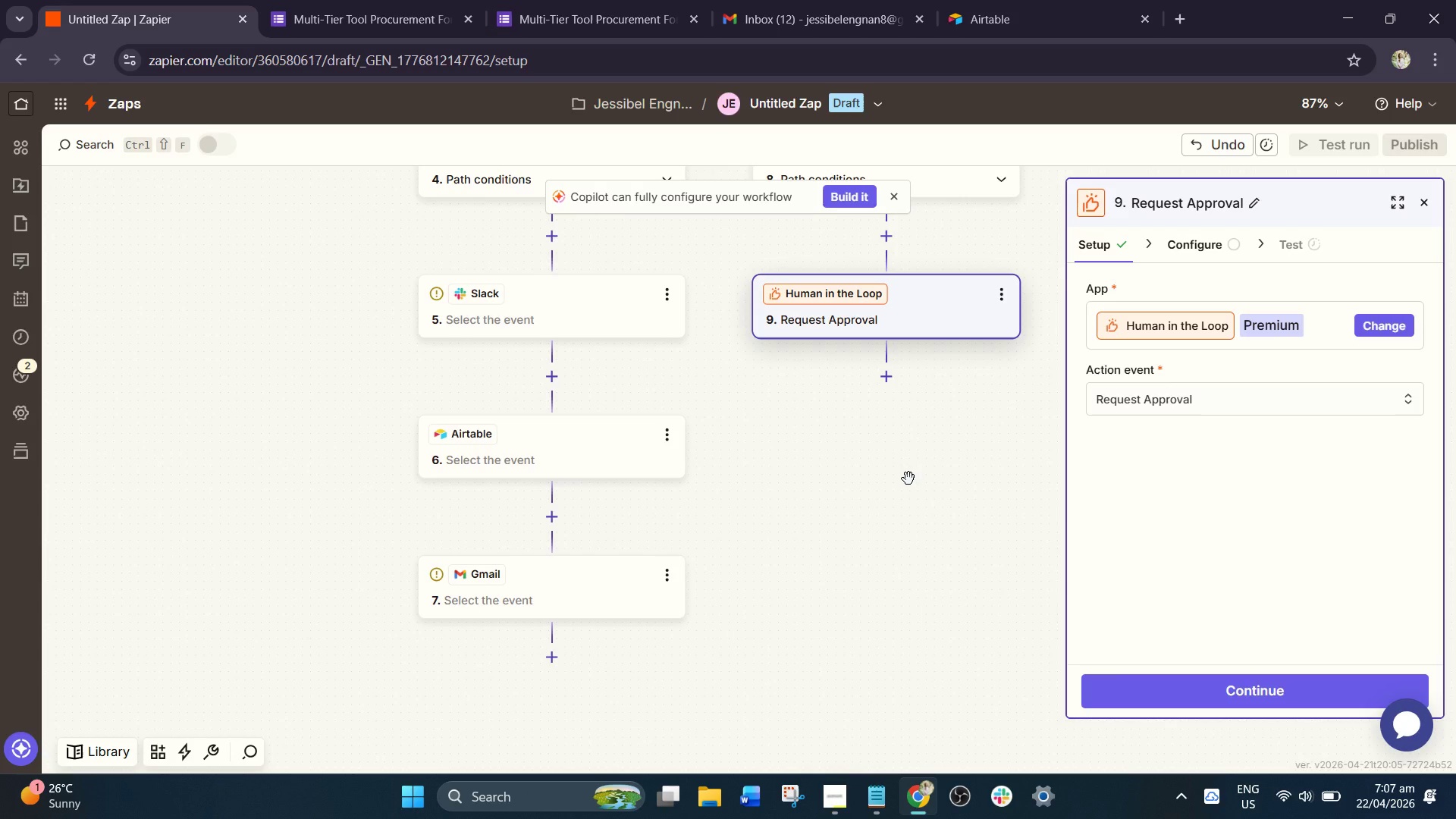 
wait(6.12)
 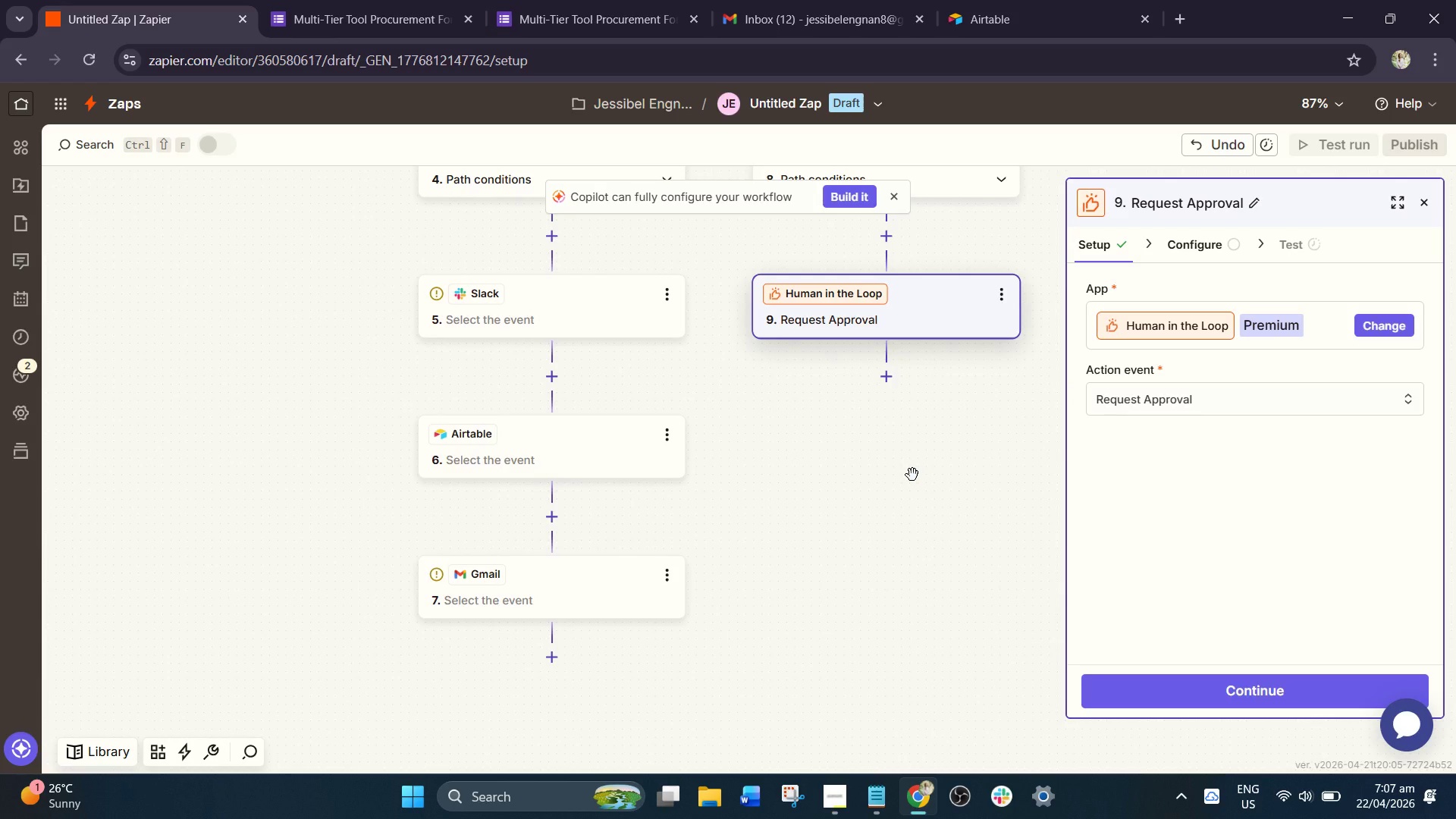 
left_click([888, 387])
 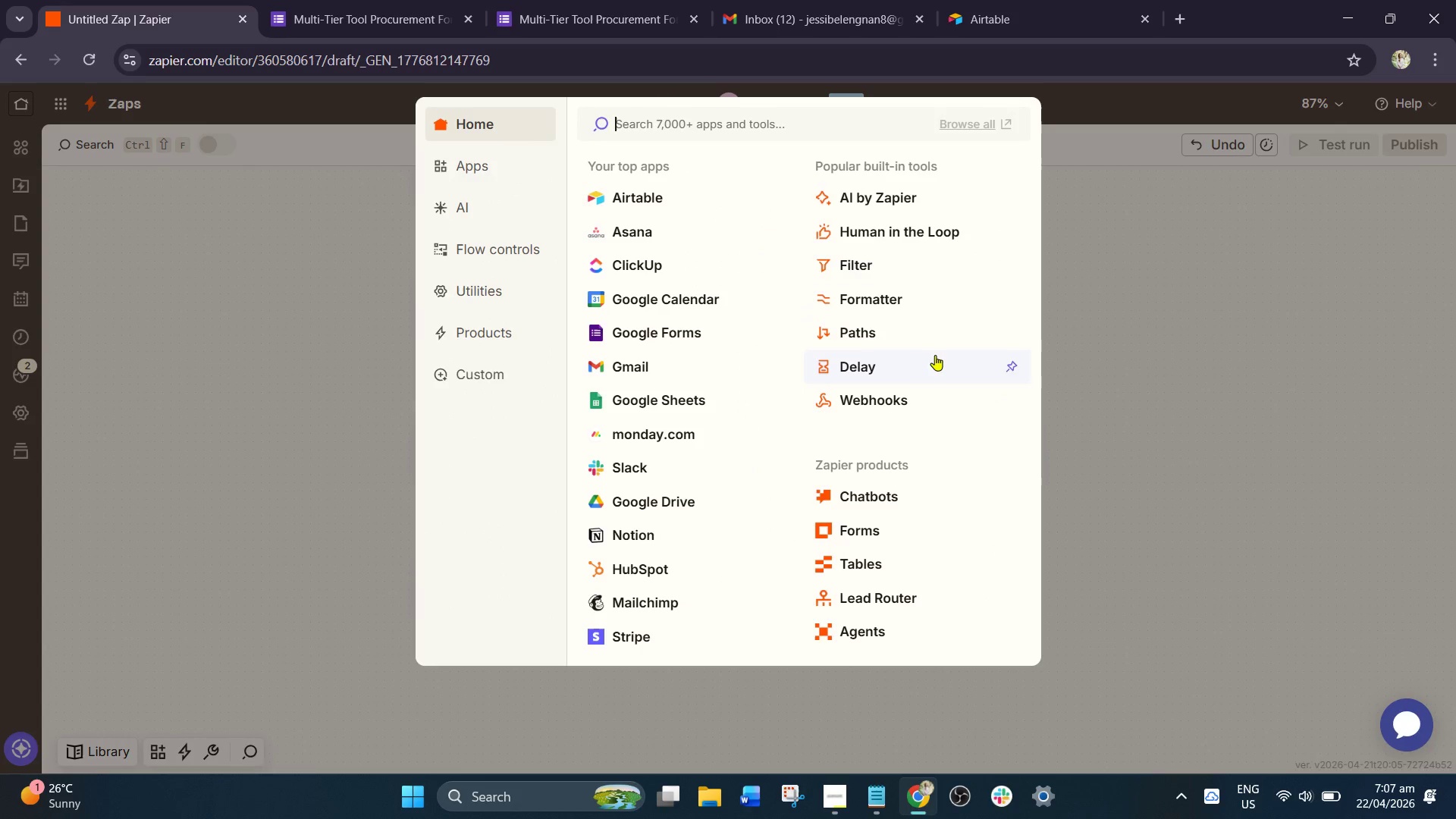 
left_click([885, 271])
 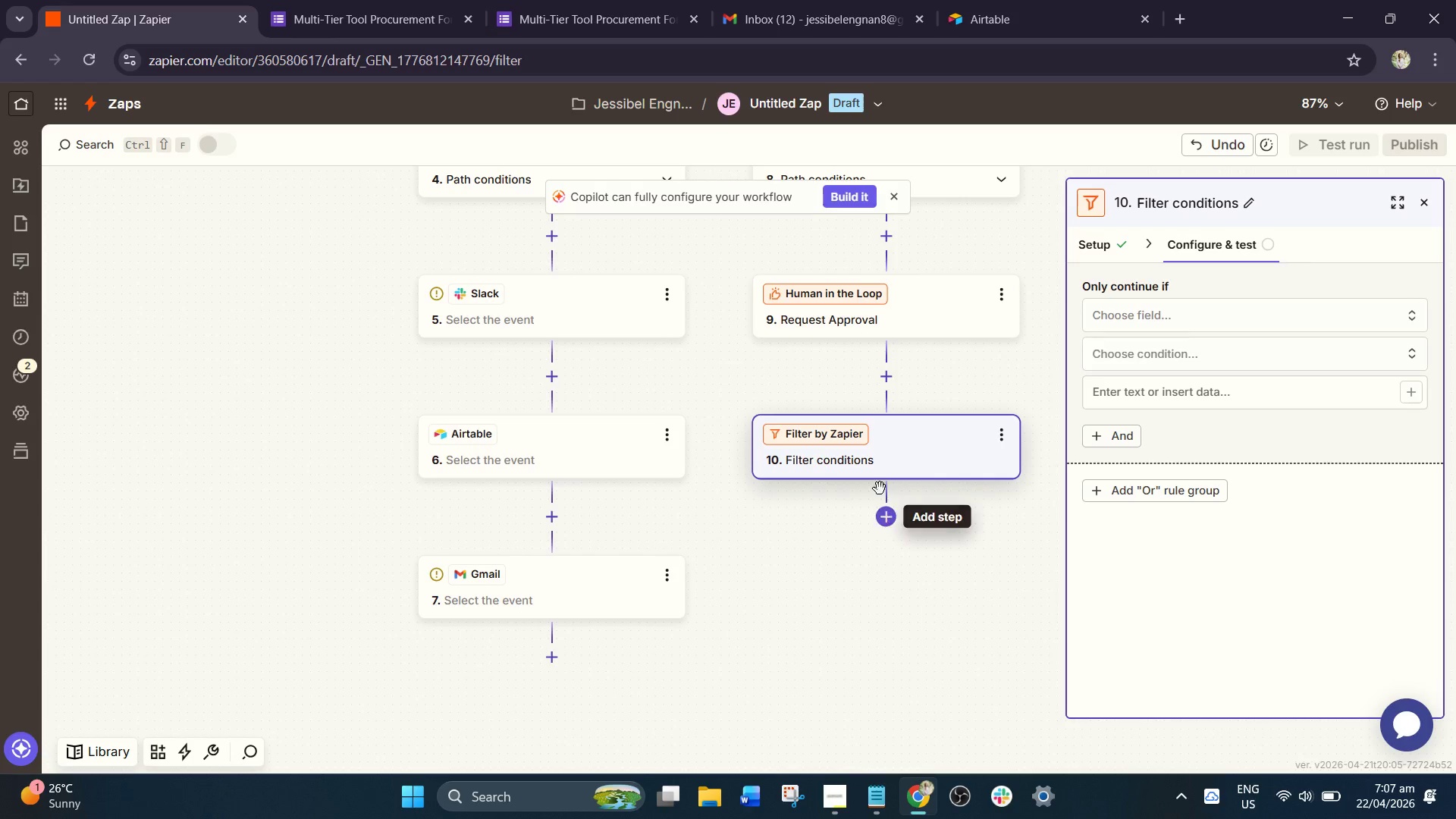 
wait(6.69)
 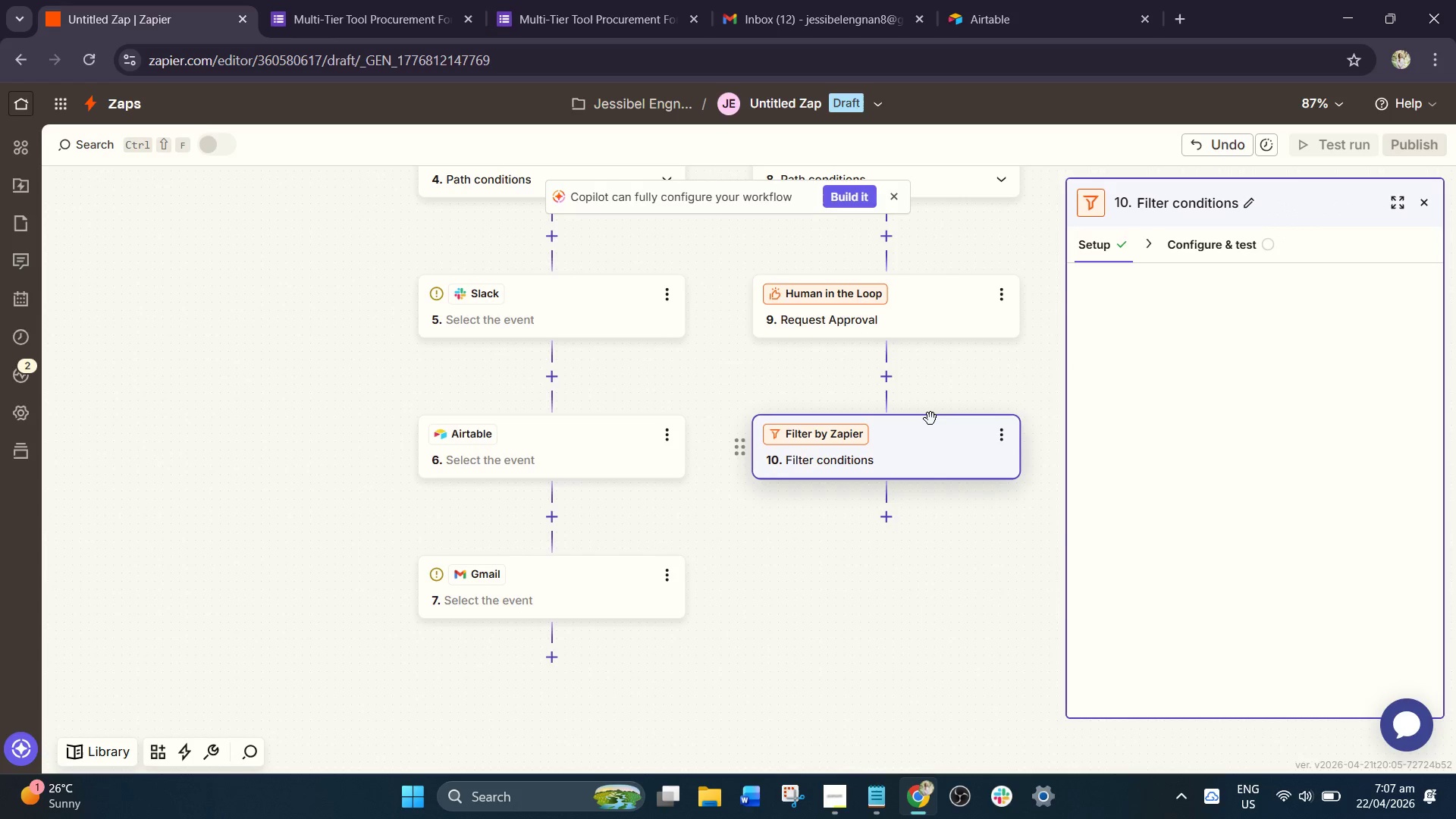 
left_click([889, 519])
 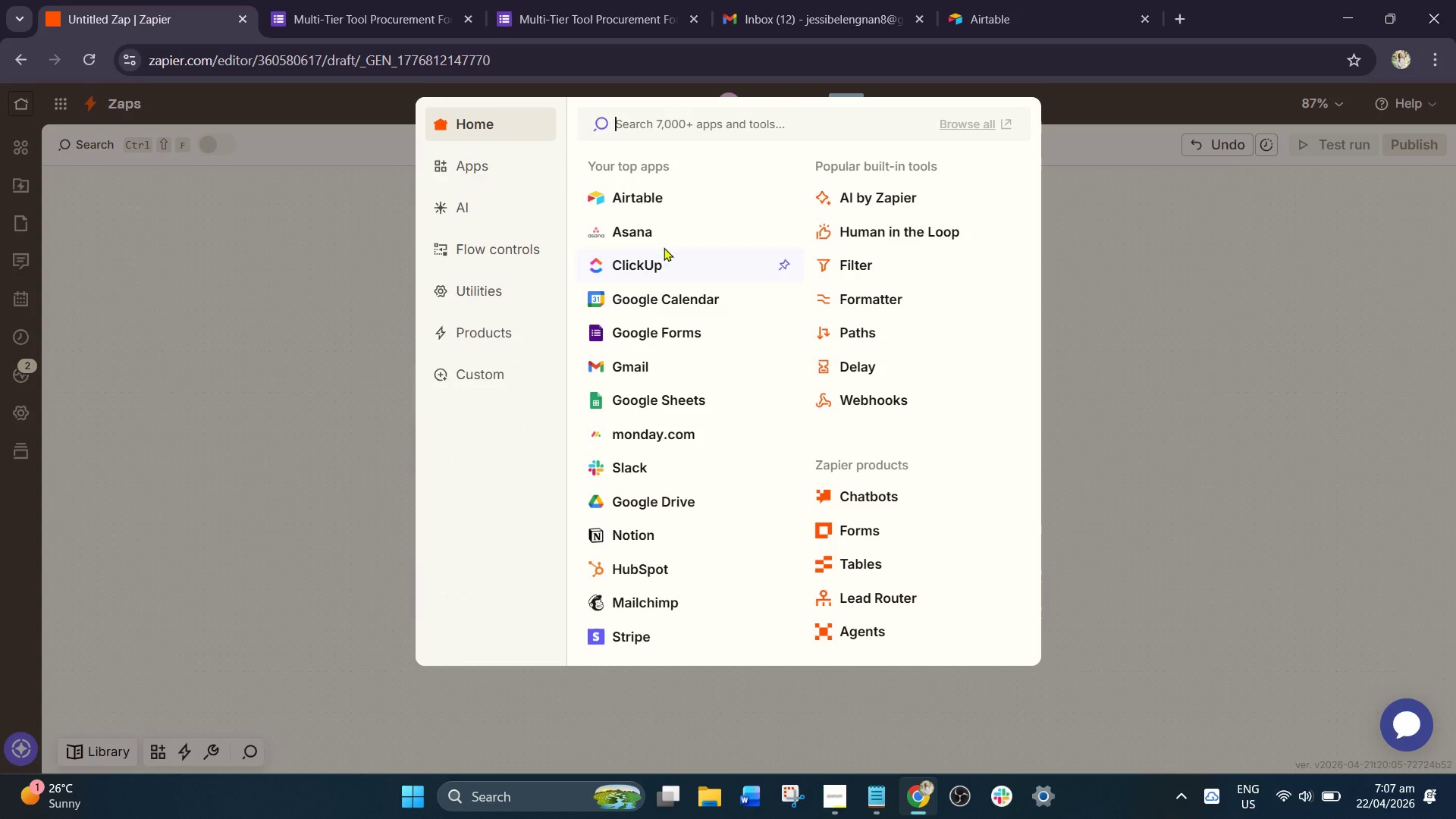 
left_click([654, 203])
 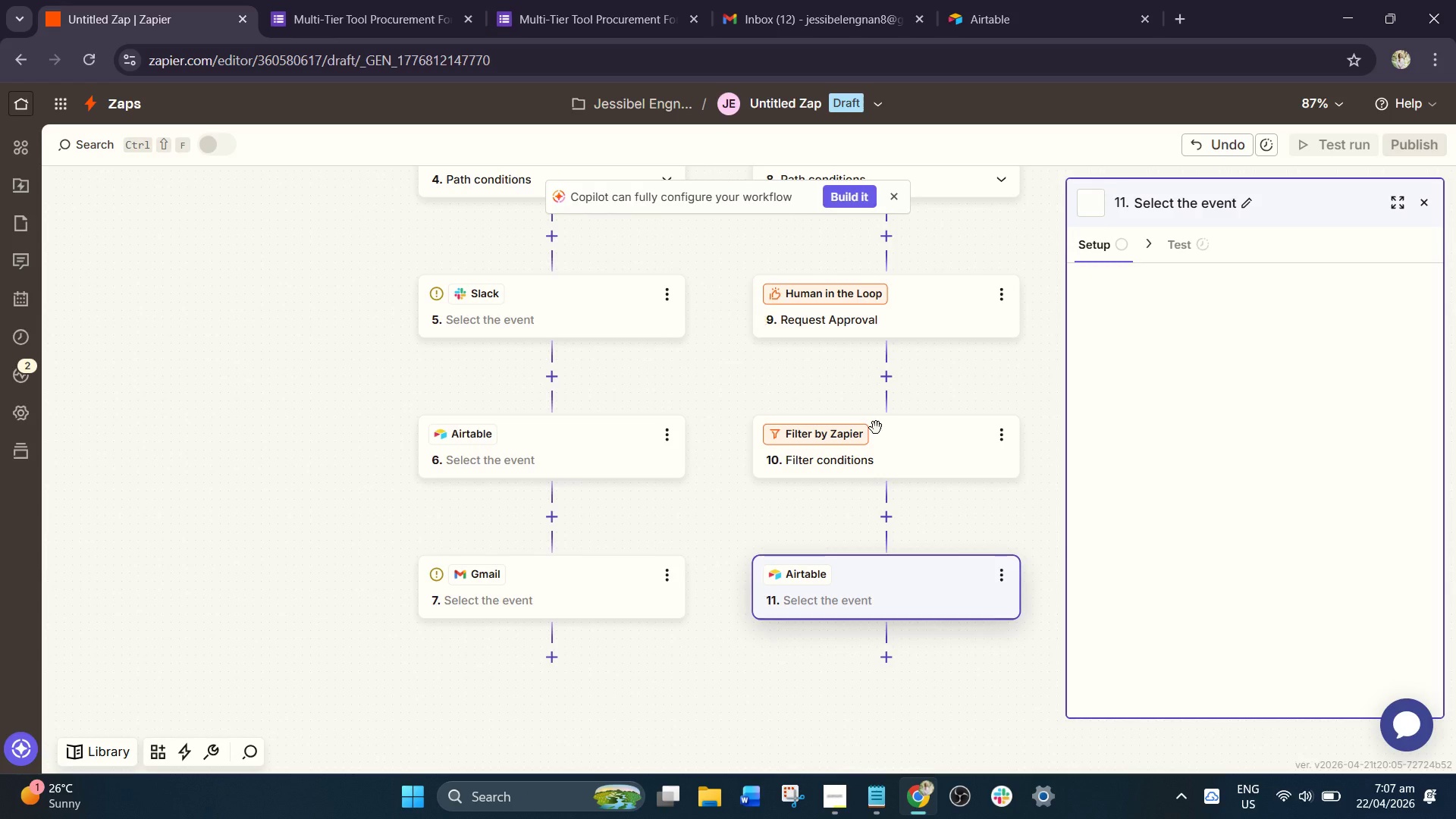 
scroll: coordinate [900, 449], scroll_direction: down, amount: 2.0
 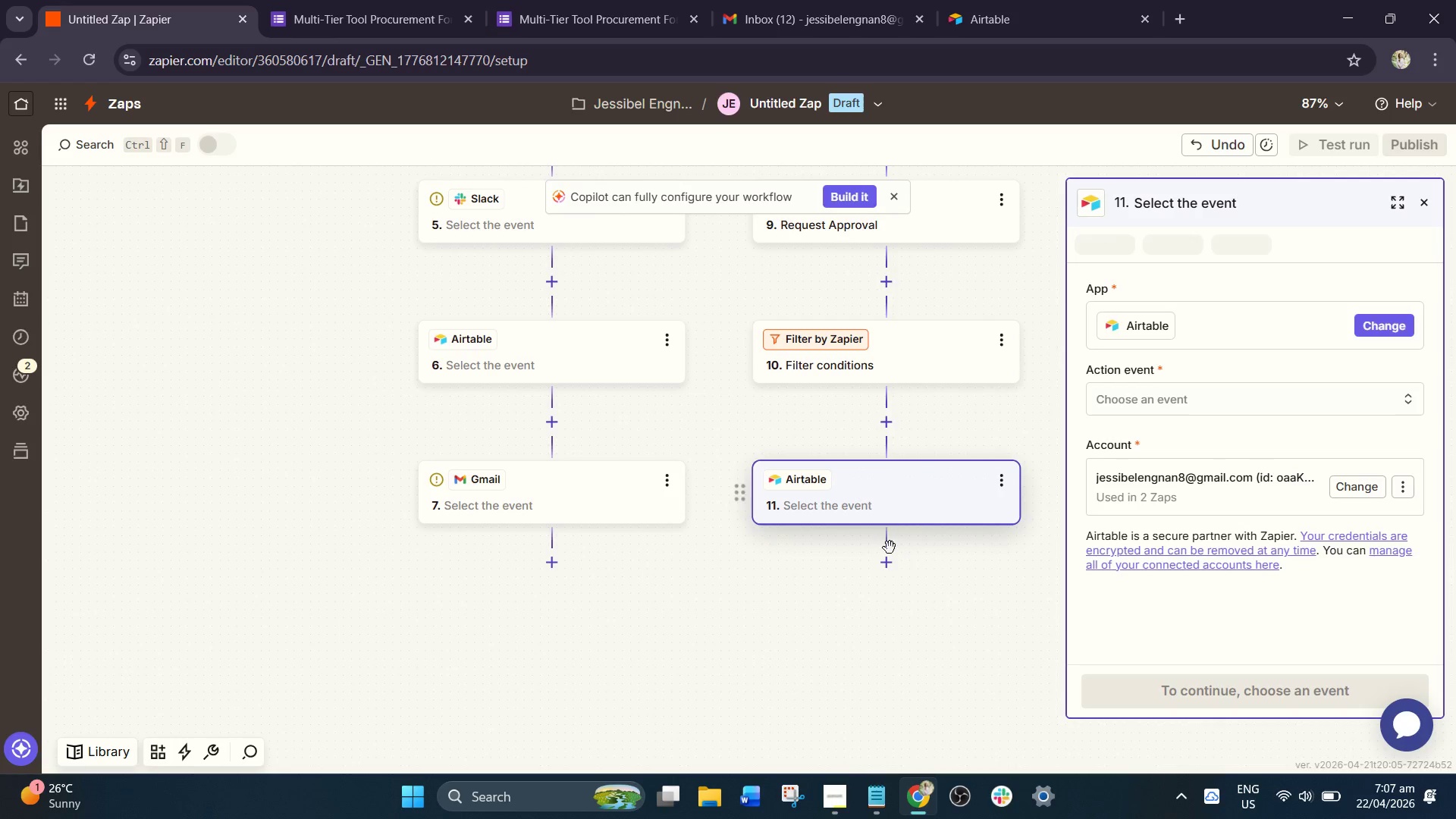 
left_click([890, 566])
 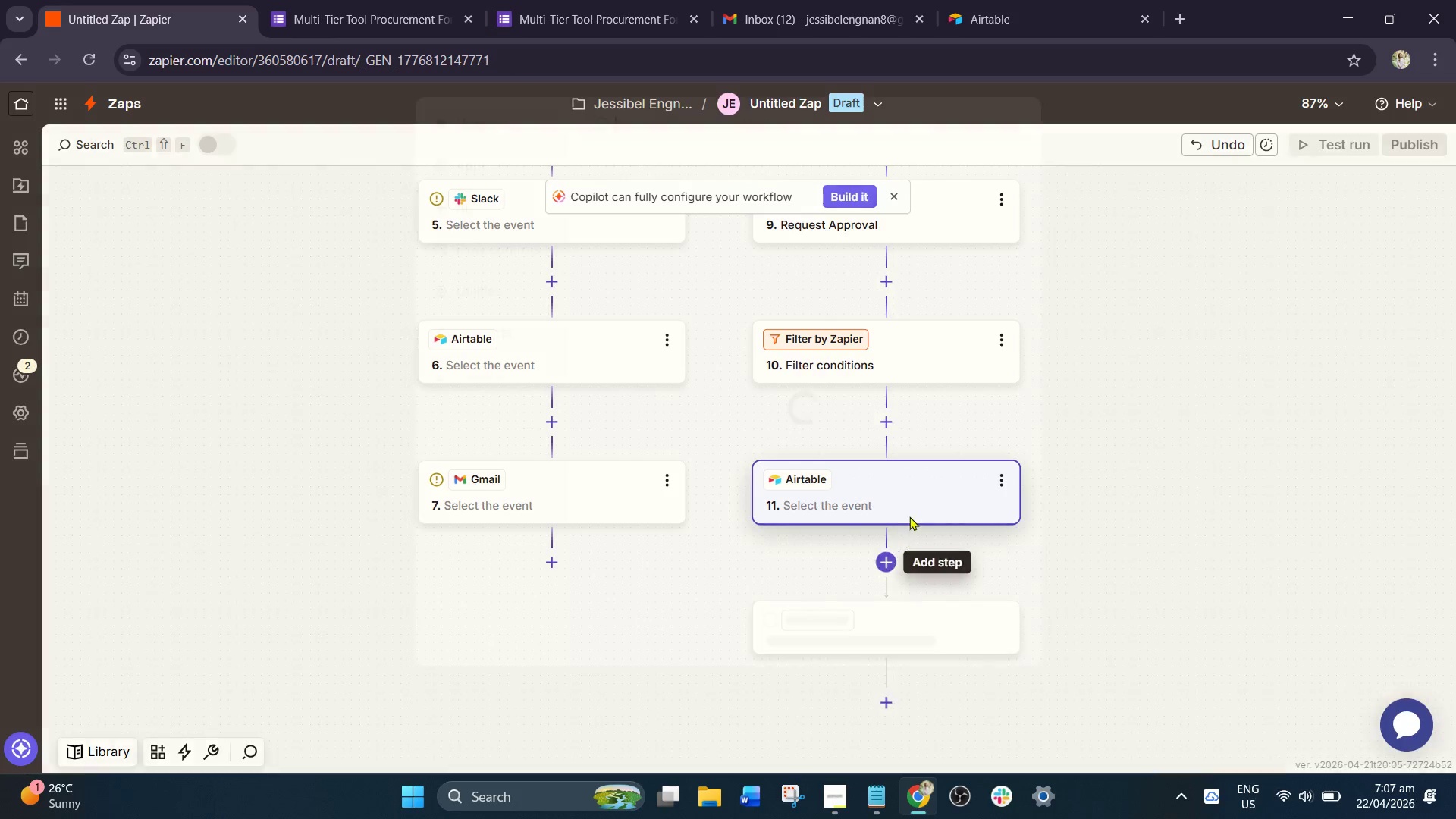 
scroll: coordinate [909, 506], scroll_direction: down, amount: 2.0
 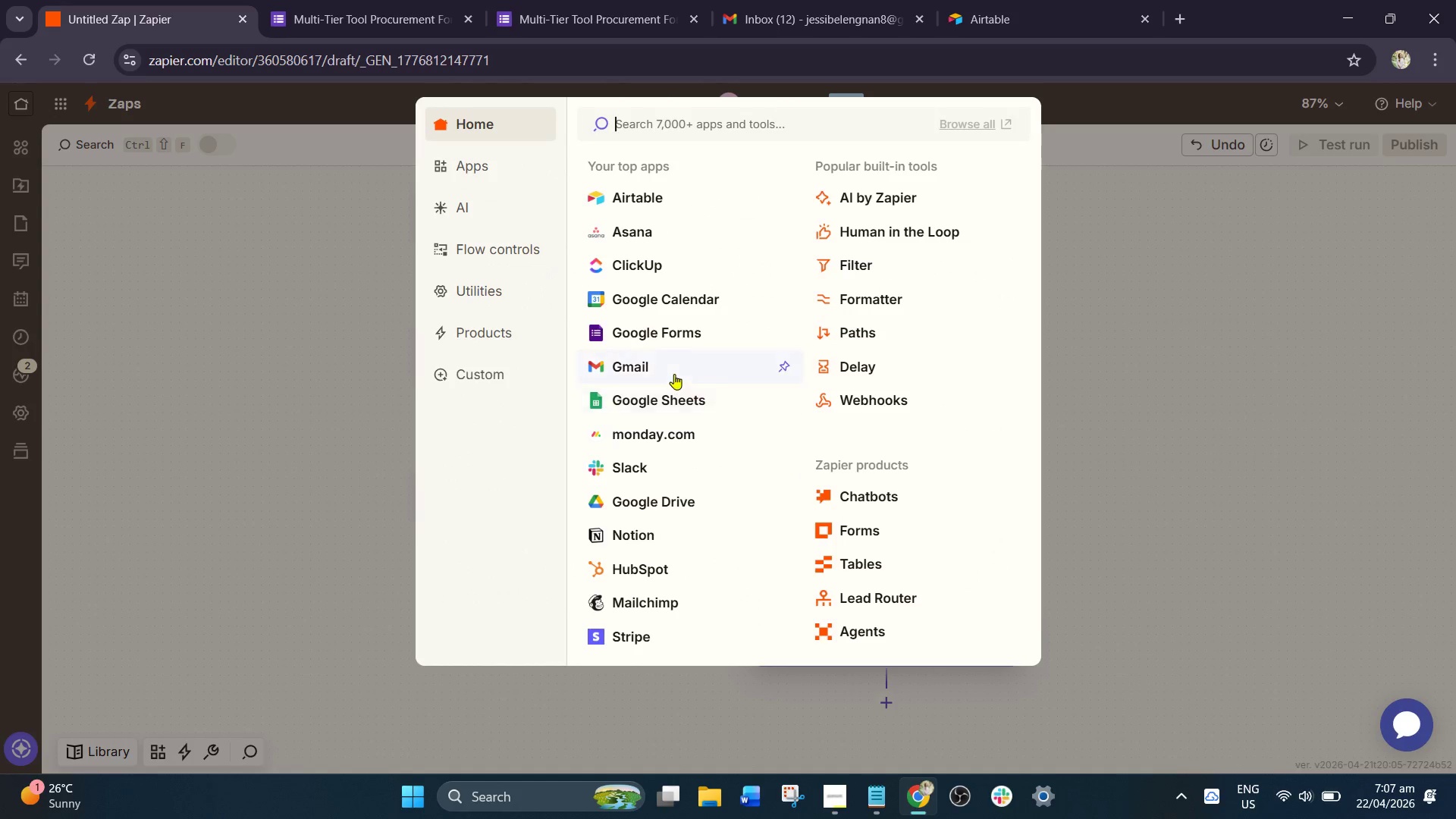 
left_click([671, 374])
 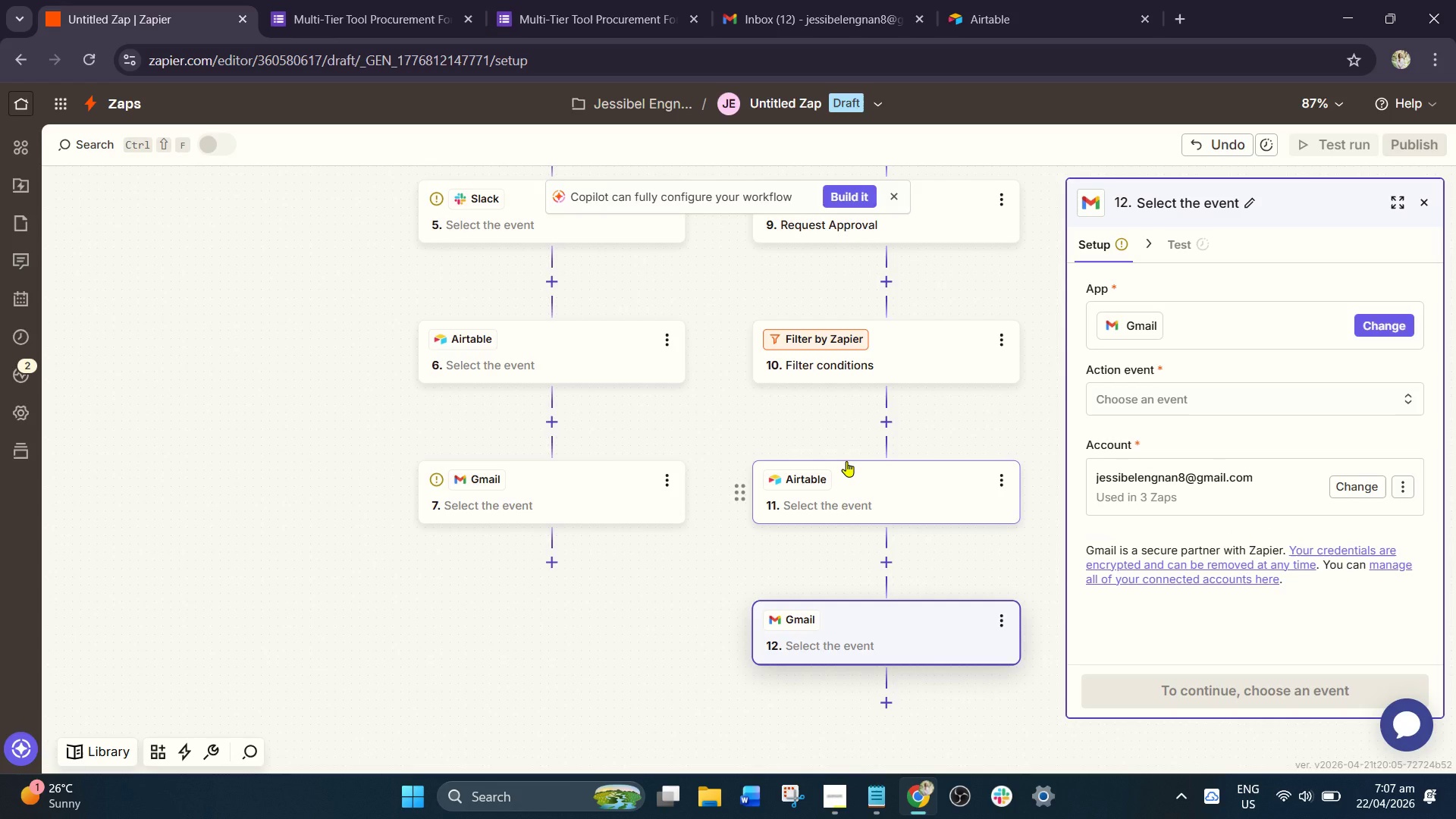 
wait(10.66)
 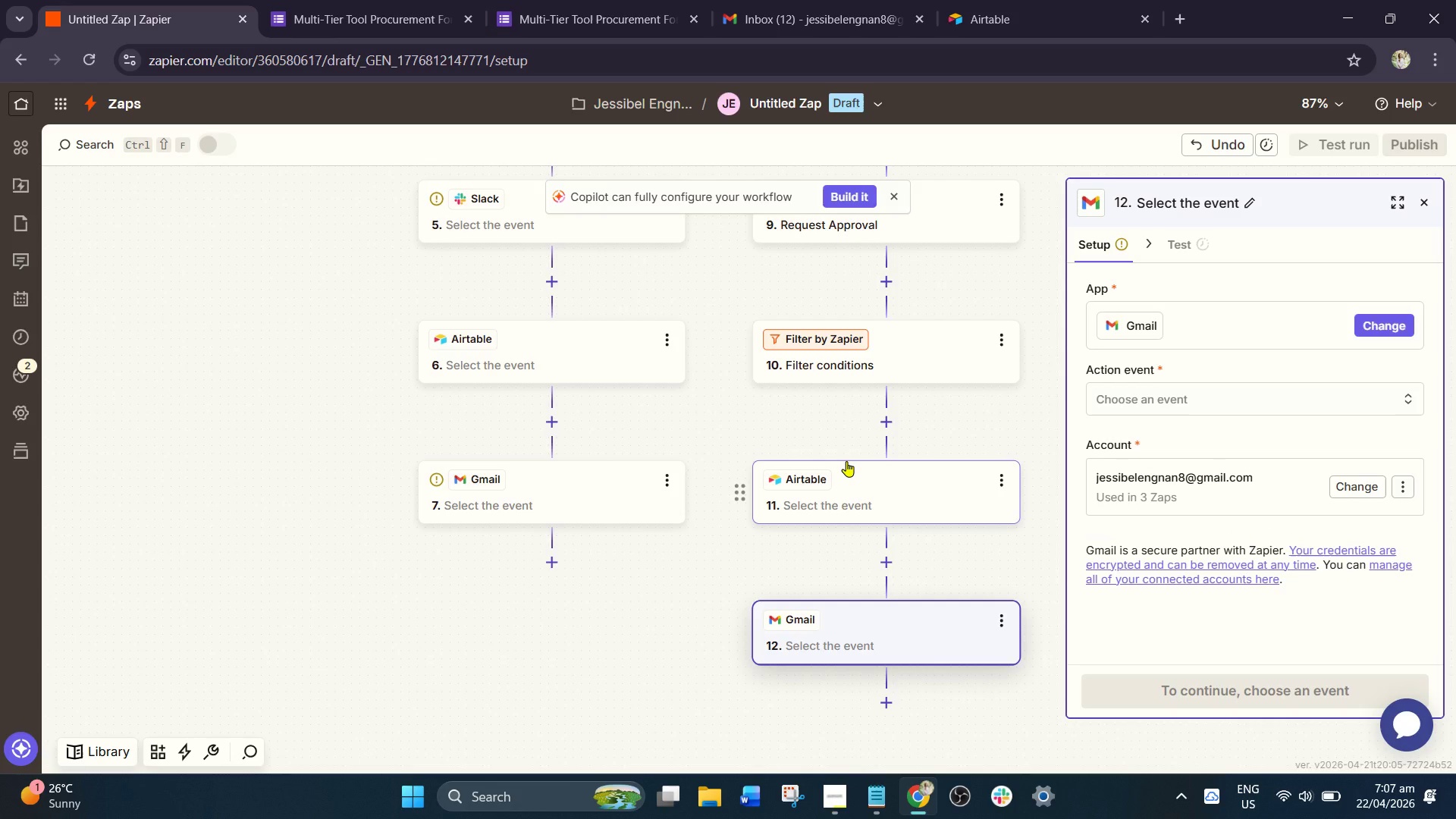 
scroll: coordinate [893, 467], scroll_direction: up, amount: 2.0
 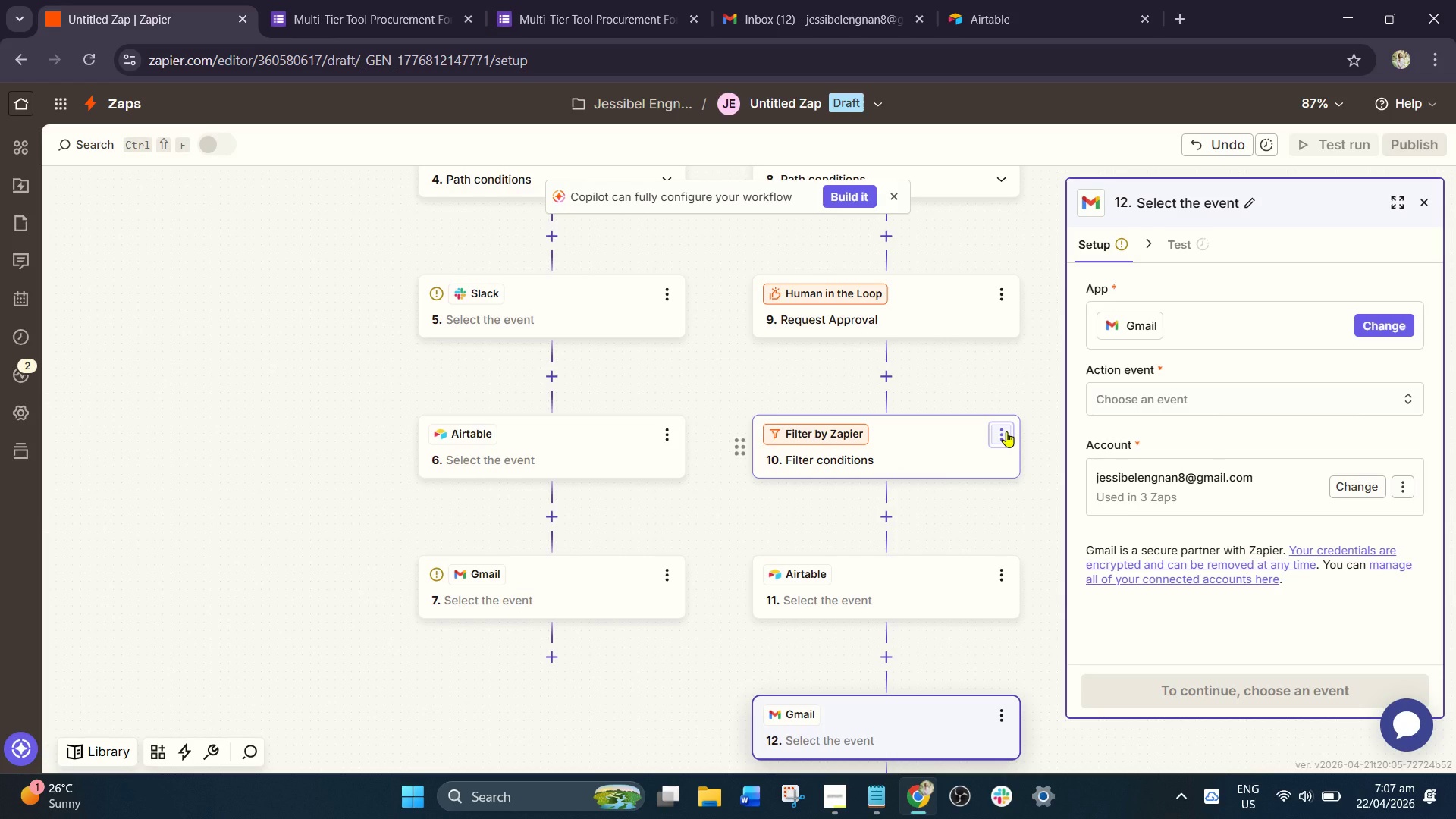 
wait(5.14)
 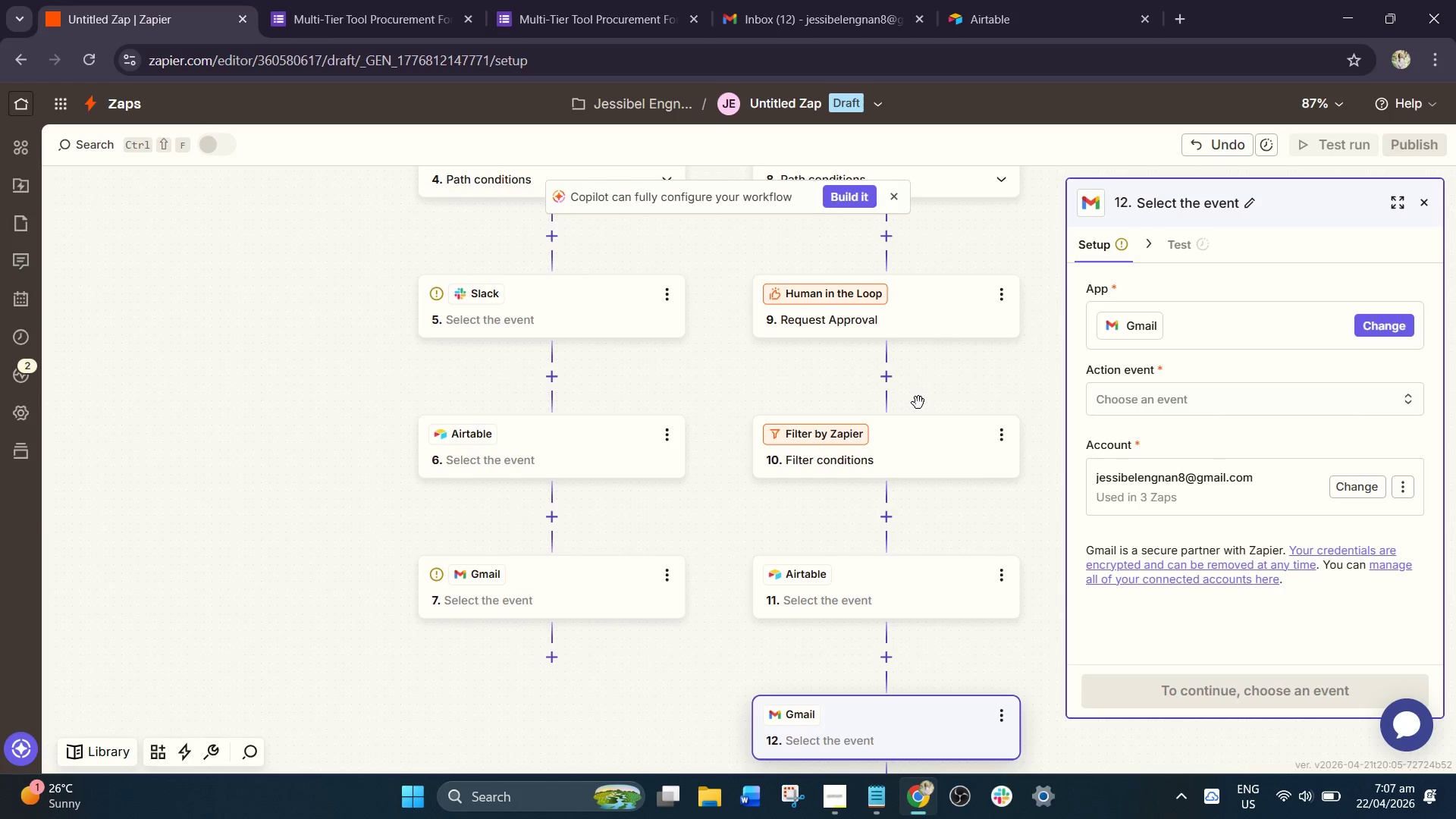 
left_click([966, 381])
 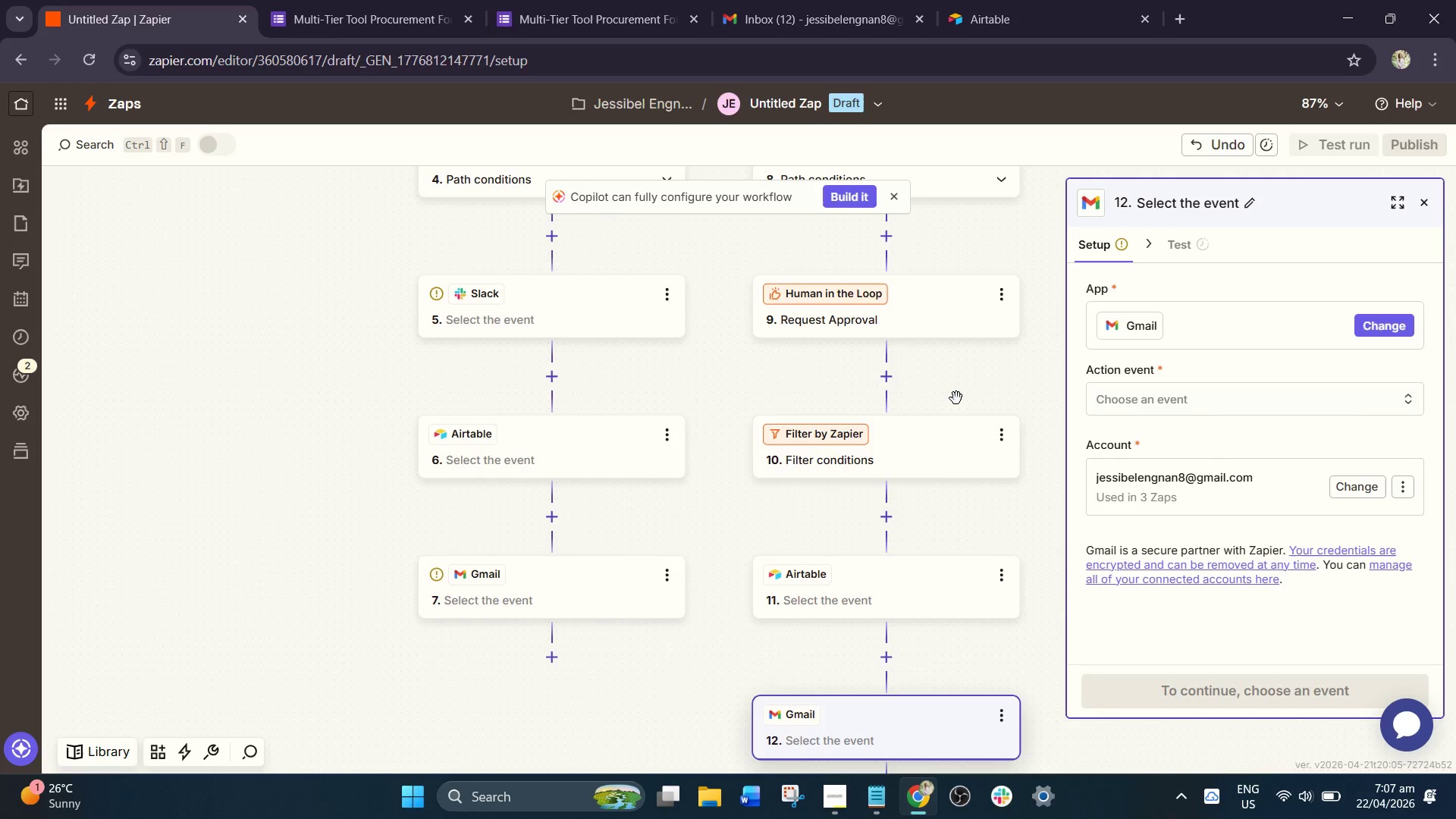 
scroll: coordinate [956, 398], scroll_direction: up, amount: 2.0
 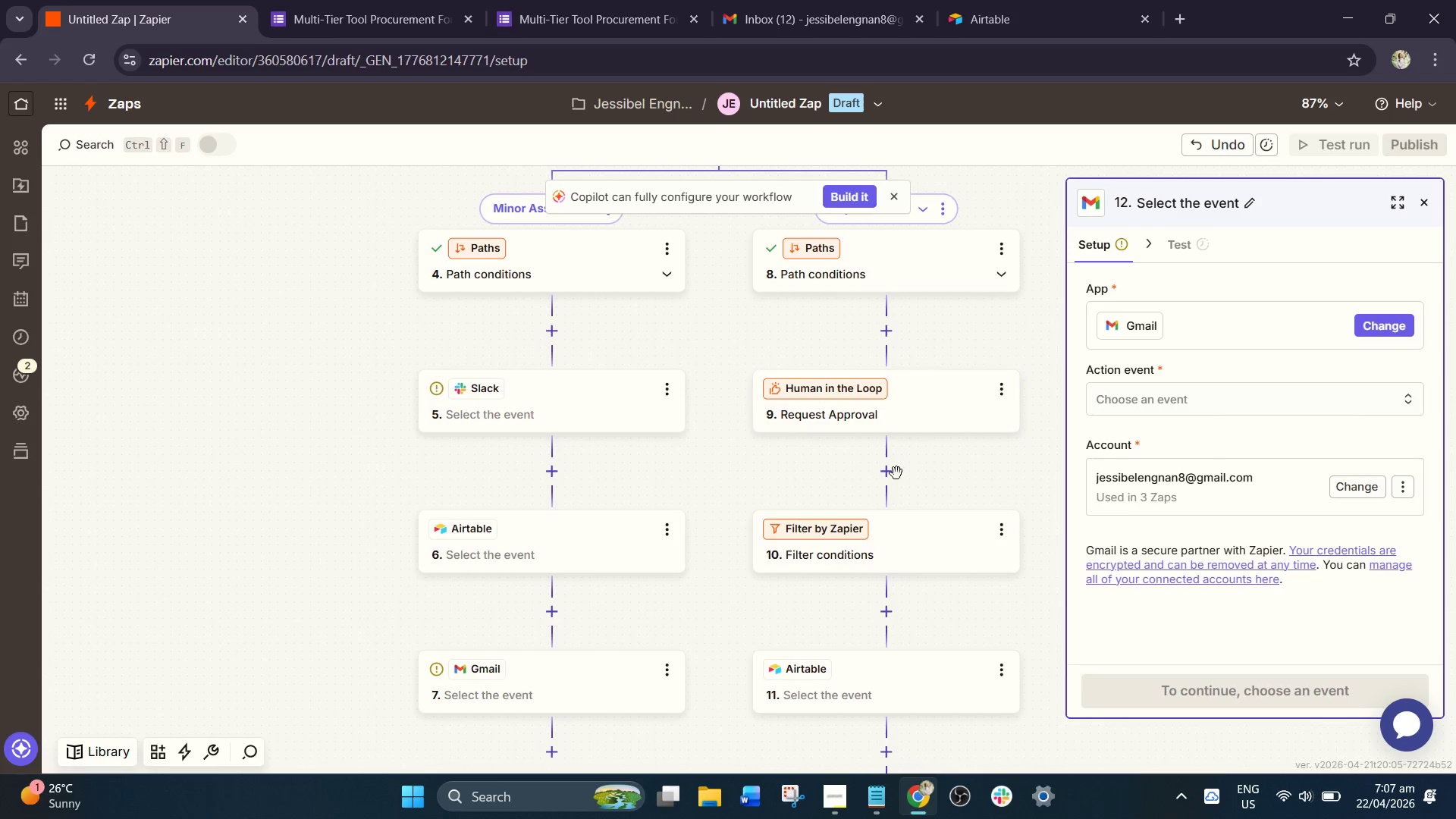 
left_click([895, 477])
 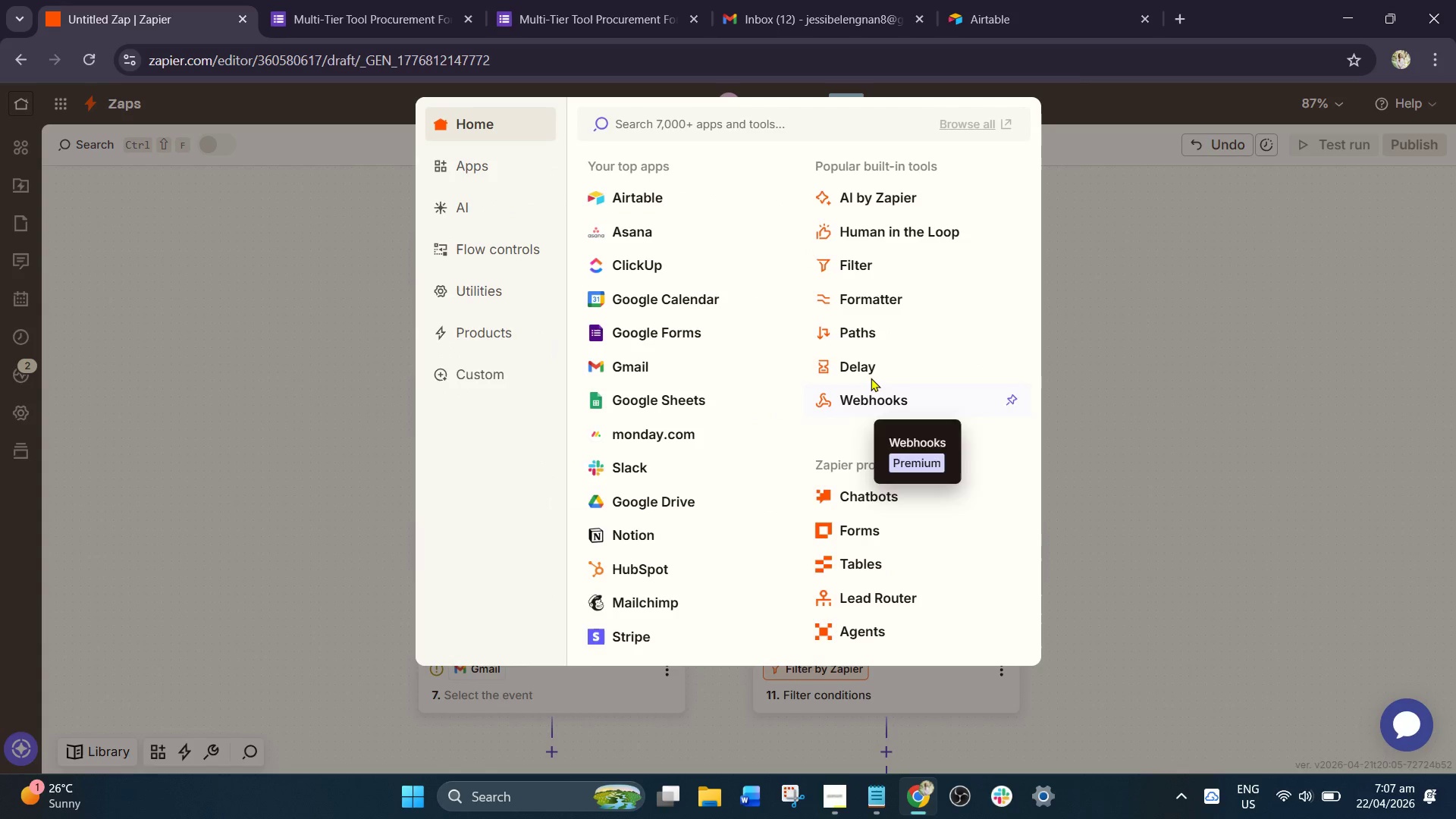 
left_click([865, 331])
 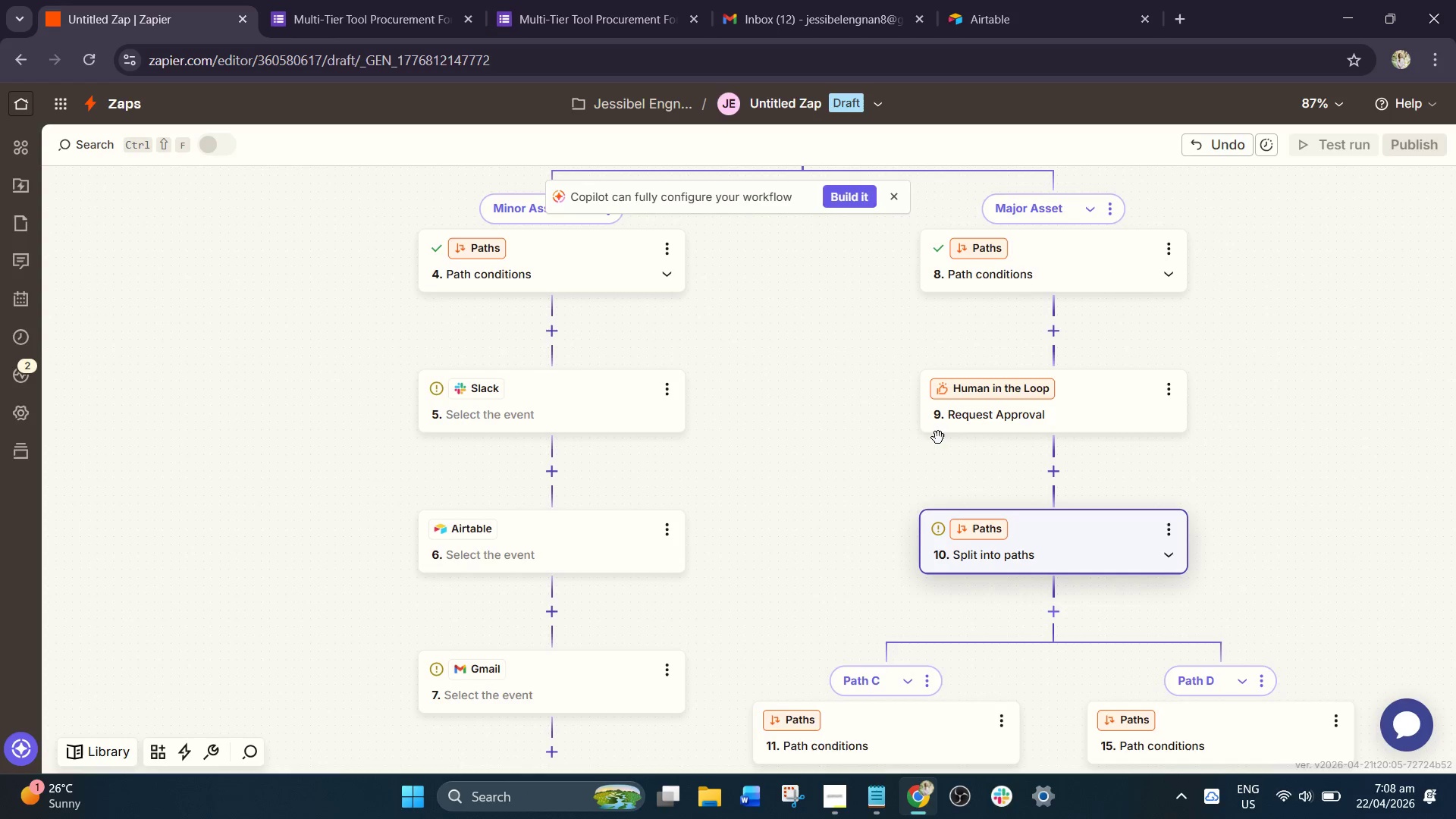 
left_click_drag(start_coordinate=[868, 479], to_coordinate=[743, 334])
 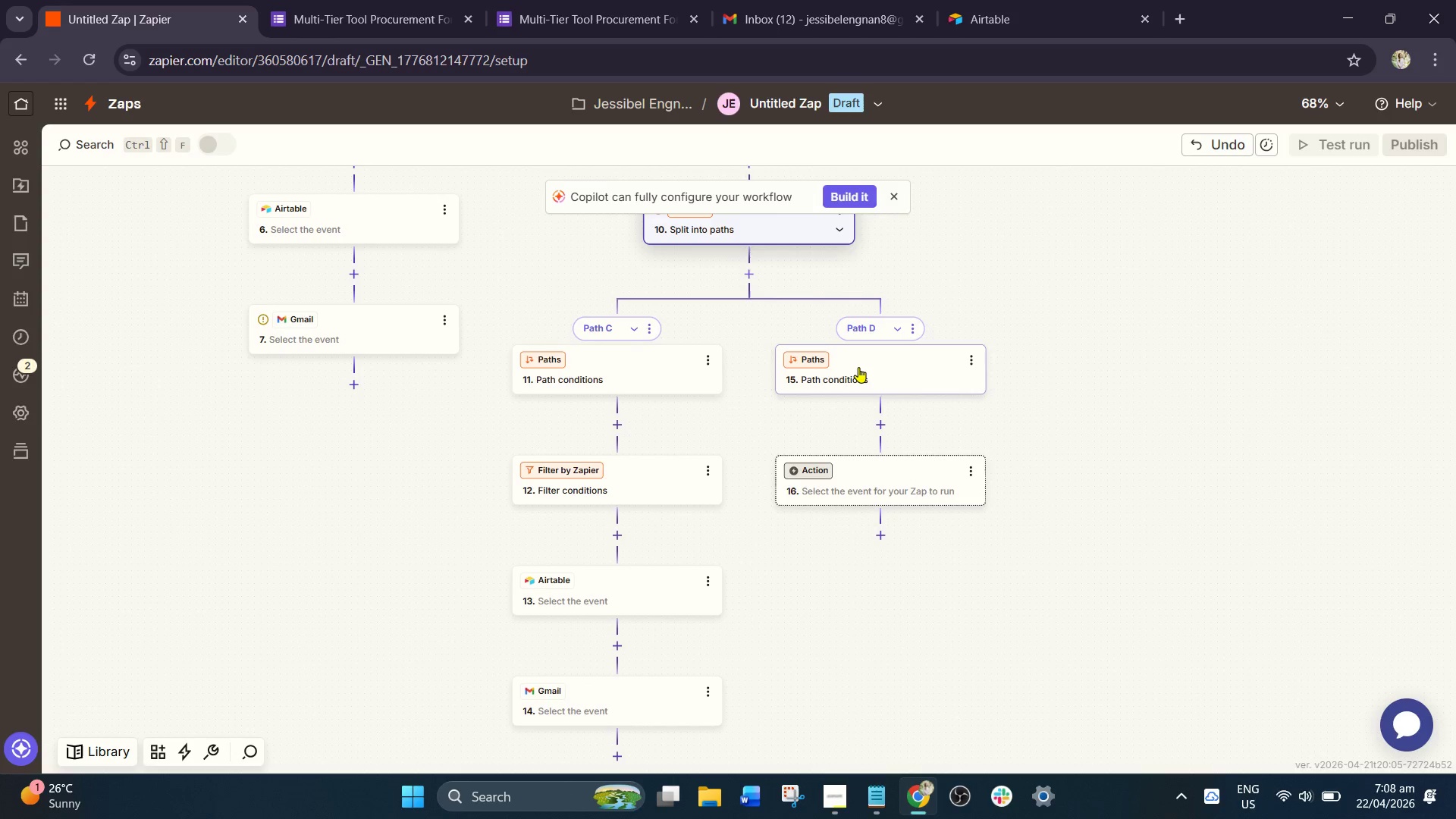 
wait(13.38)
 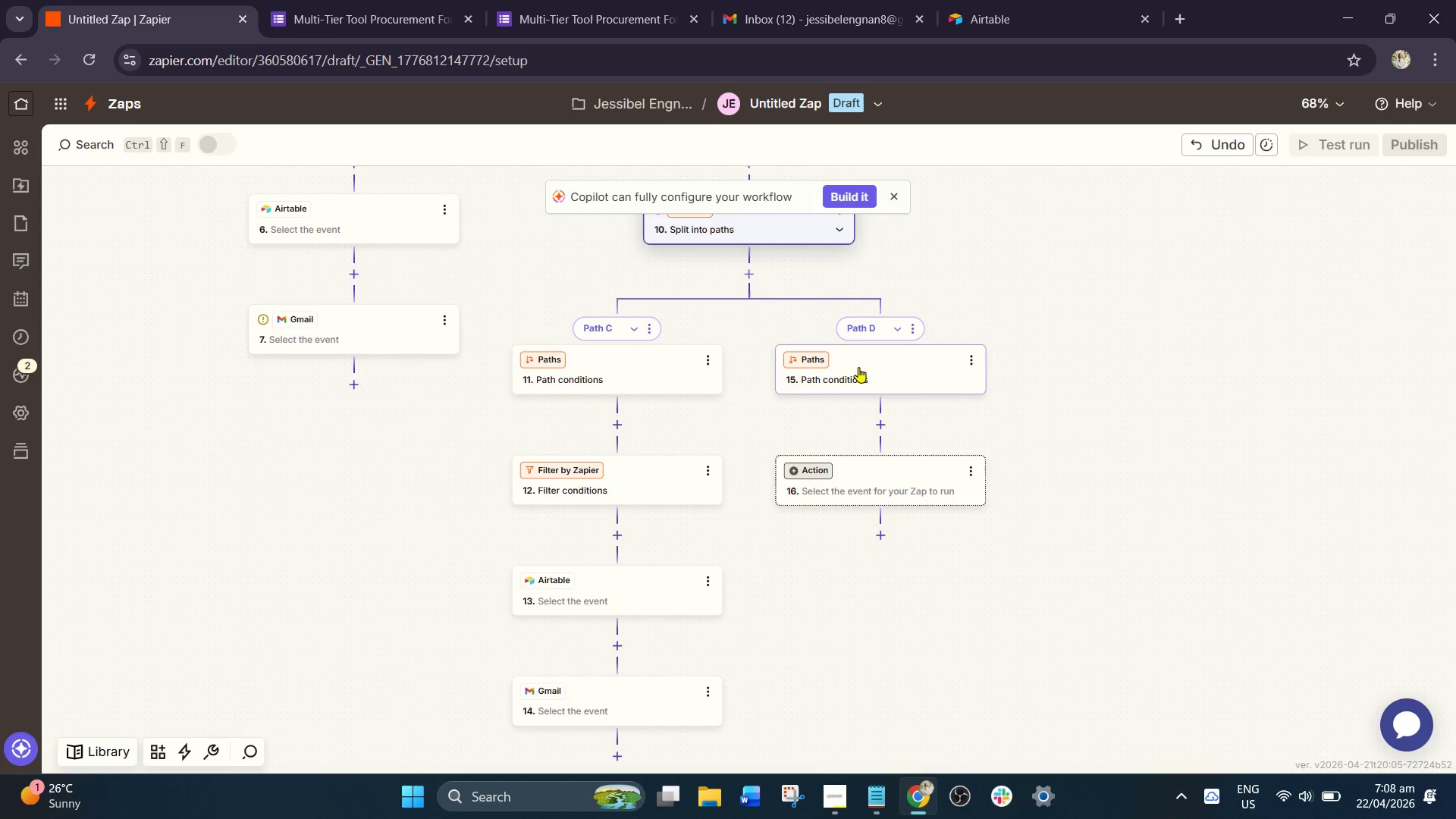 
left_click([868, 475])
 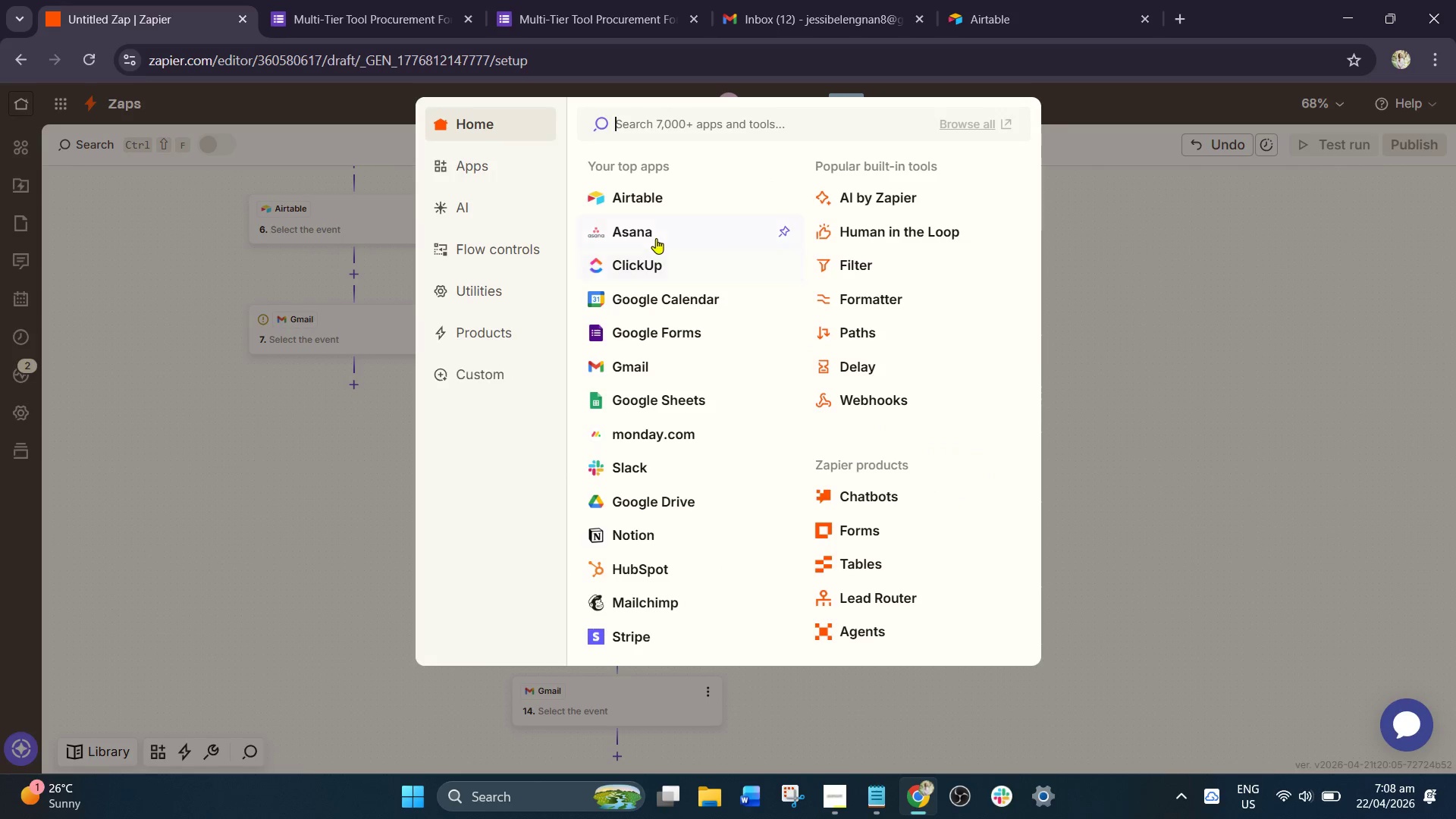 
left_click([652, 202])
 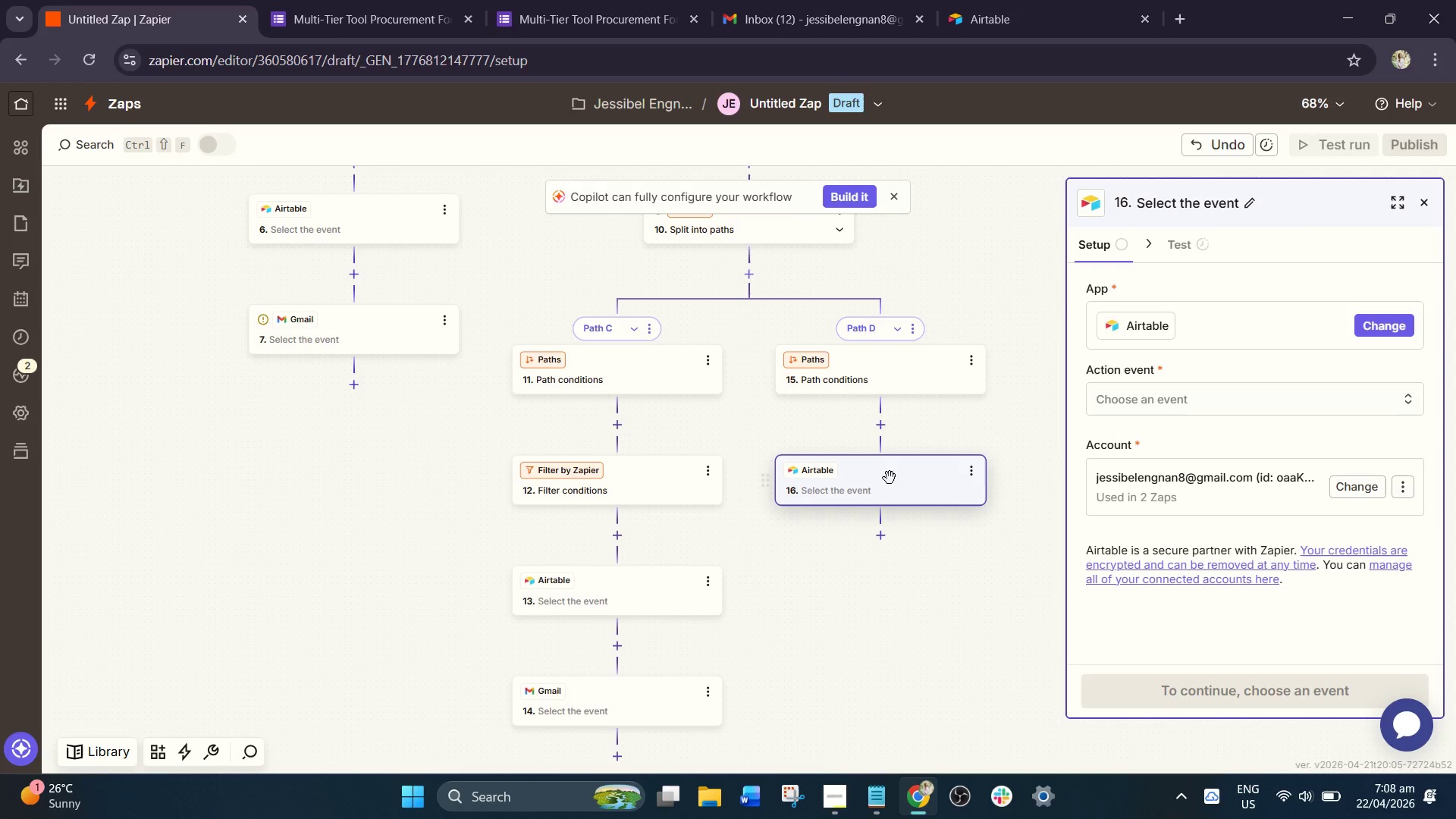 
scroll: coordinate [891, 484], scroll_direction: down, amount: 2.0
 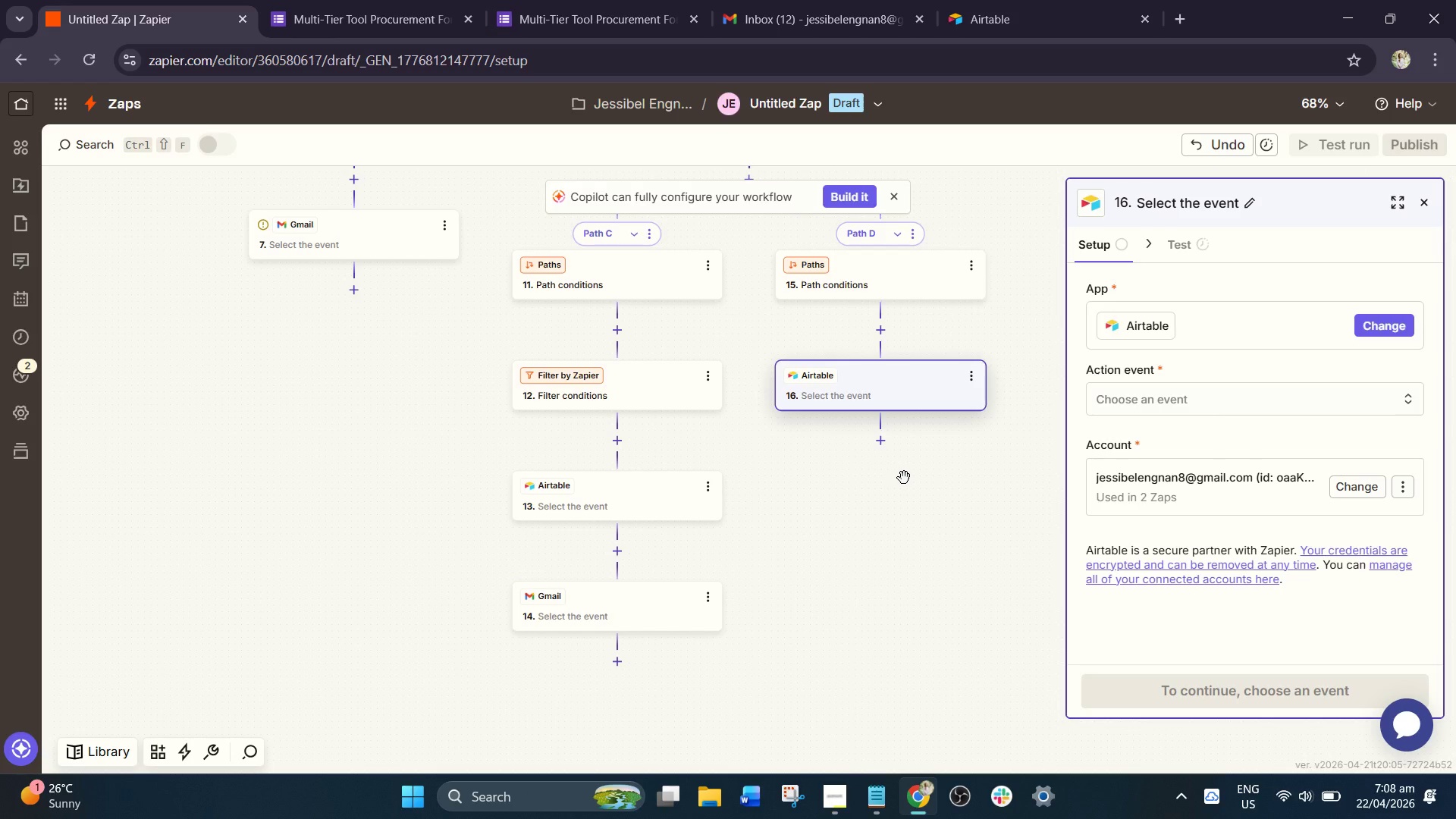 
left_click([881, 446])
 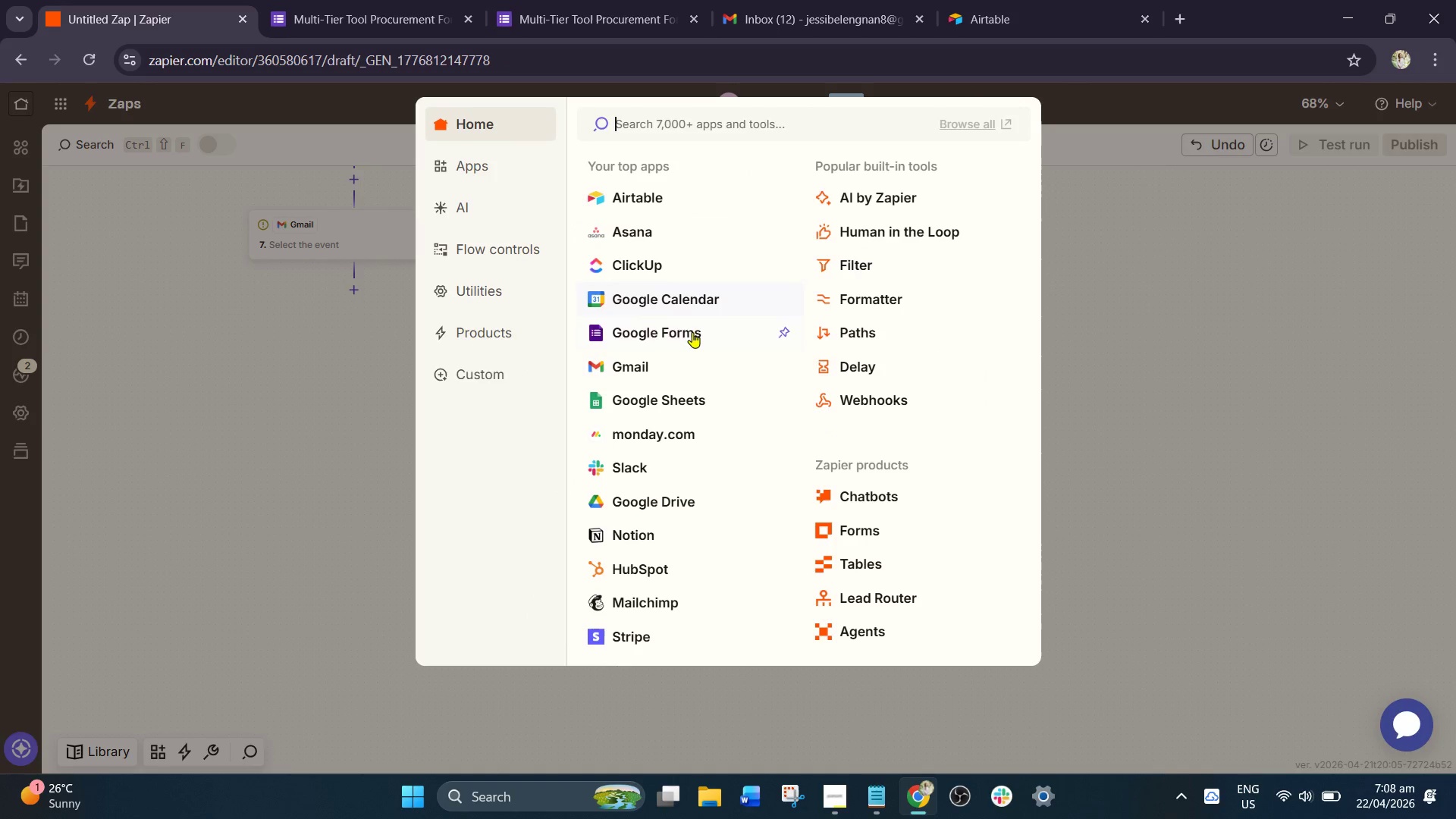 
left_click([665, 363])
 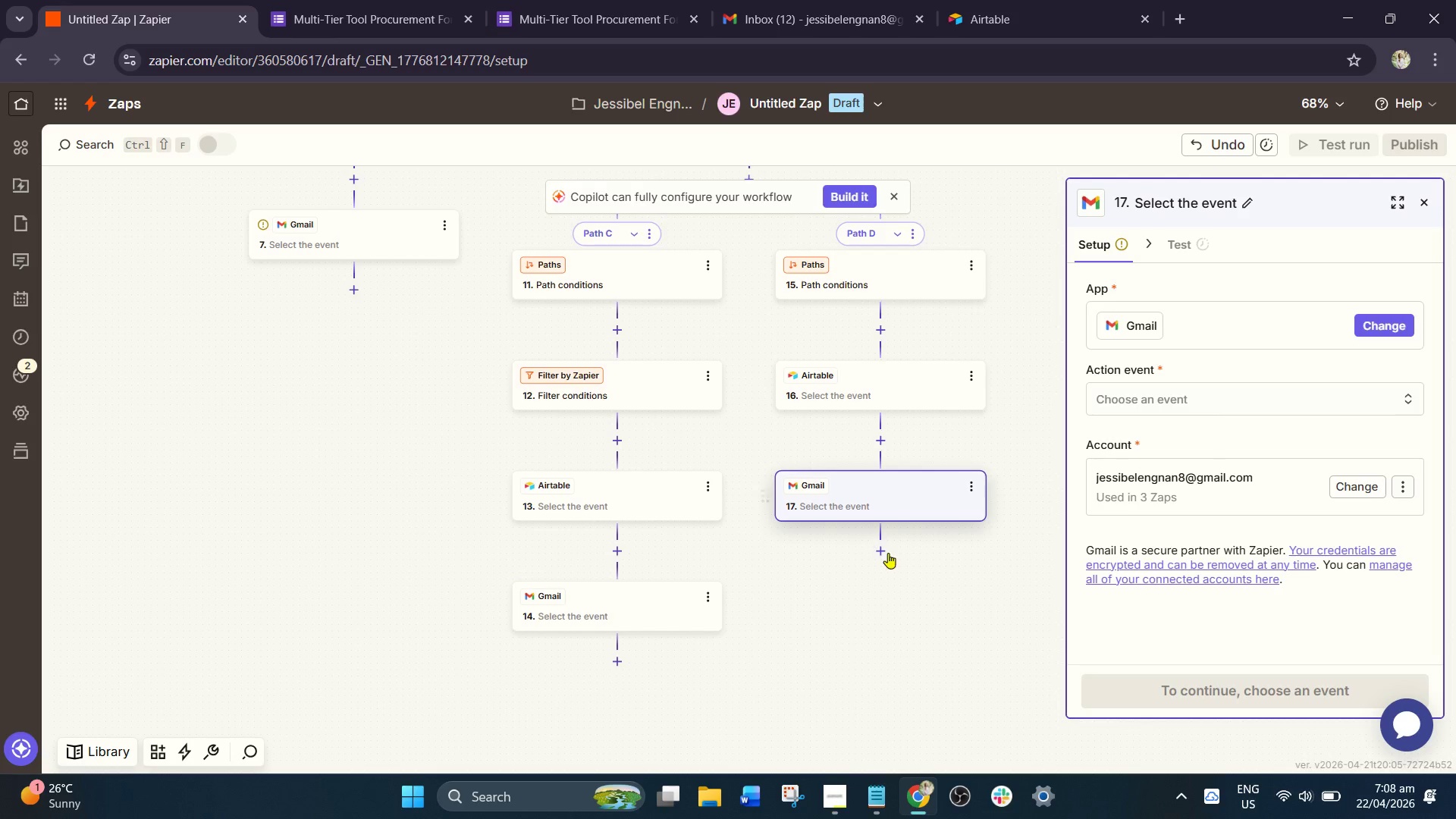 
wait(13.73)
 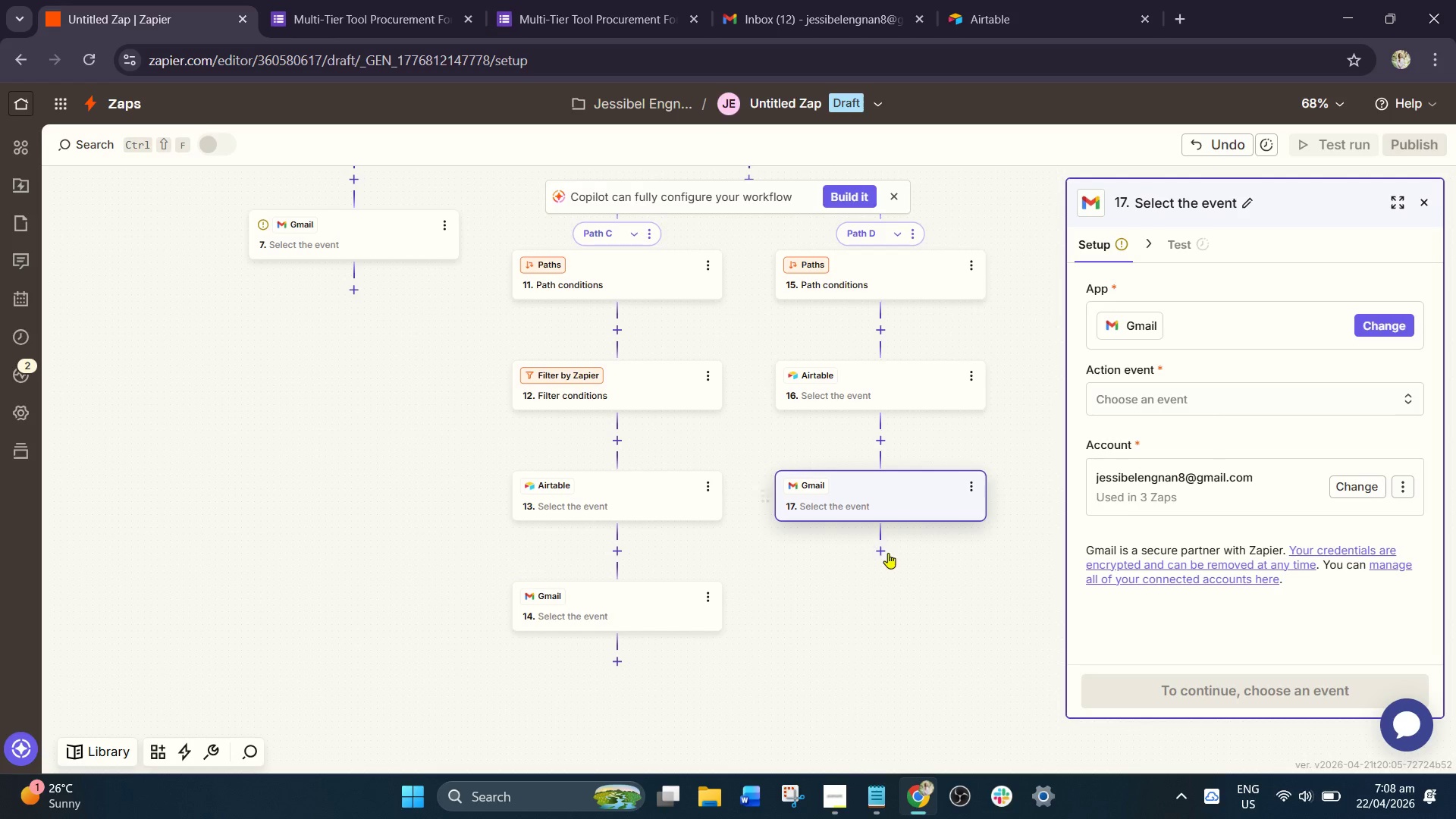 
left_click_drag(start_coordinate=[905, 575], to_coordinate=[855, 657])
 